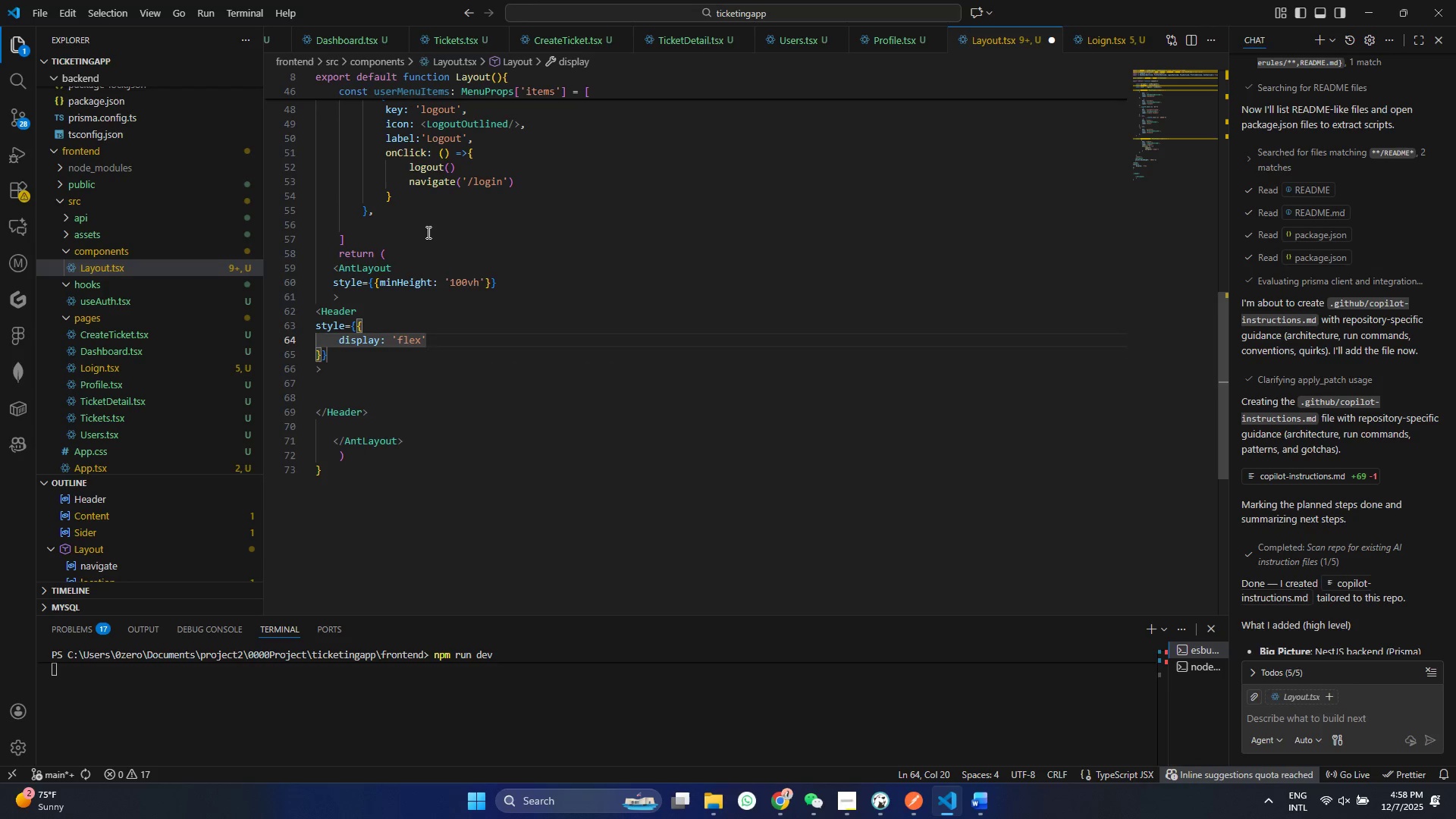 
key(Comma)
 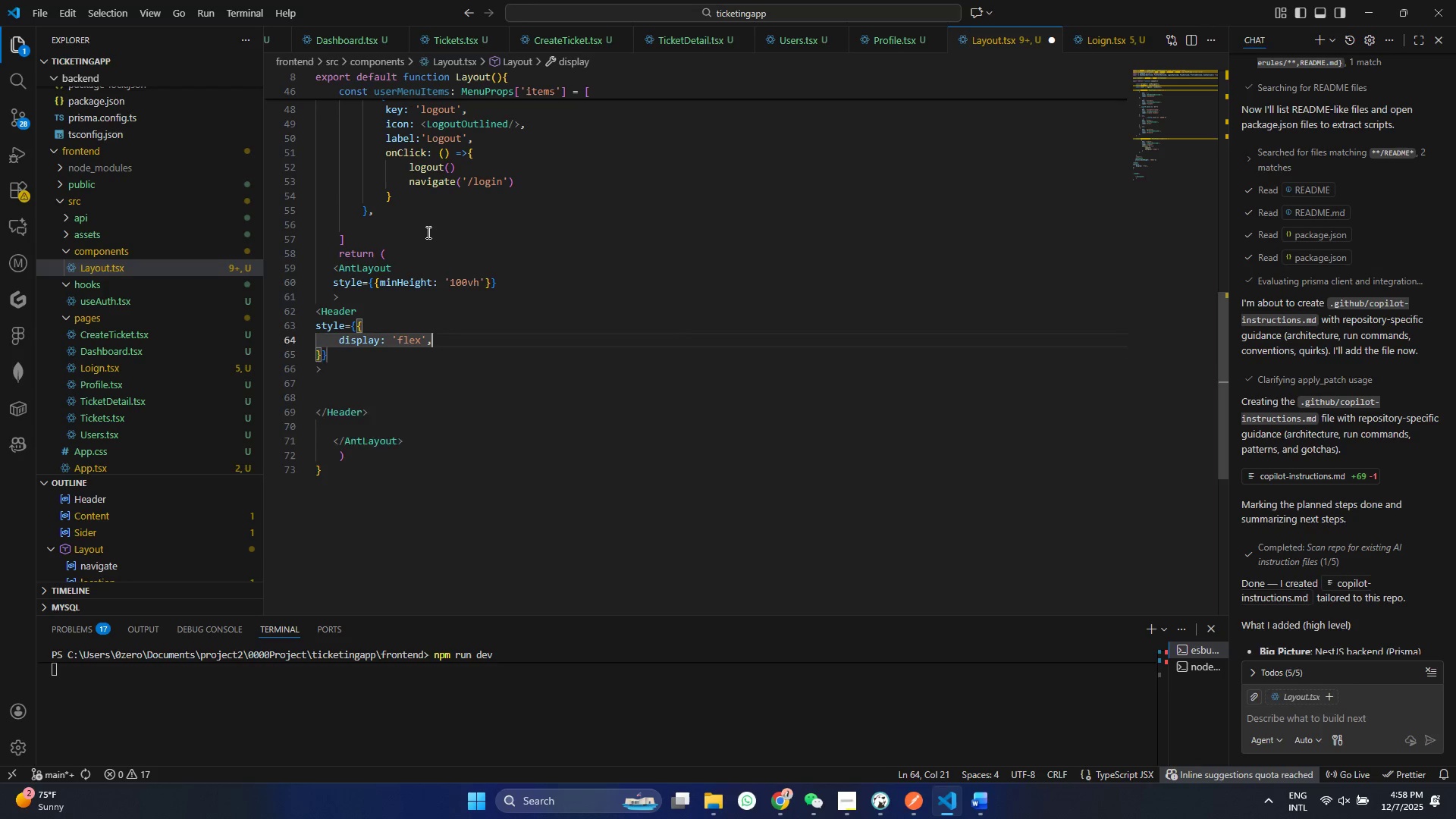 
key(Enter)
 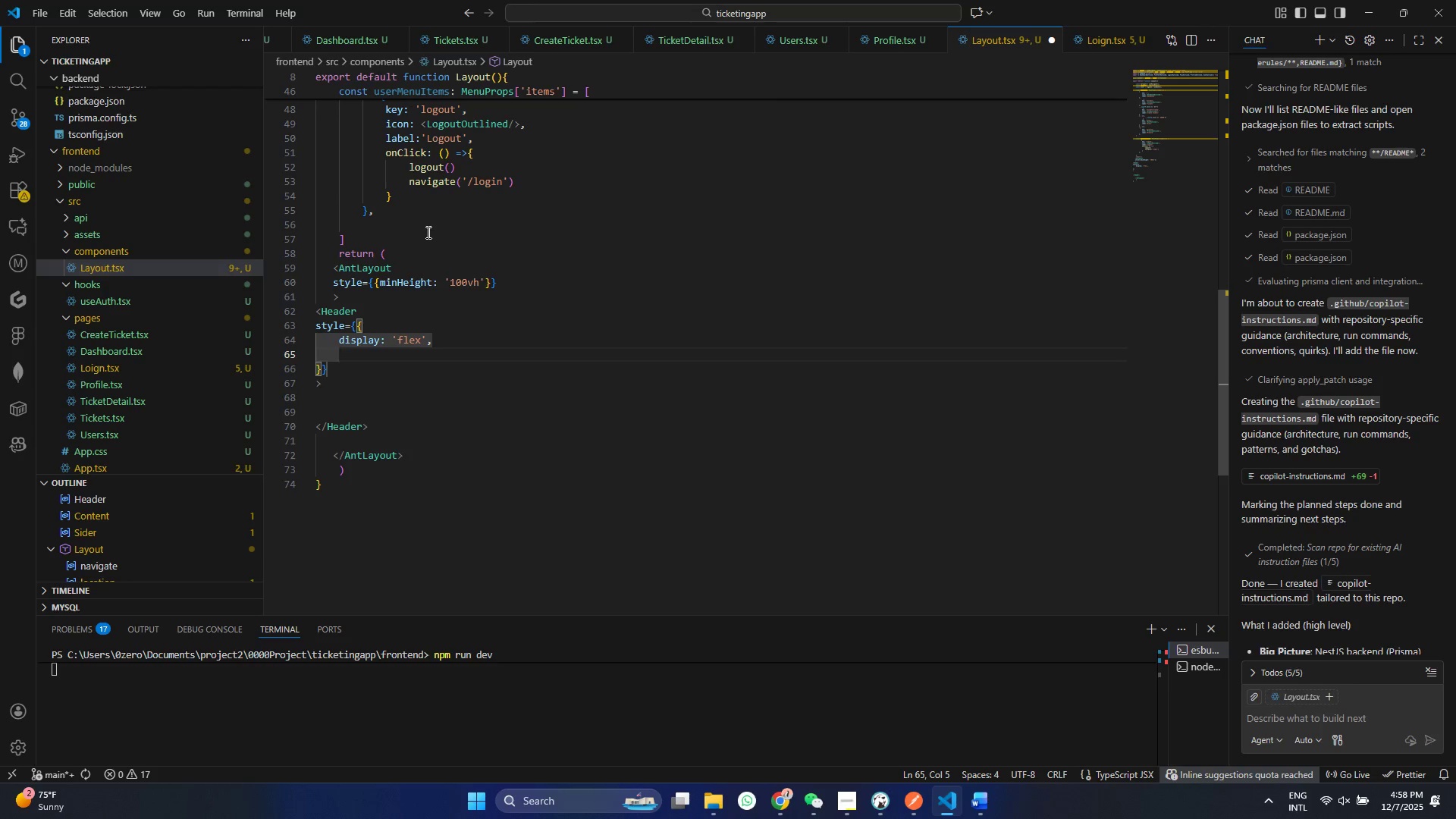 
type(alig)
 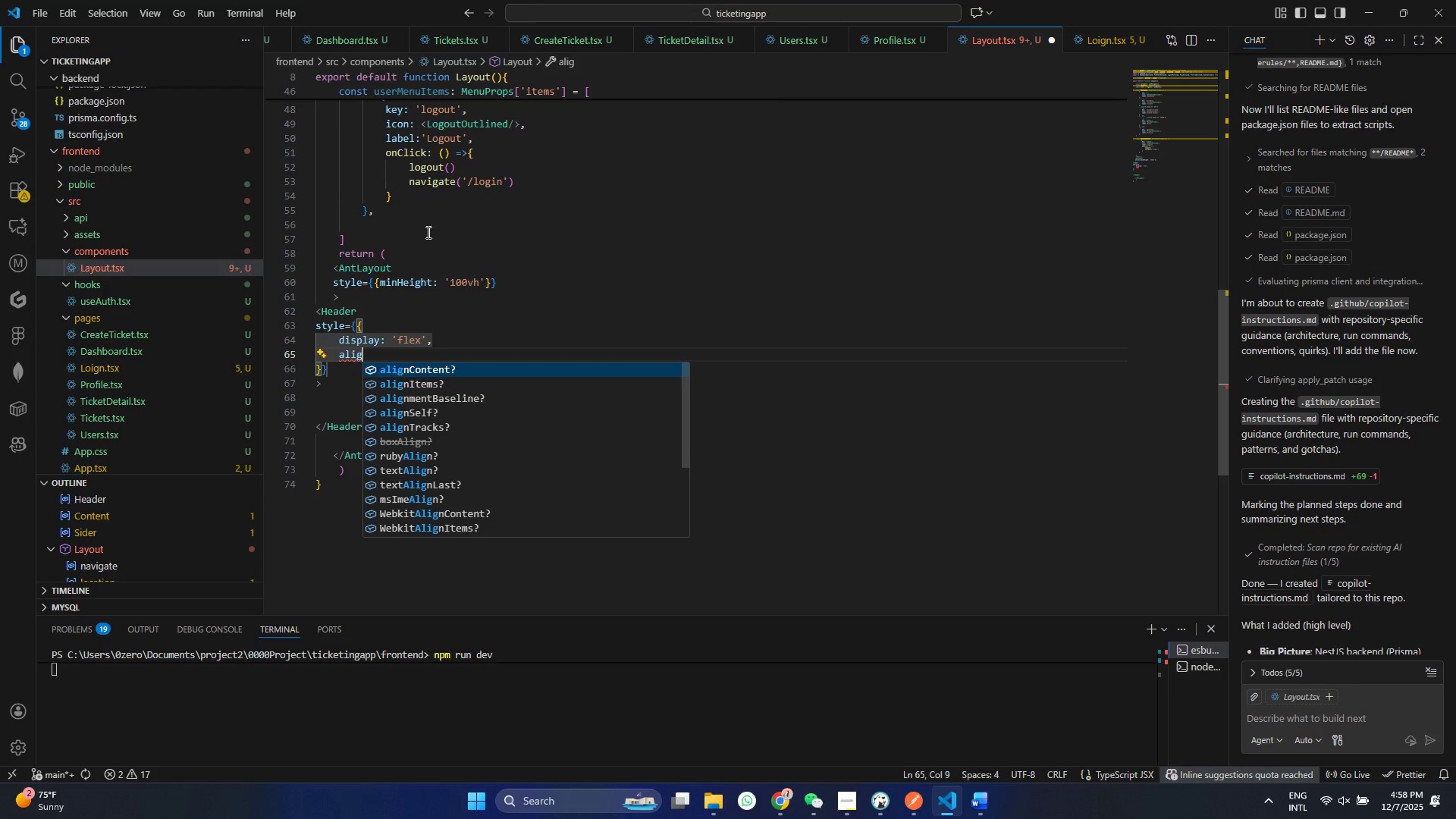 
key(ArrowDown)
 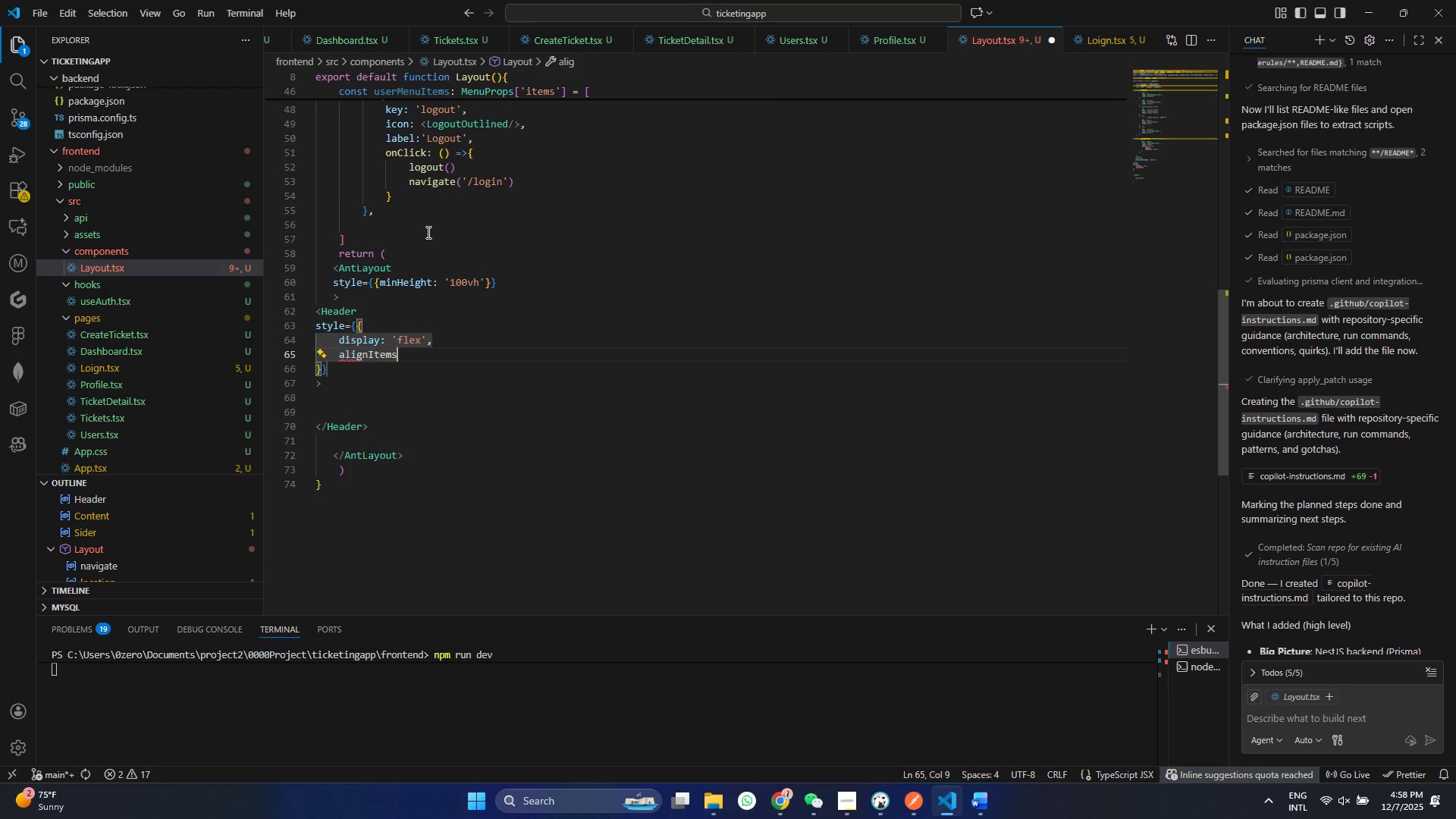 
key(Enter)
 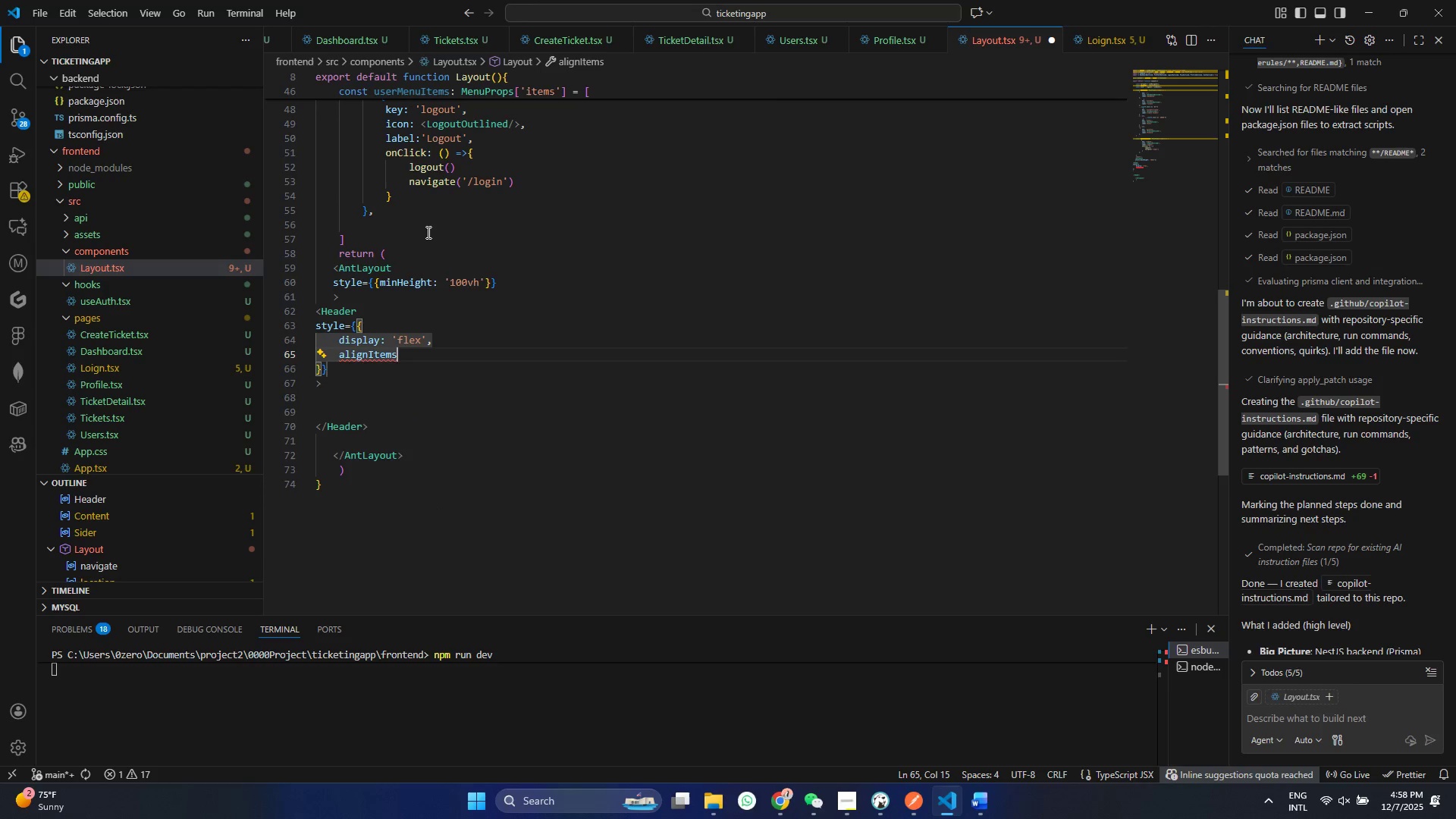 
key(Shift+ShiftRight)
 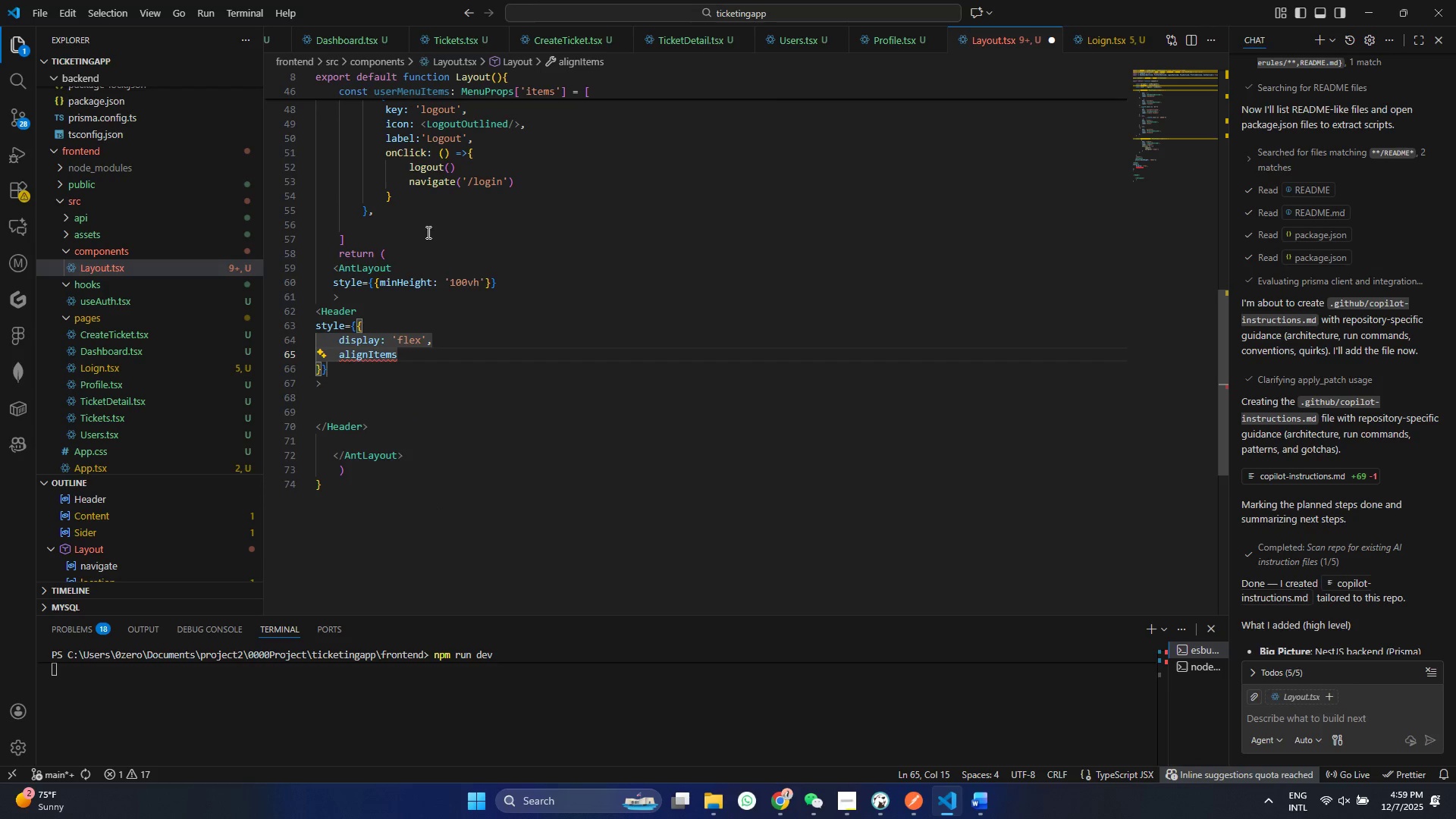 
key(Shift+Semicolon)
 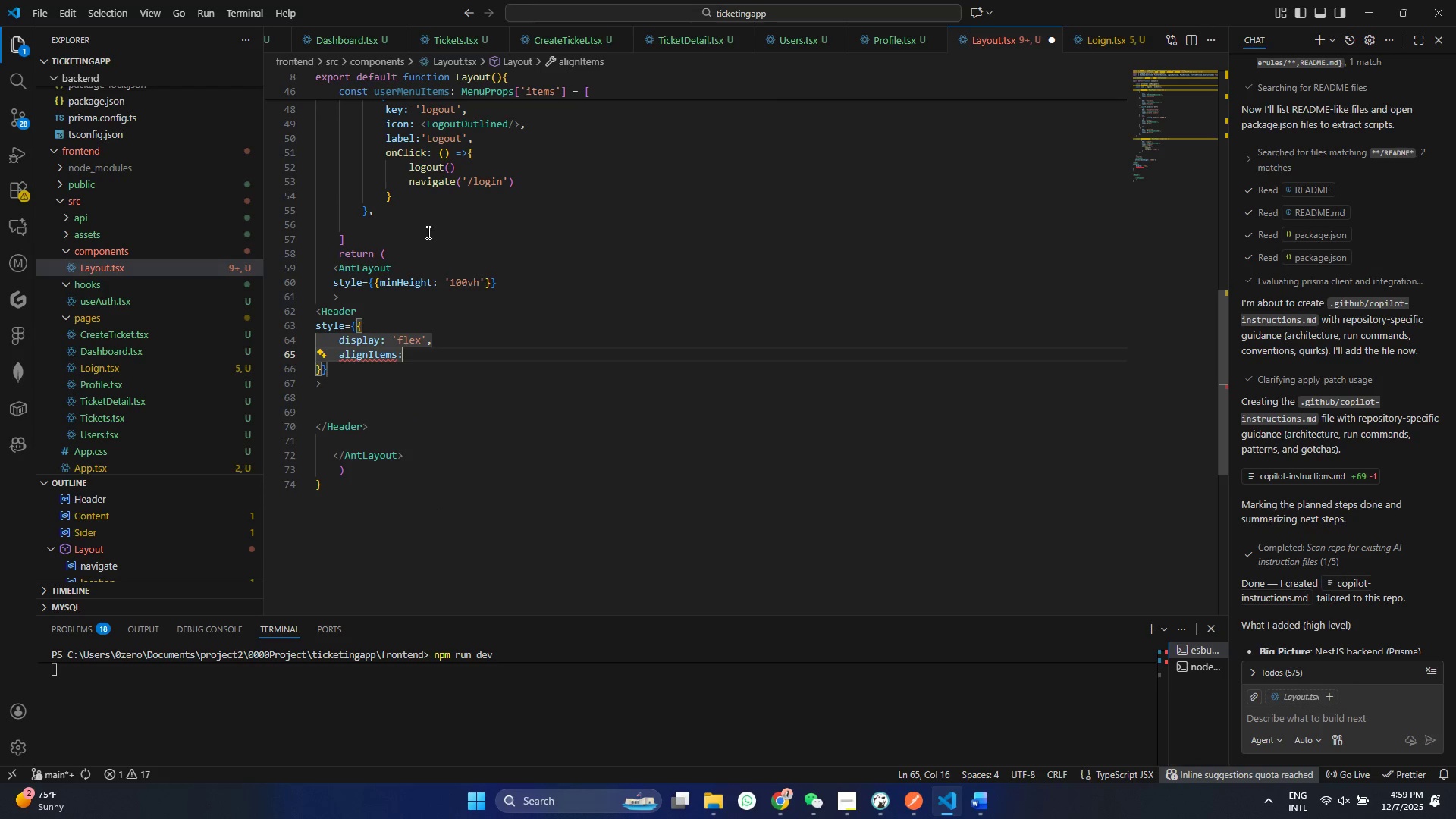 
key(Shift+Space)
 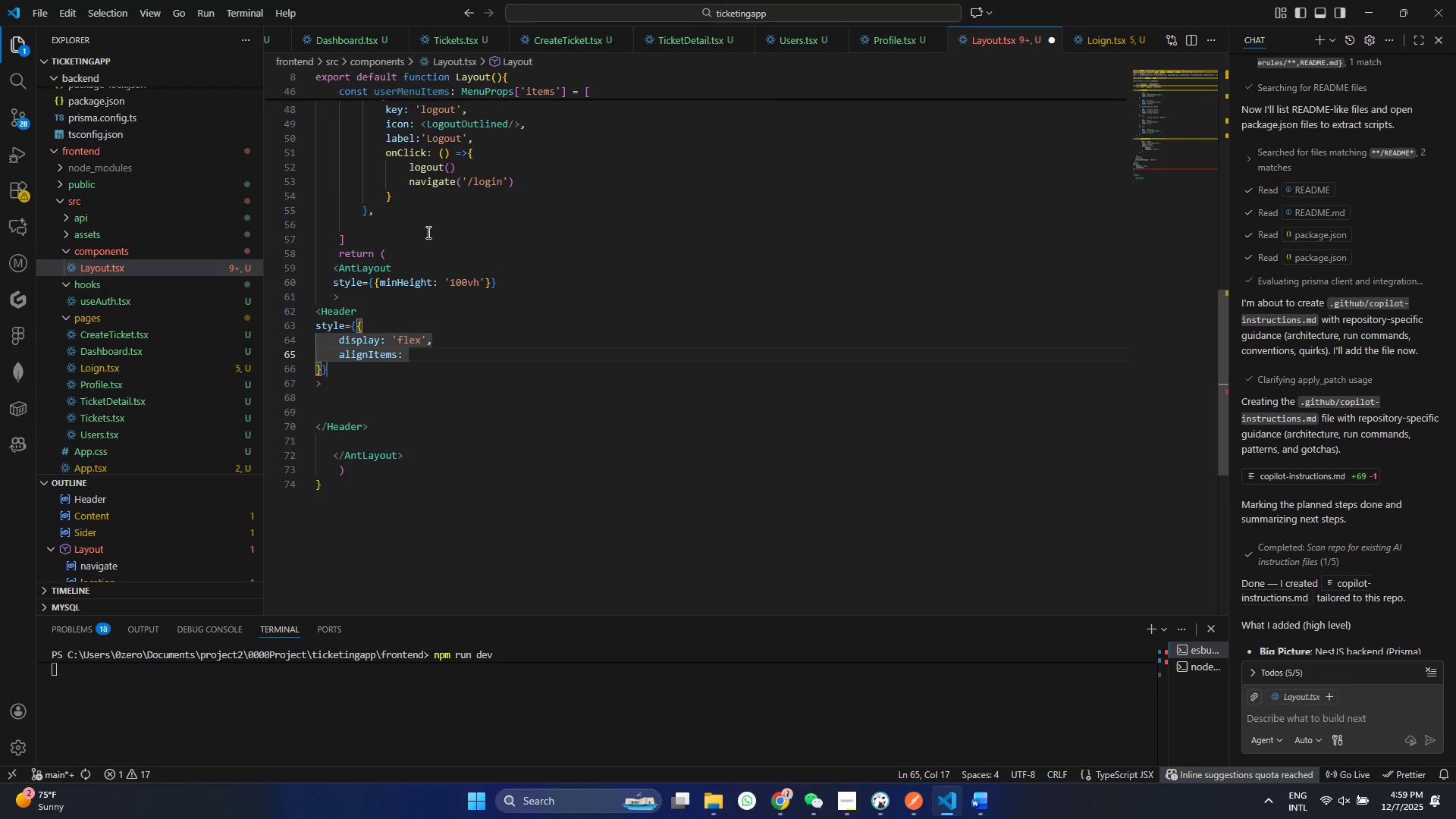 
key(Quote)
 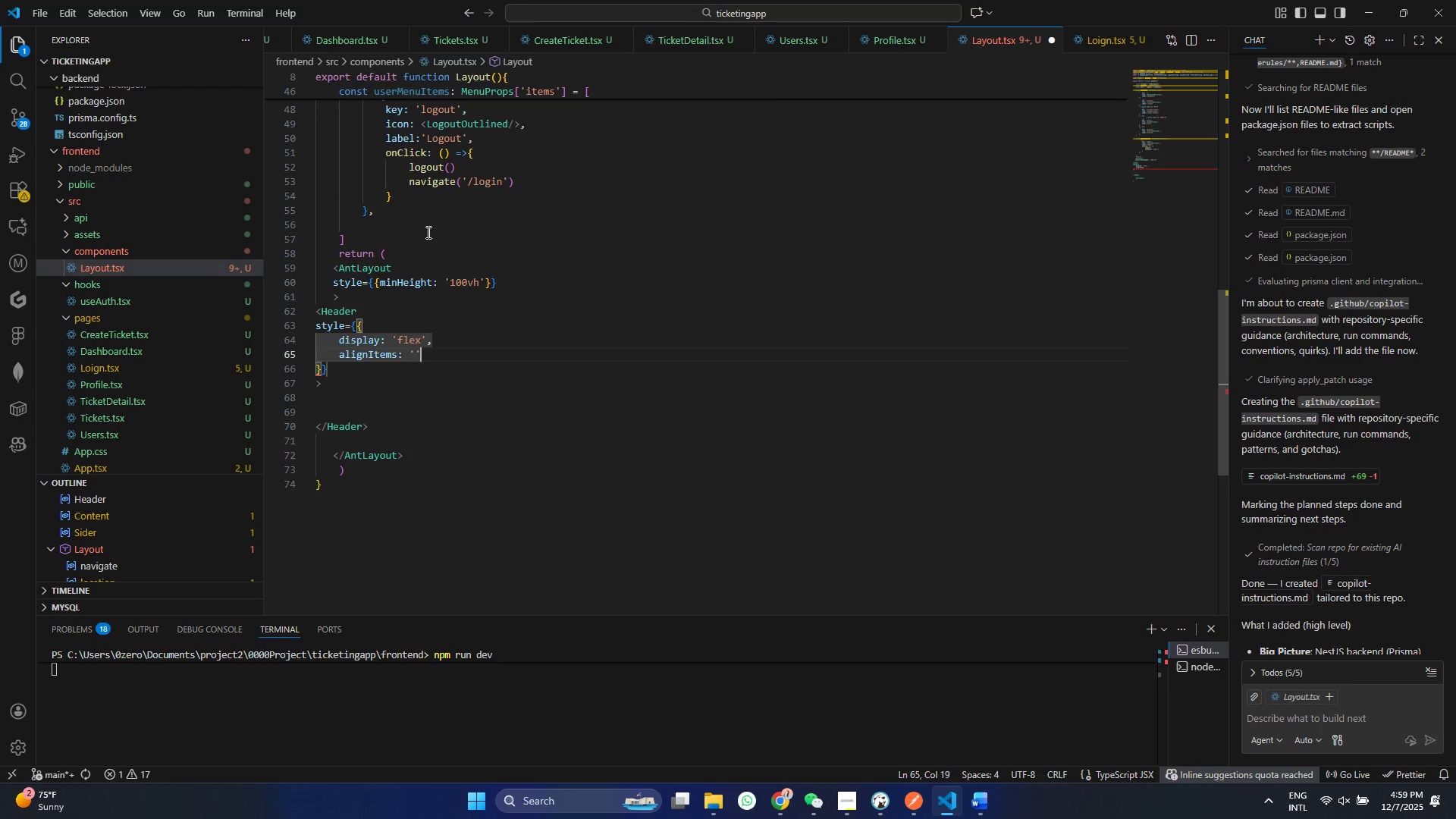 
key(Quote)
 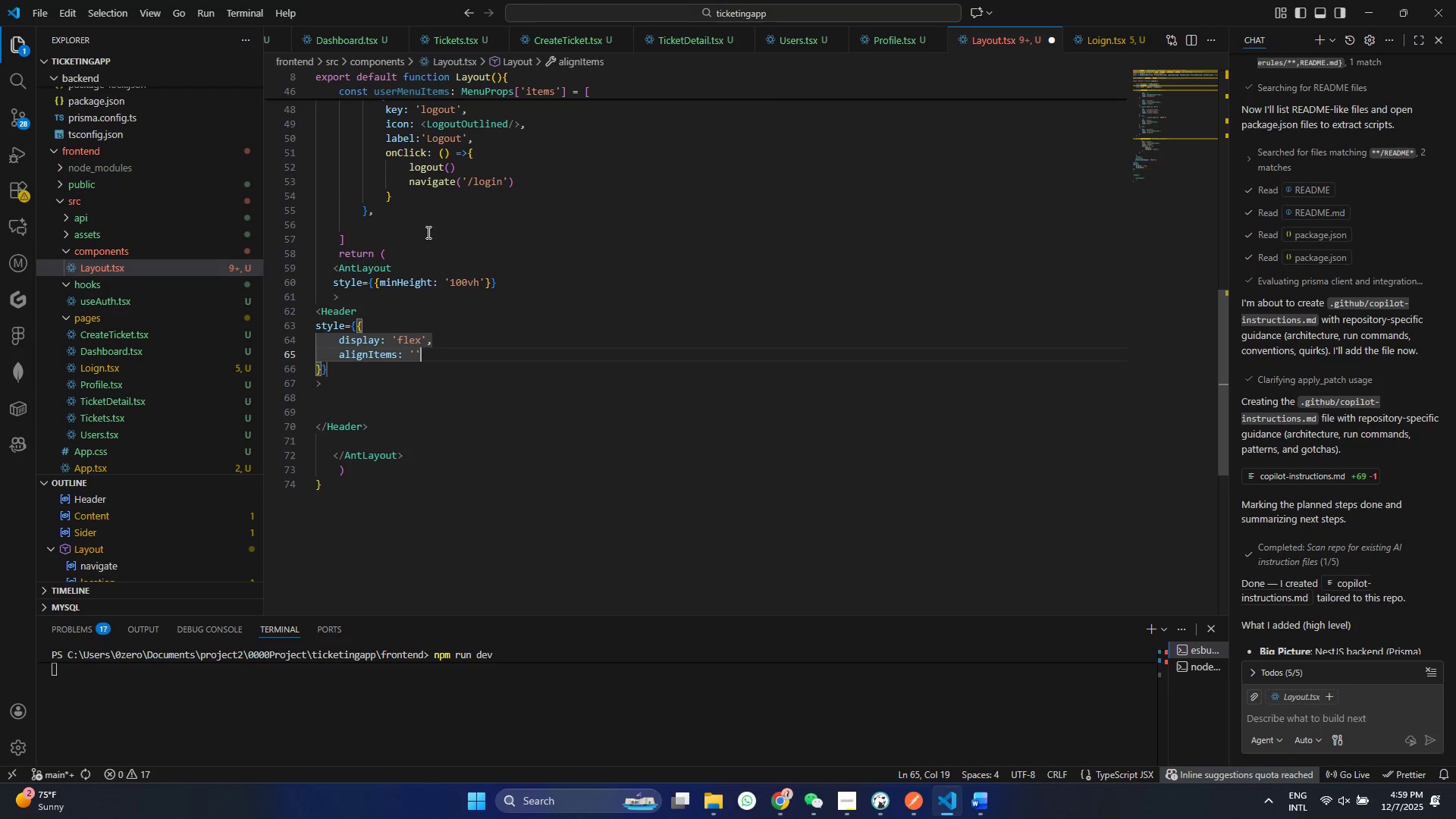 
key(ArrowLeft)
 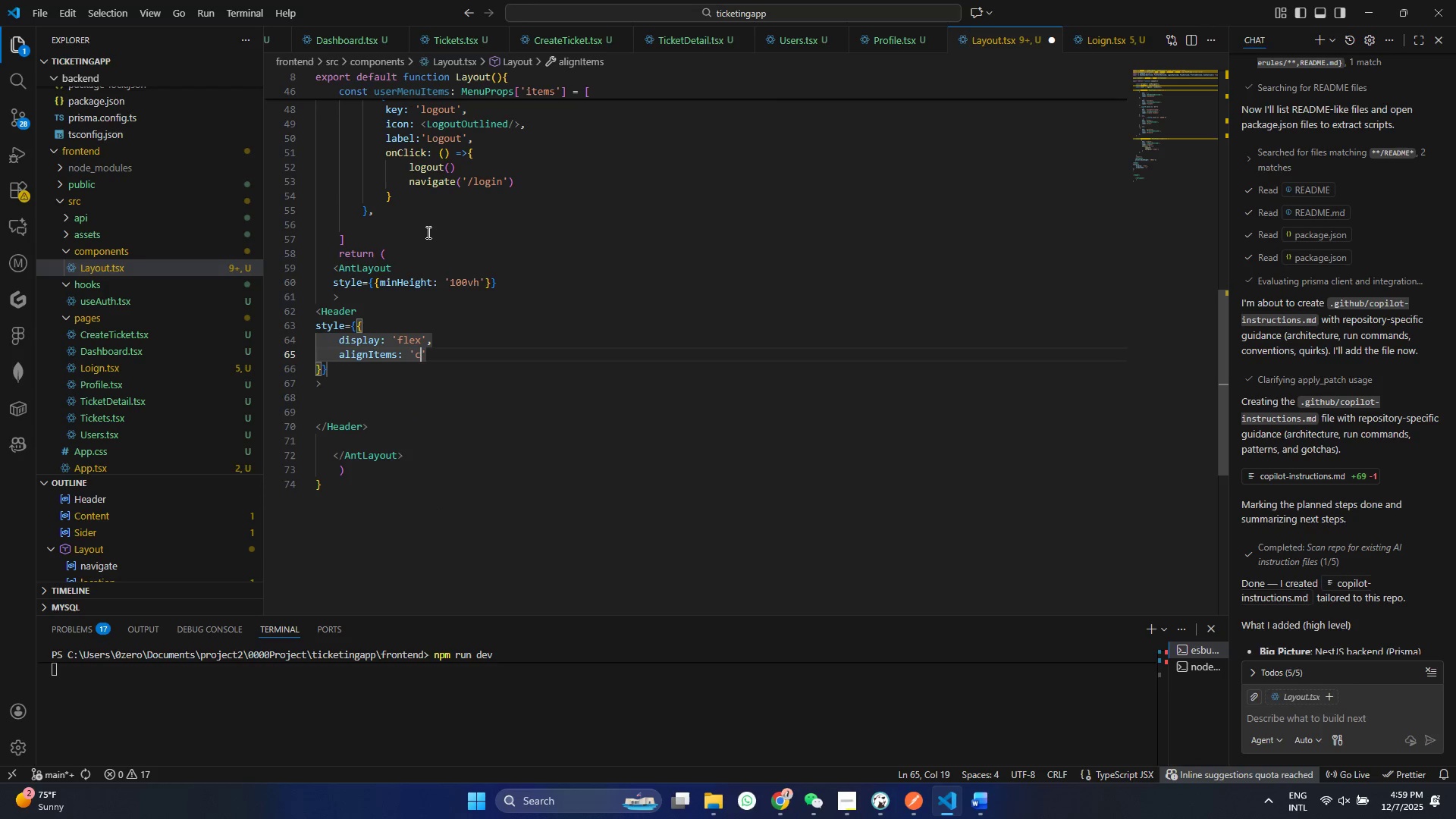 
type(center)
 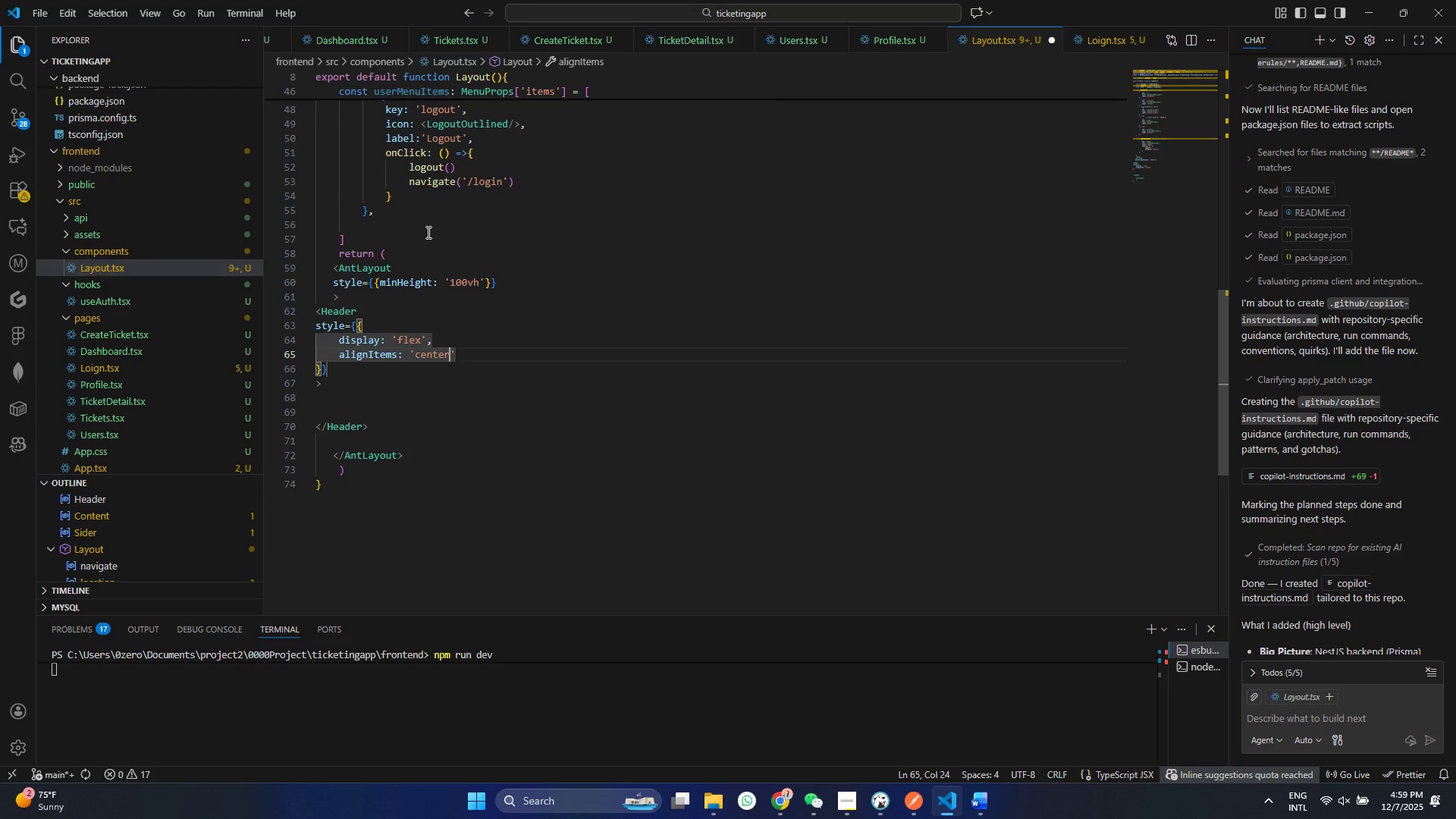 
key(ArrowRight)
 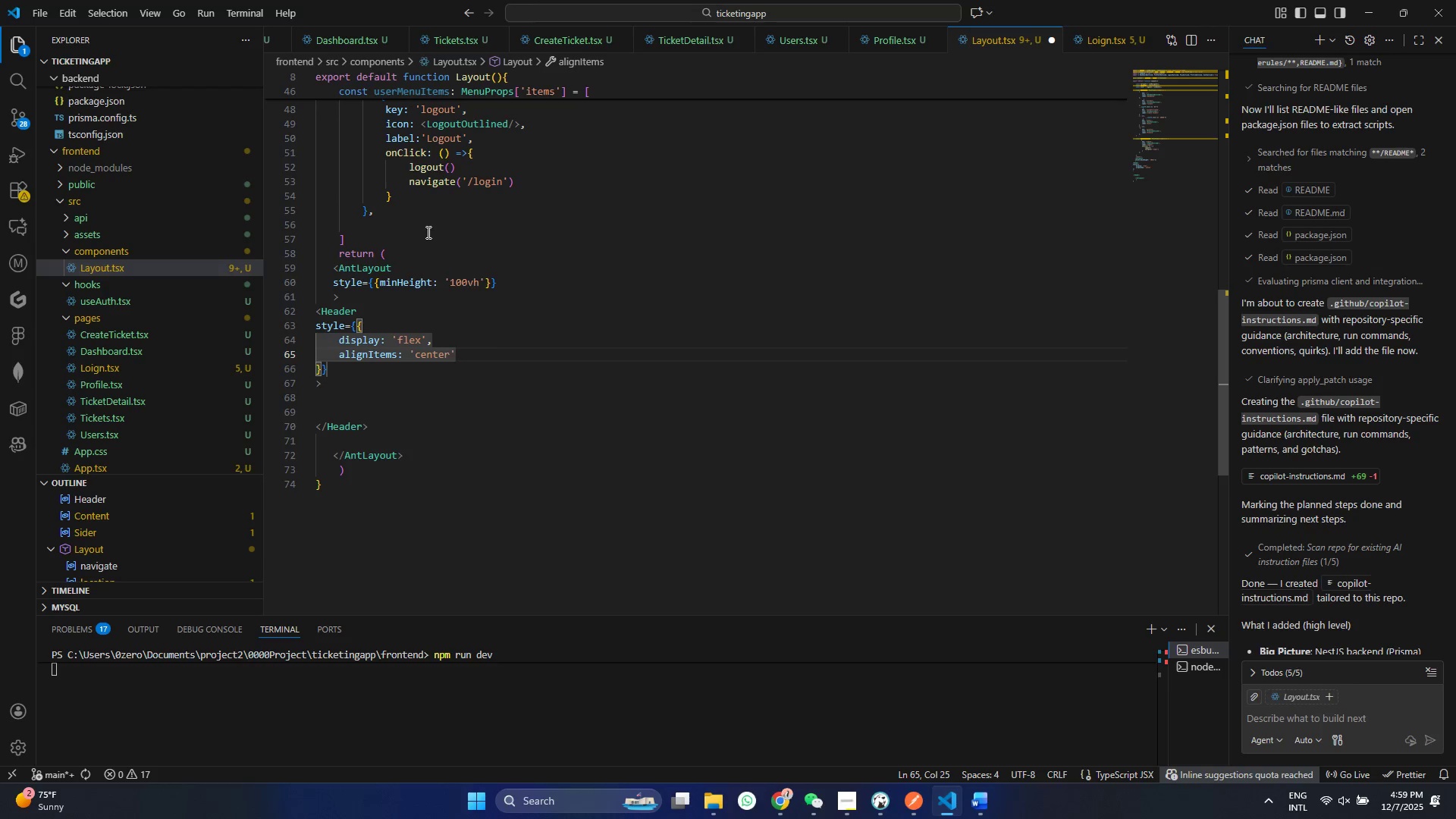 
key(Comma)
 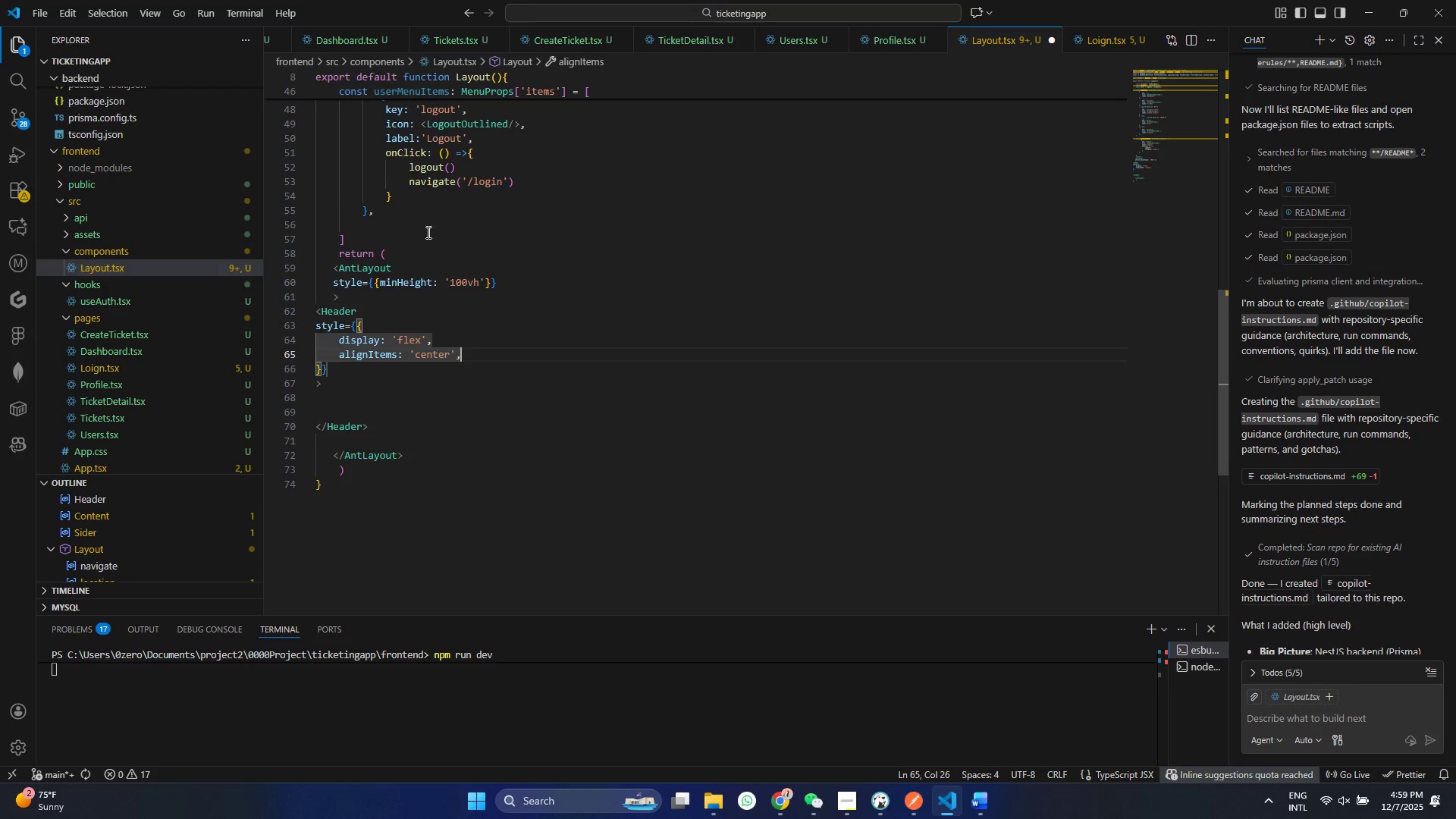 
key(Enter)
 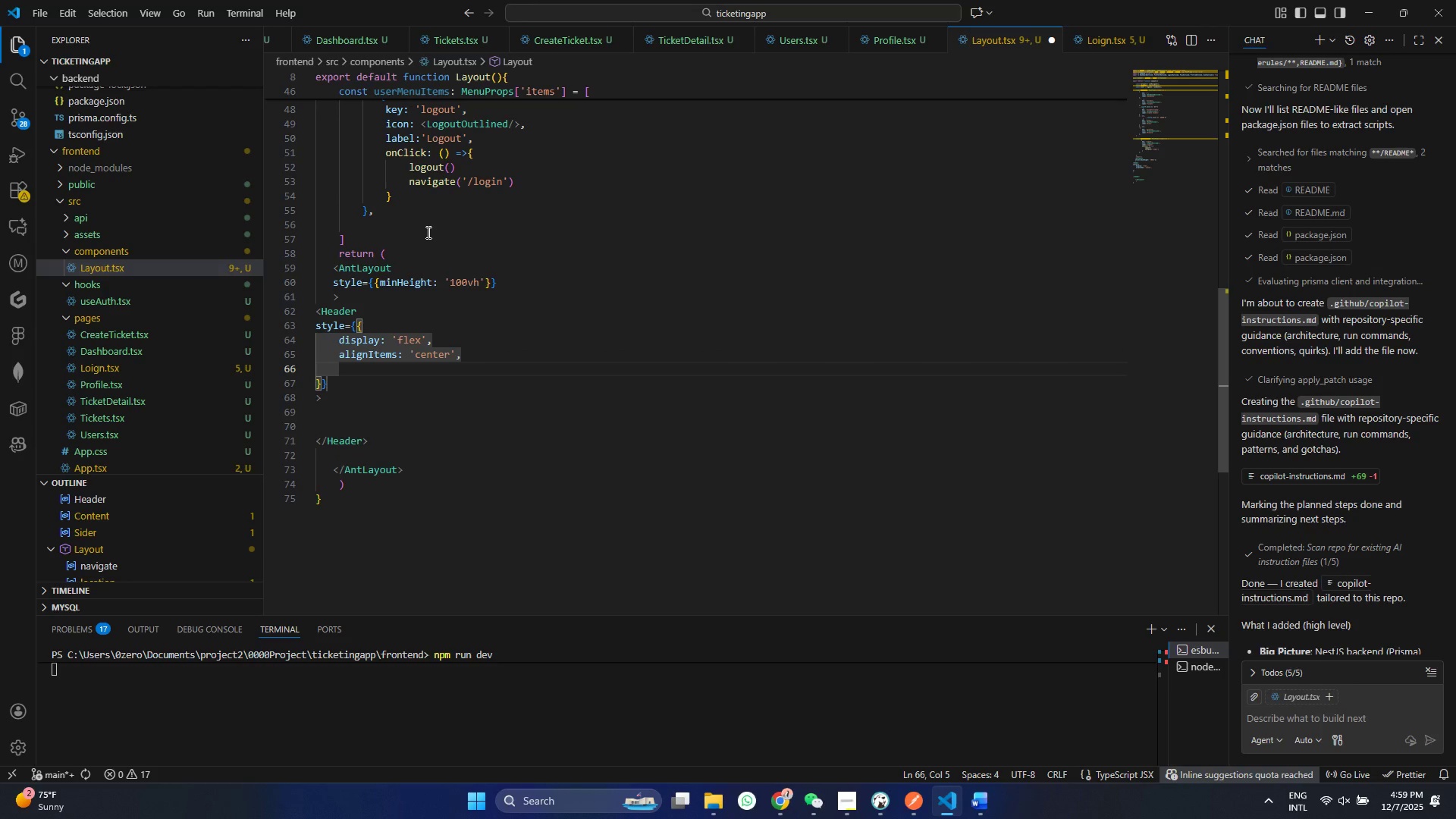 
type(just)
 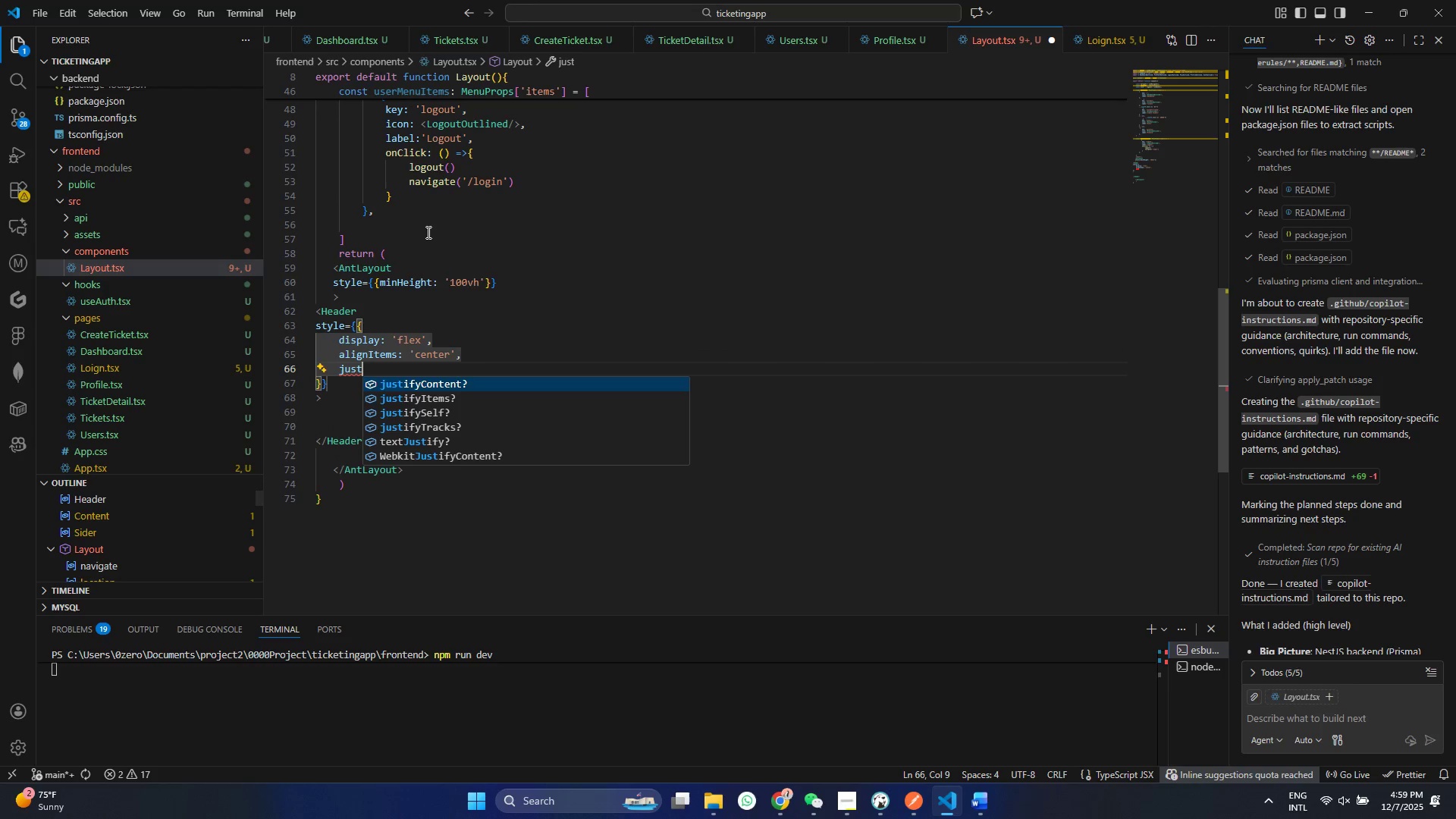 
key(Enter)
 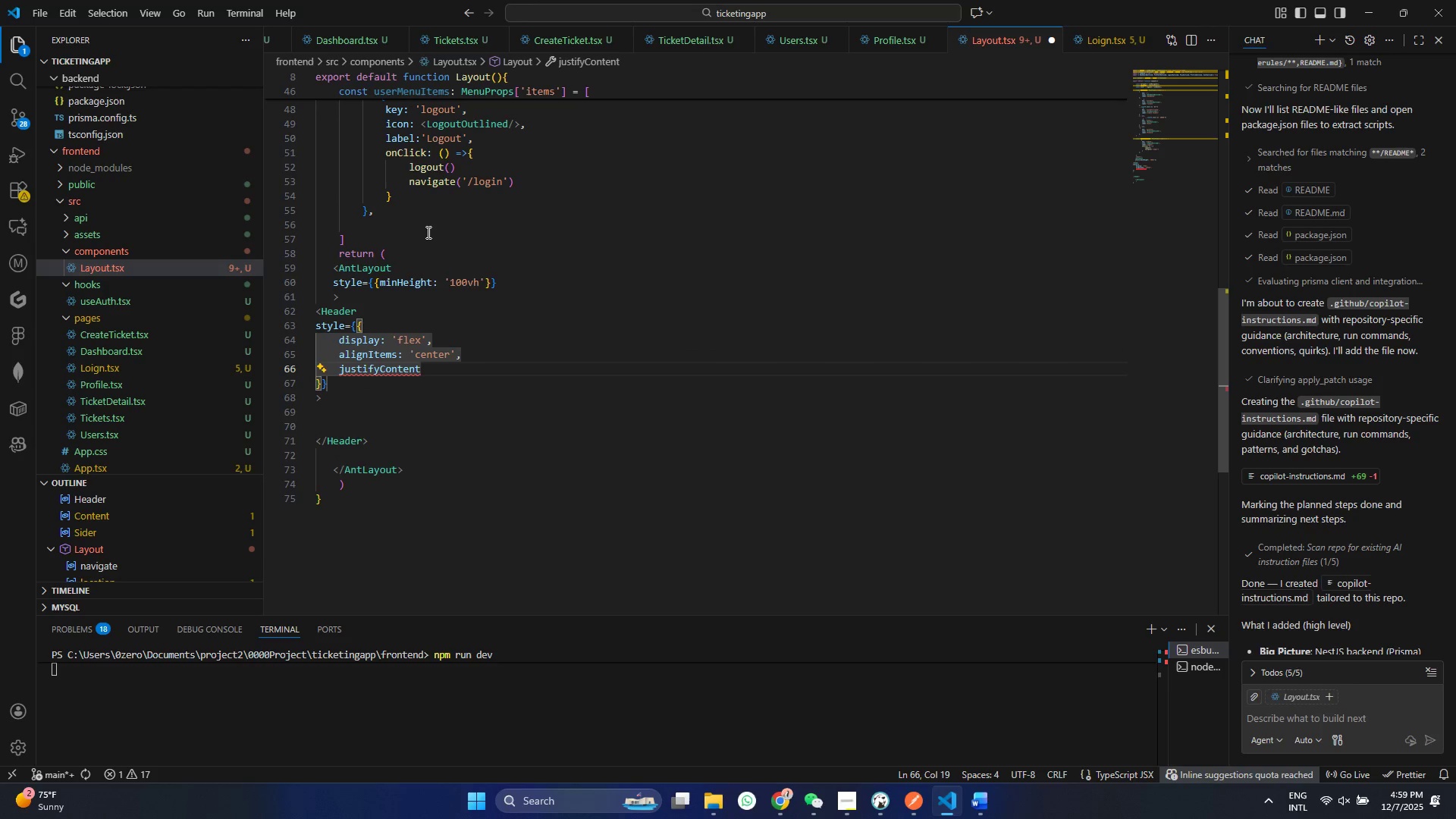 
key(Shift+ShiftRight)
 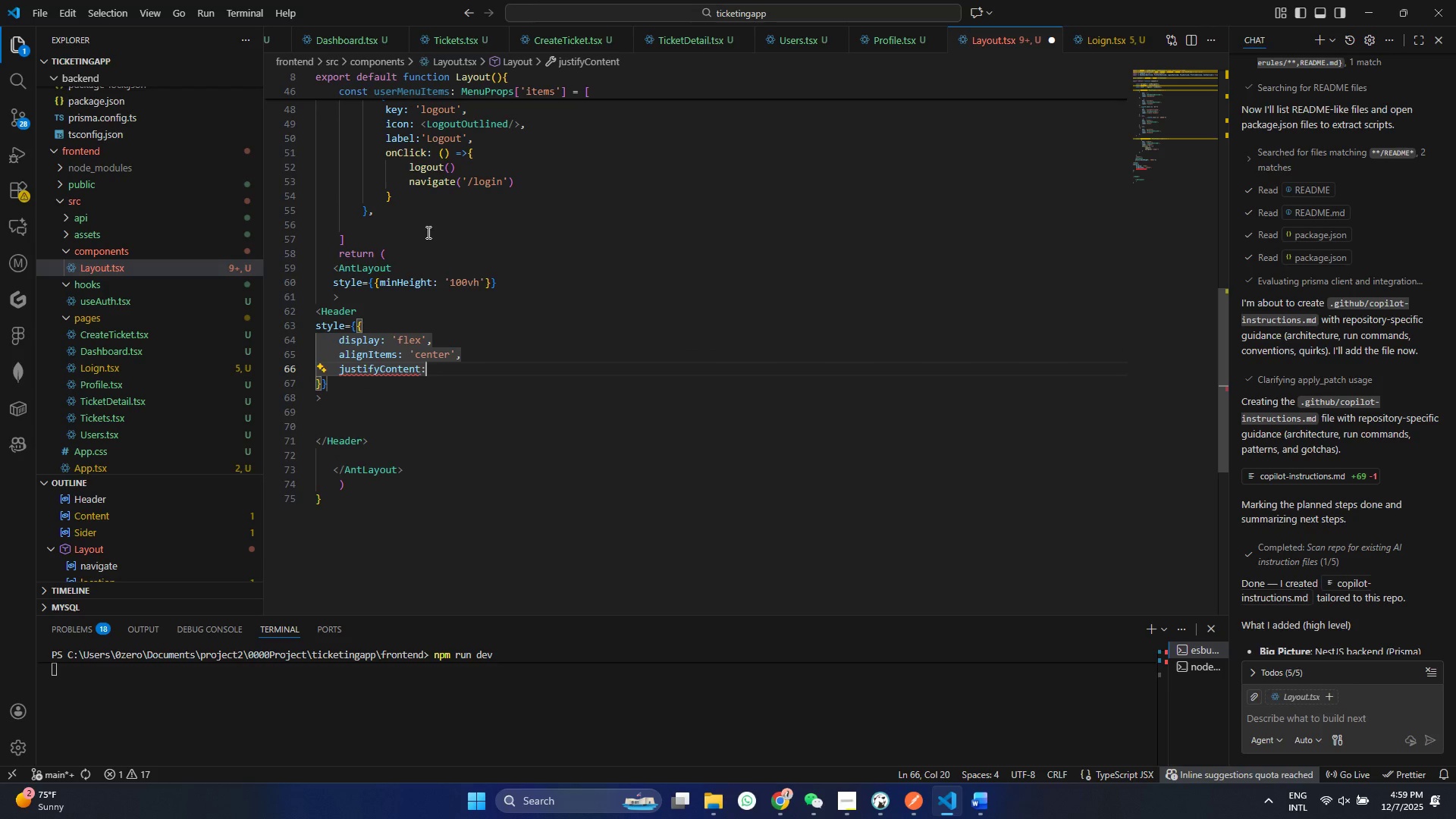 
key(Shift+Semicolon)
 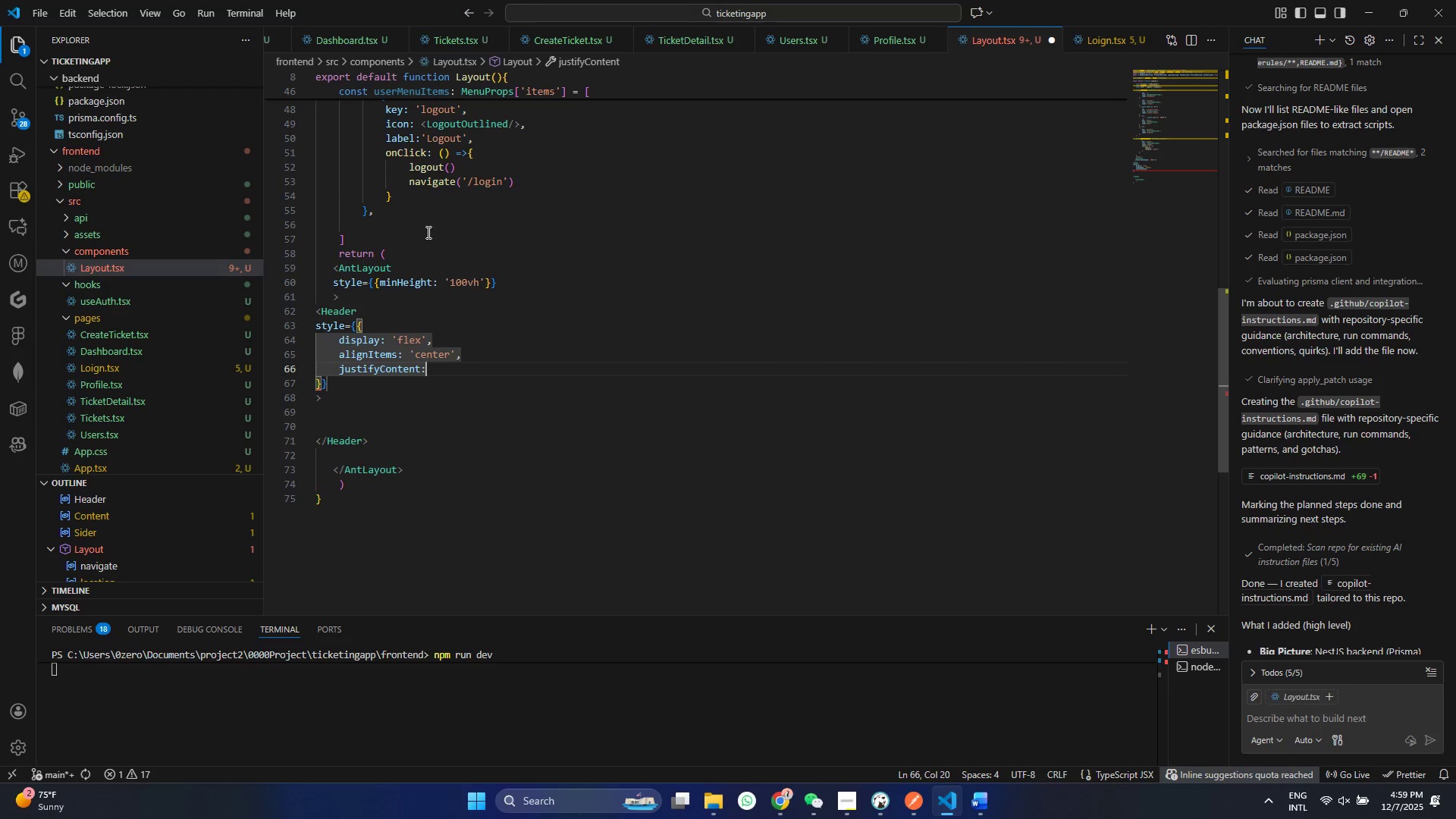 
key(Shift+Space)
 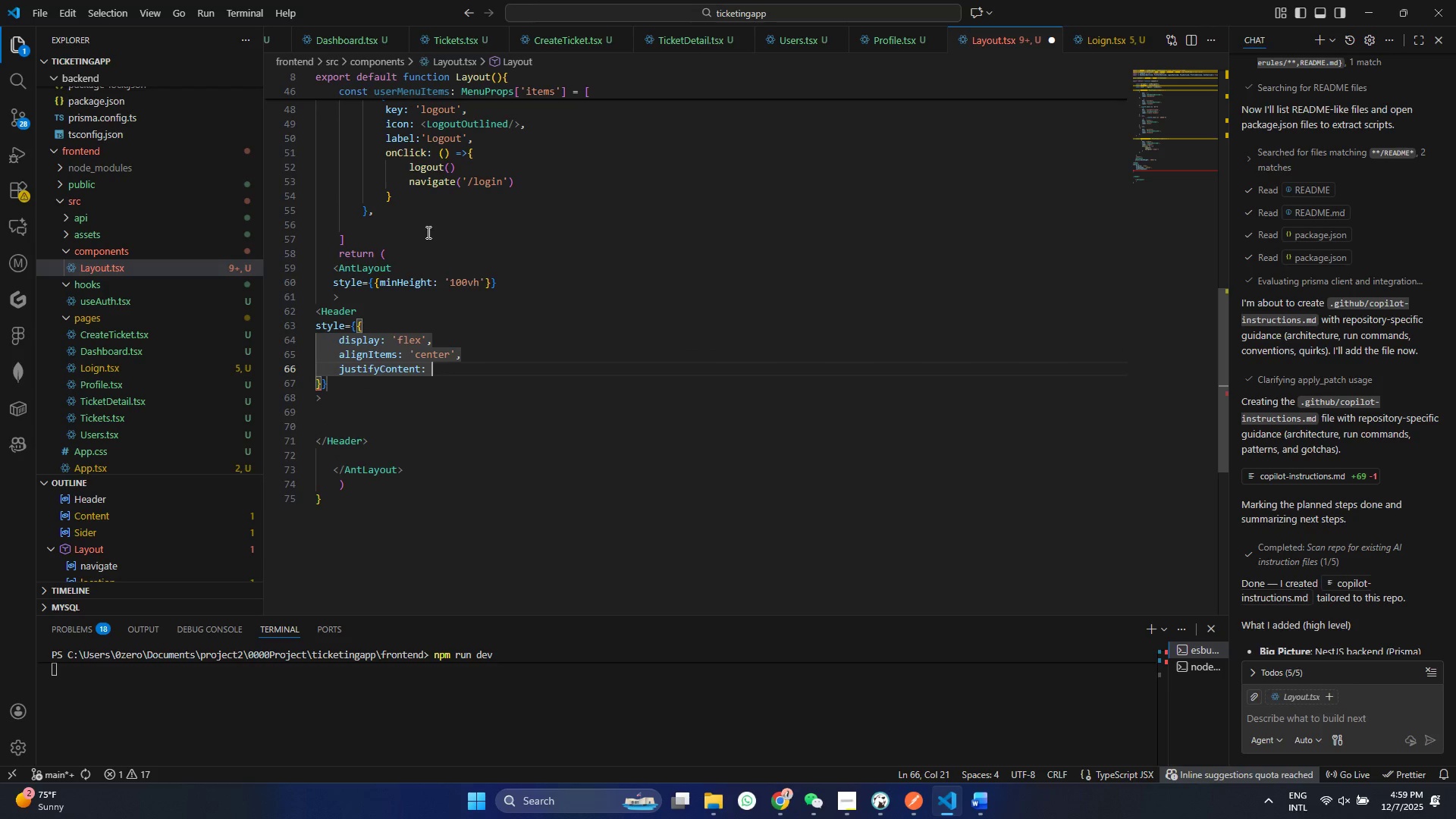 
key(Quote)
 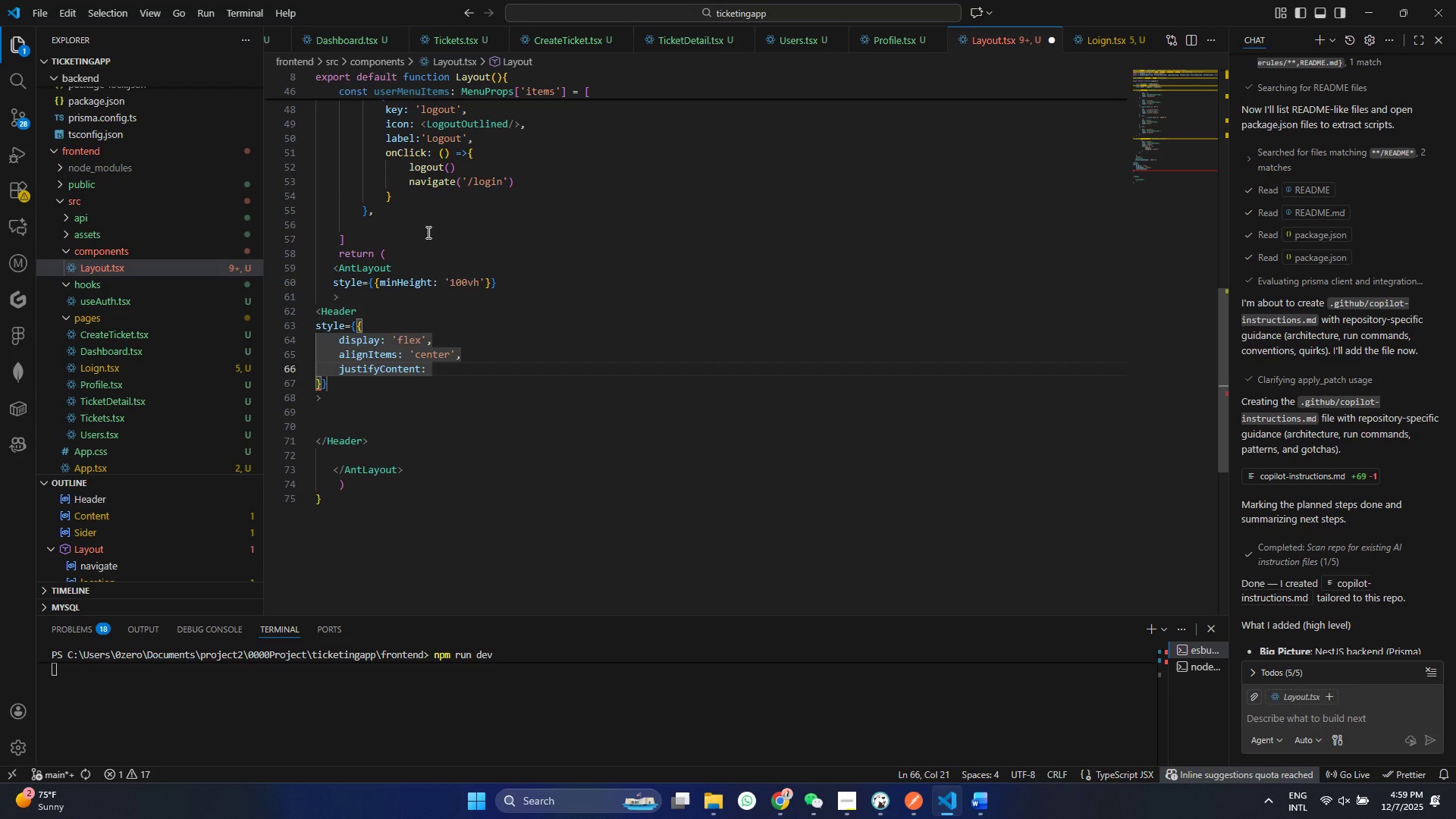 
key(Quote)
 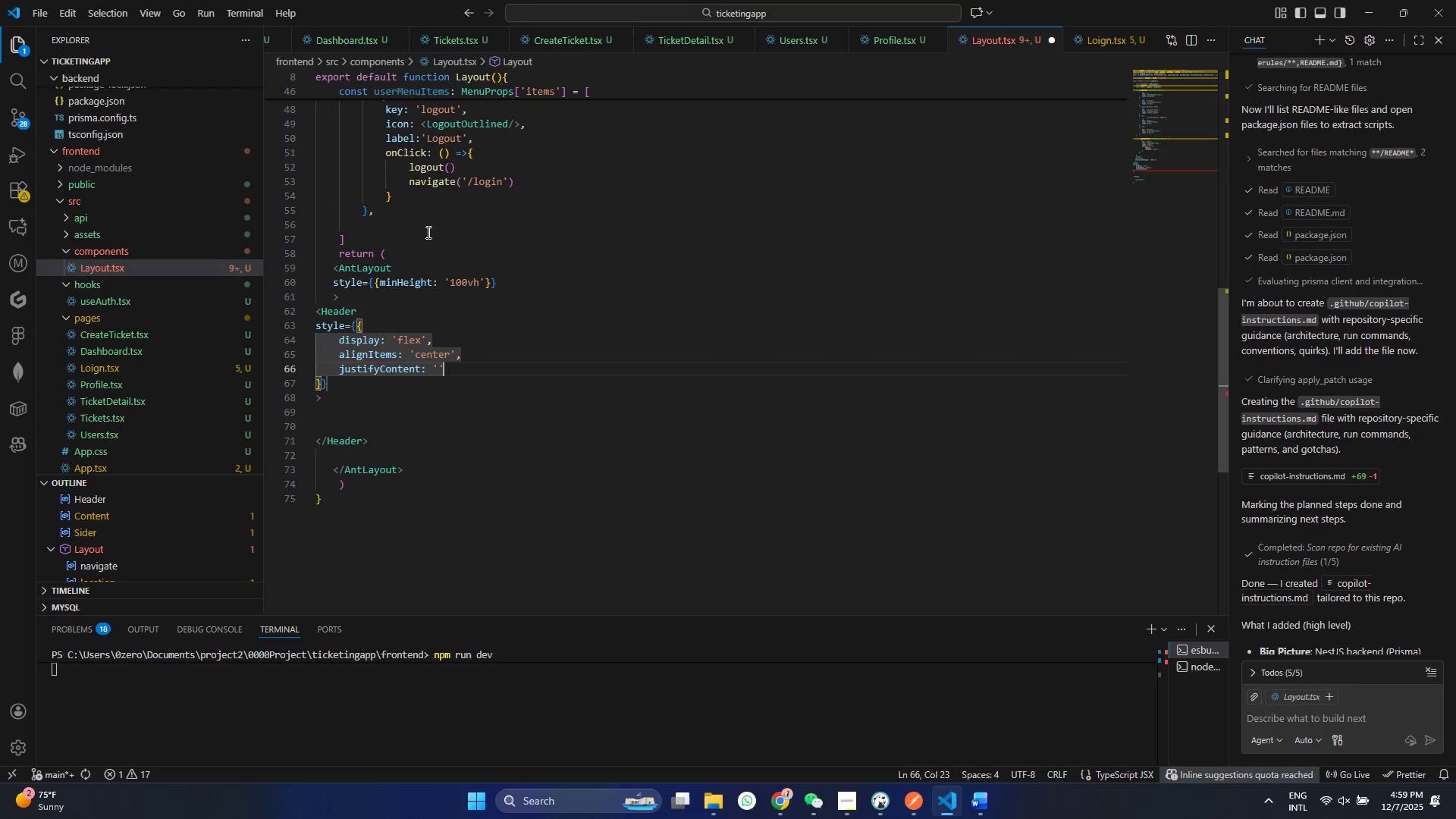 
key(ArrowLeft)
 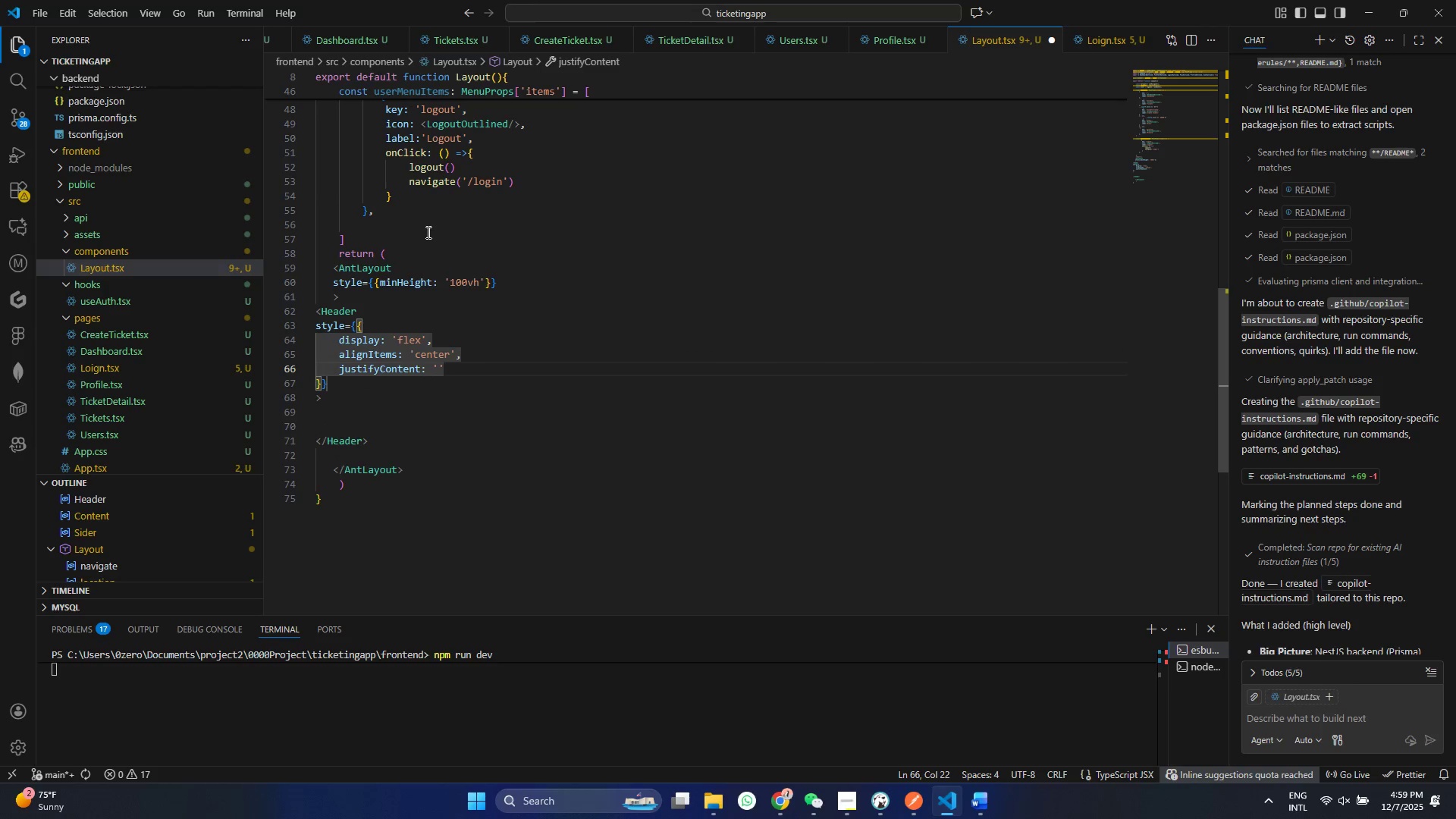 
type(space-between)
 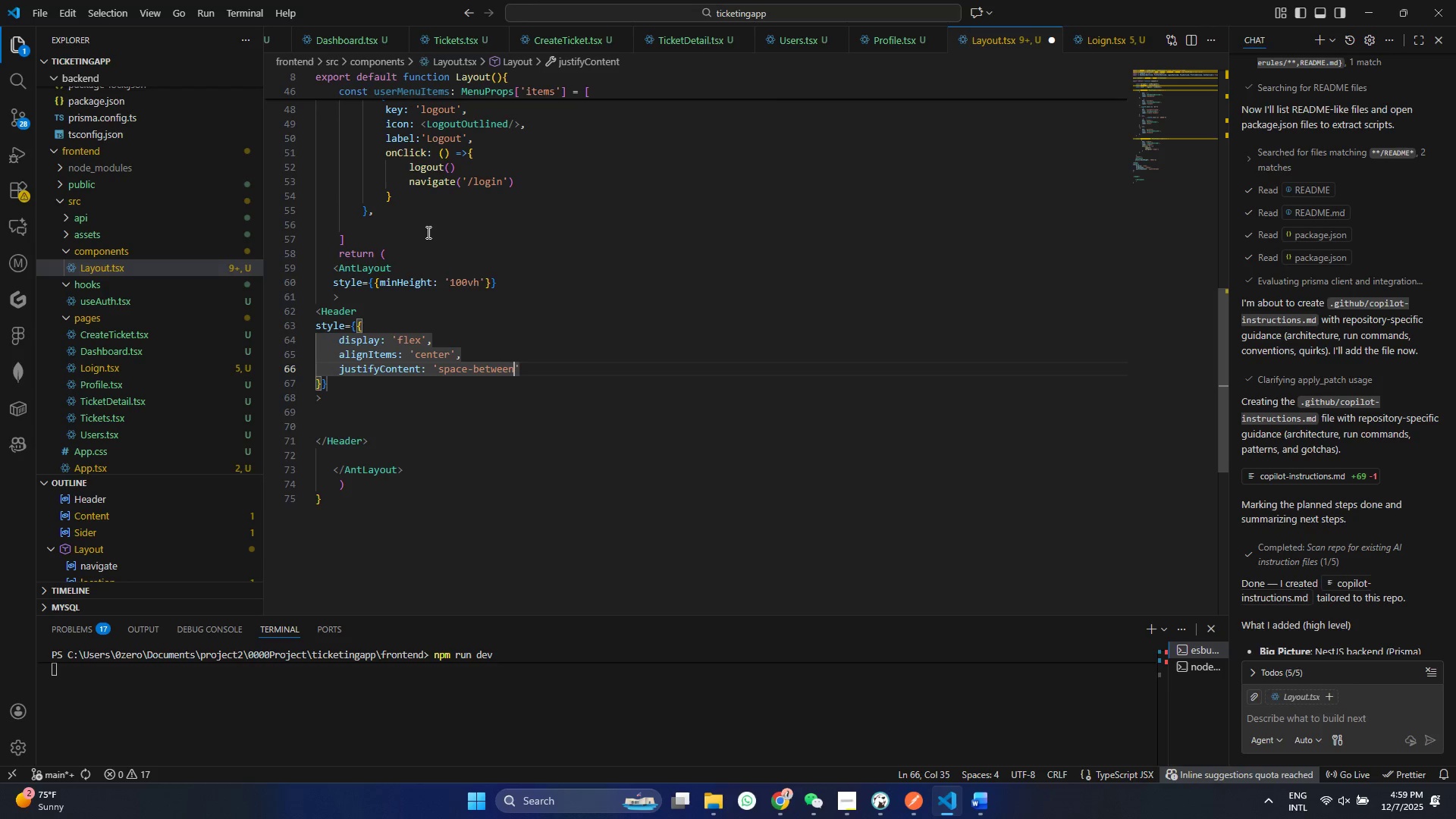 
key(ArrowRight)
 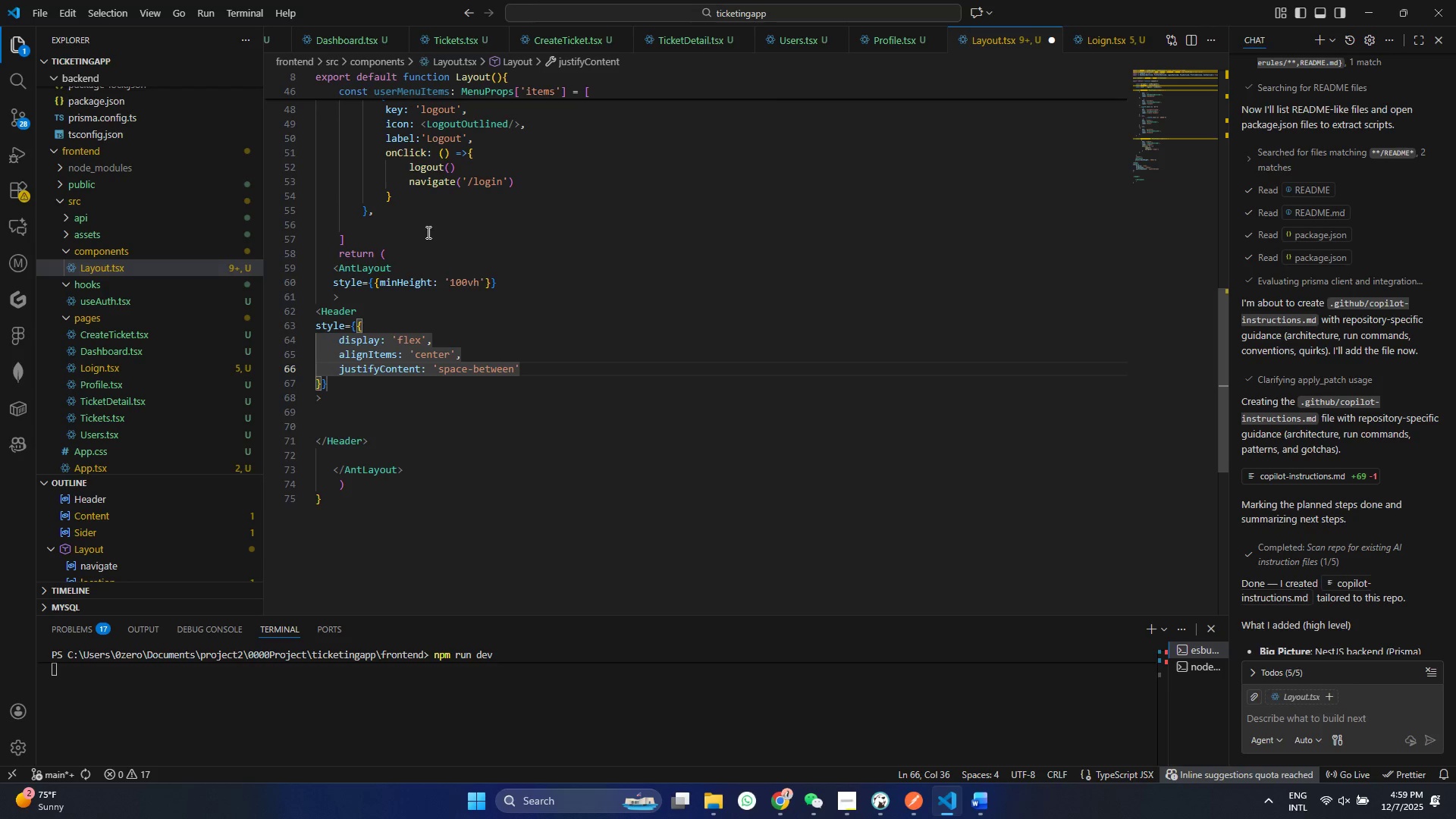 
key(Comma)
 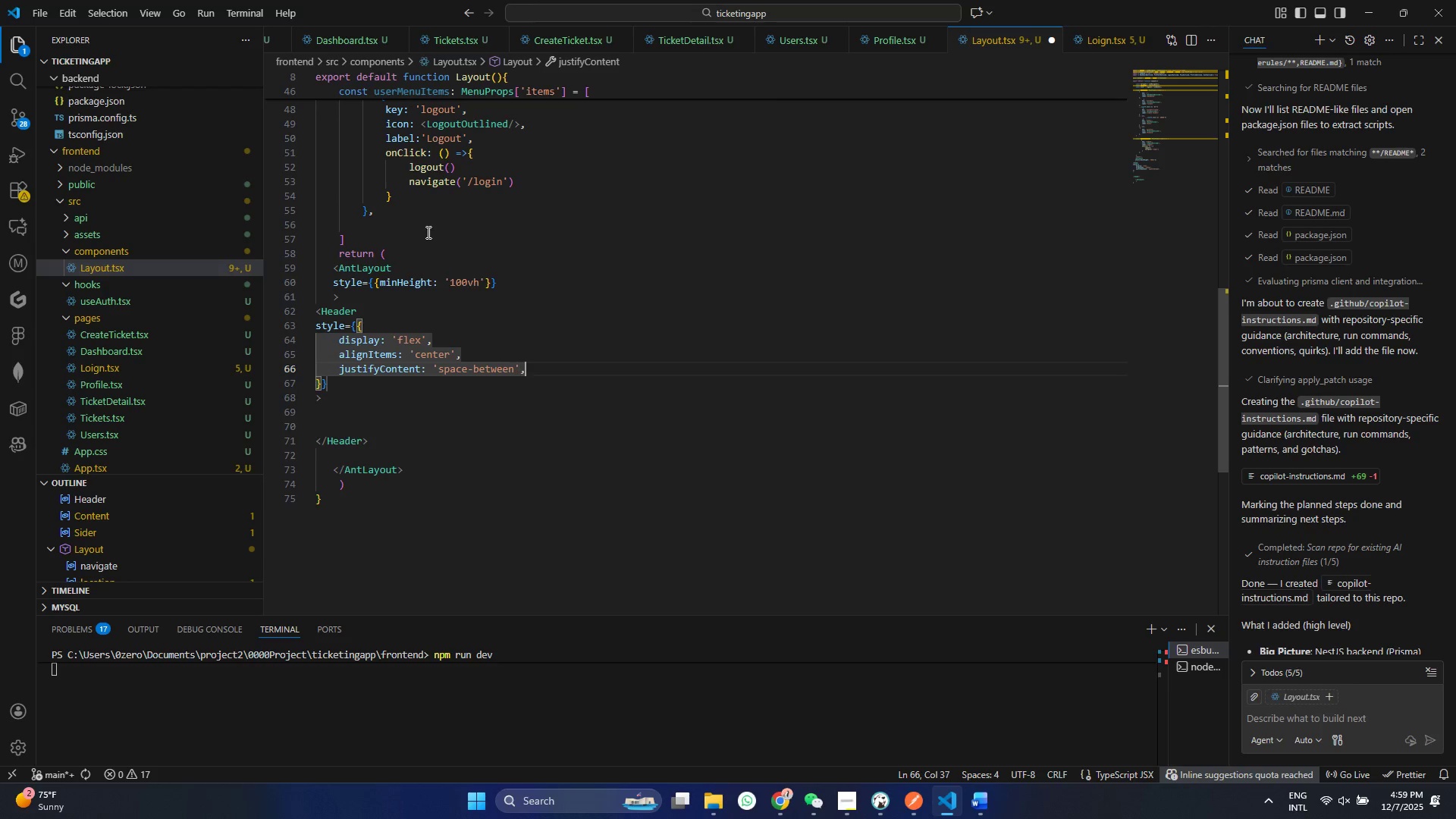 
key(Enter)
 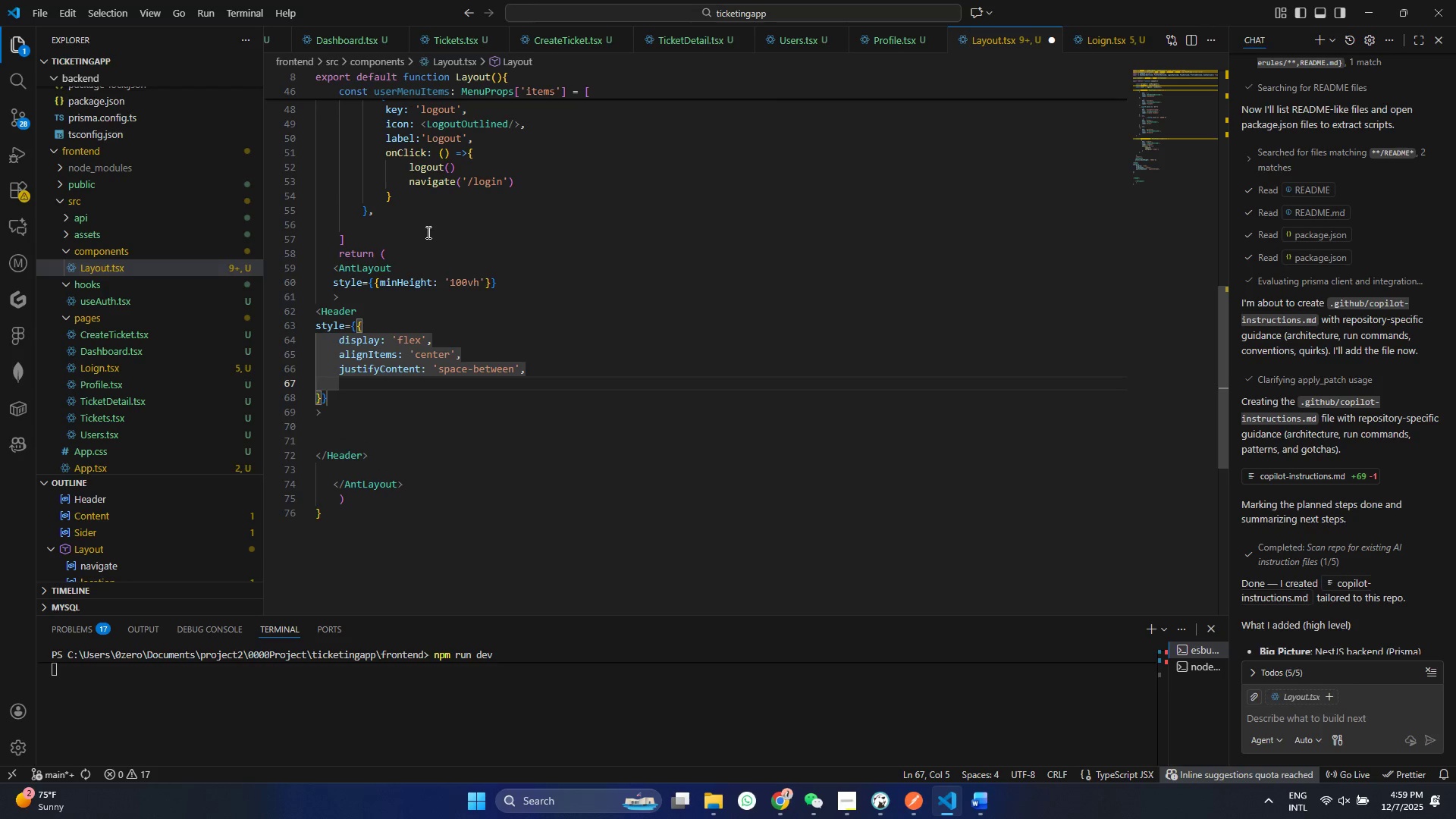 
type(bakce)
key(Backspace)
key(Backspace)
key(Backspace)
type(ckgr)
 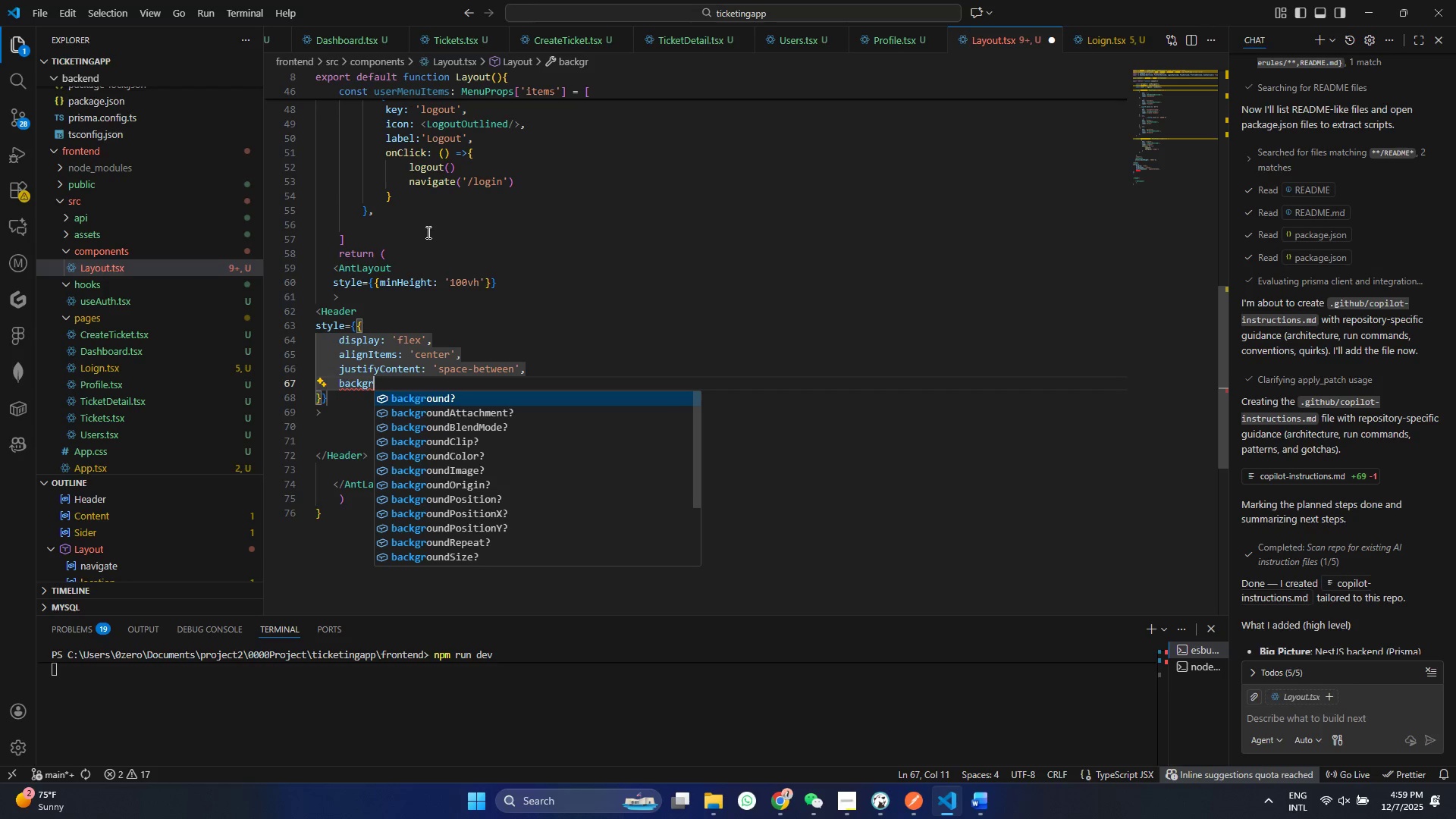 
key(Enter)
 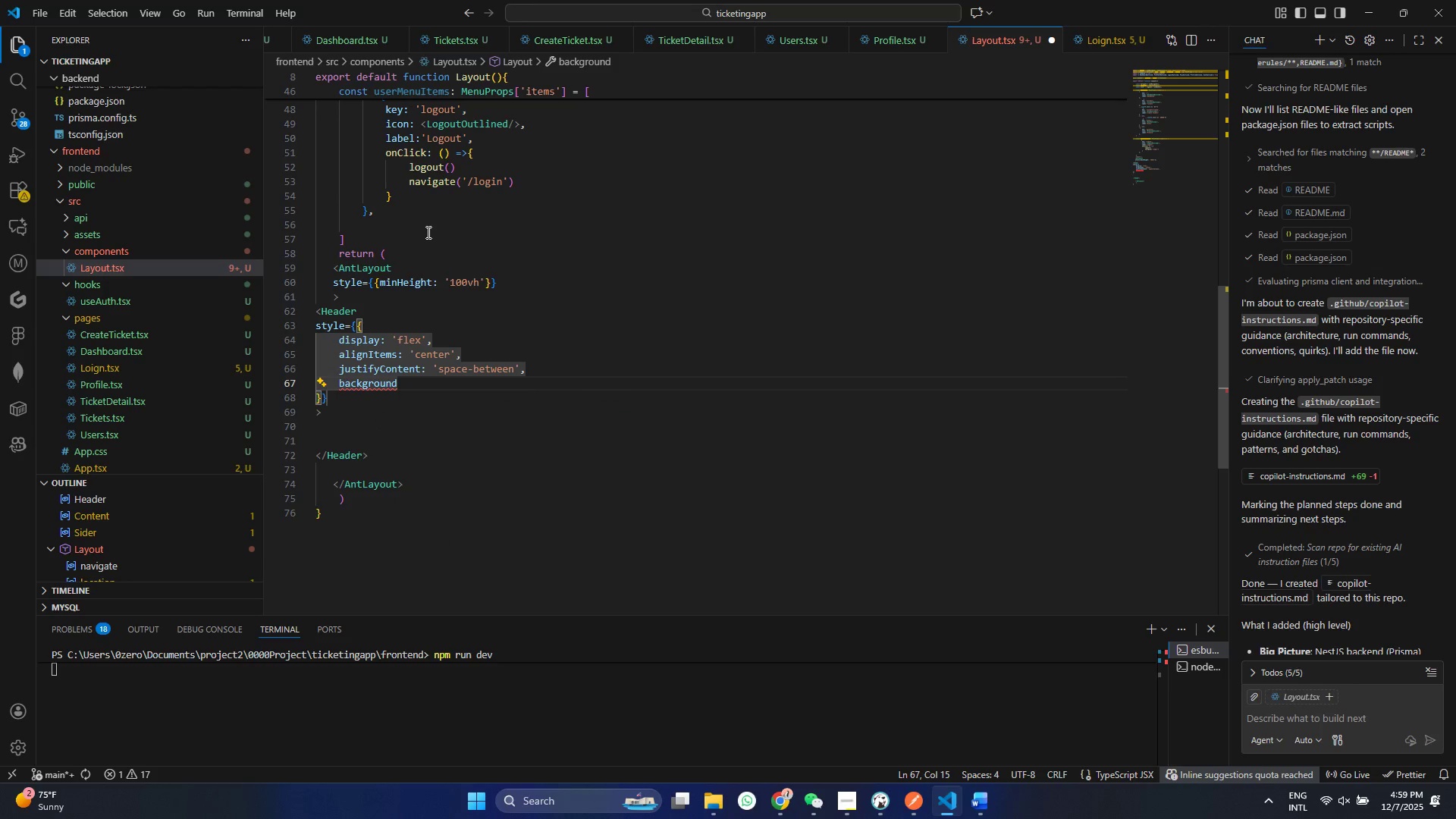 
key(Shift+Semicolon)
 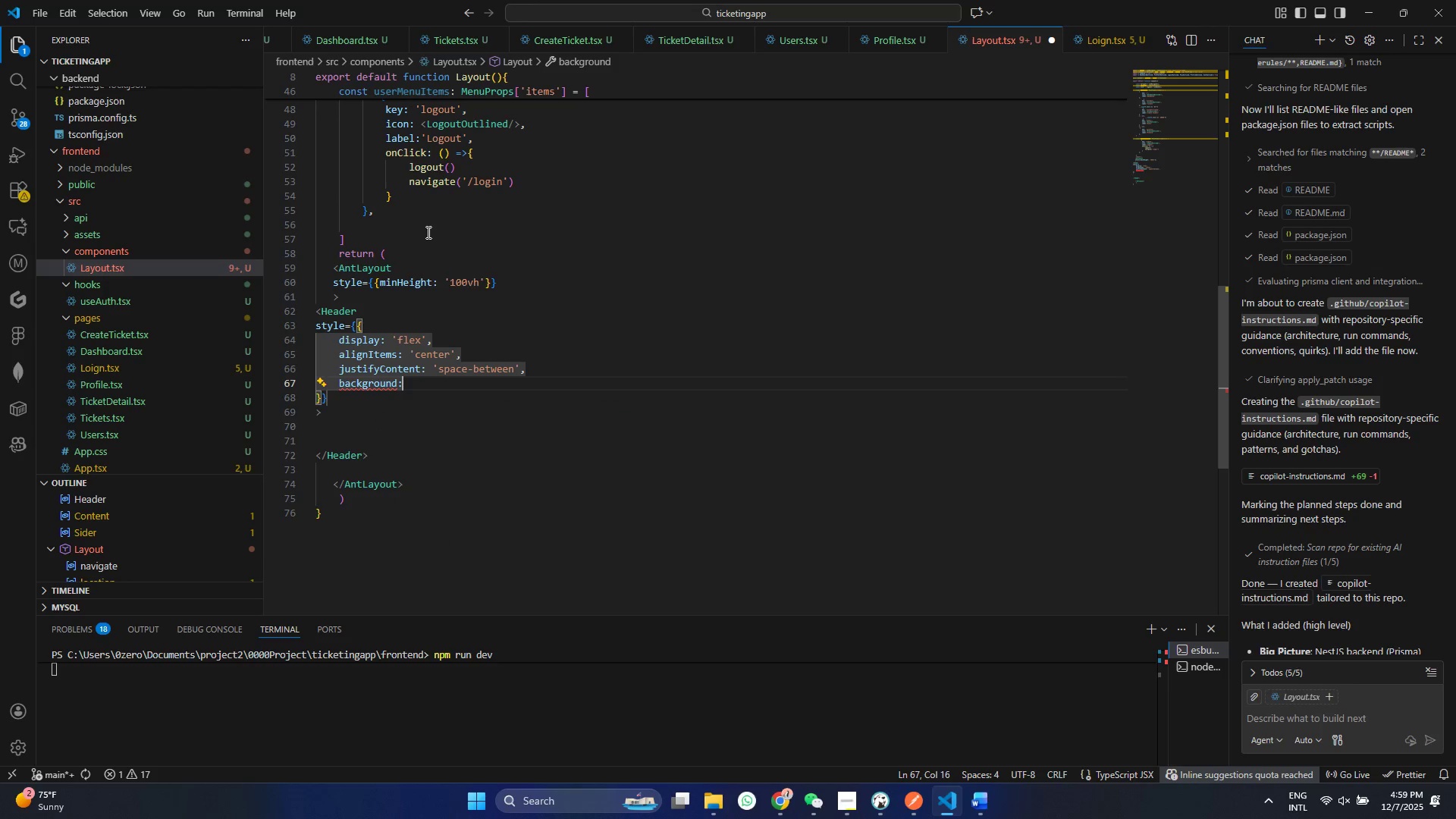 
key(Shift+Space)
 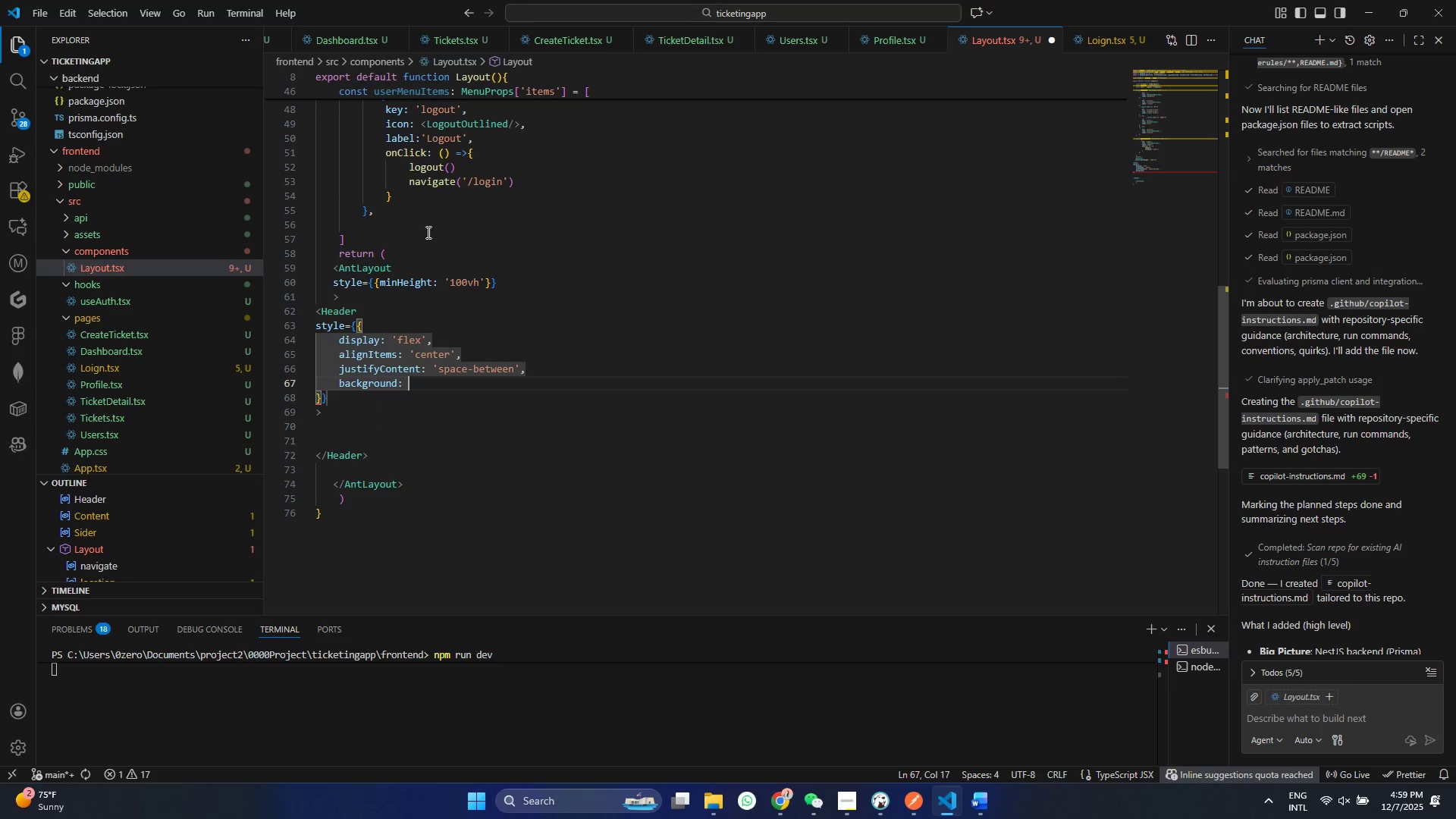 
key(Quote)
 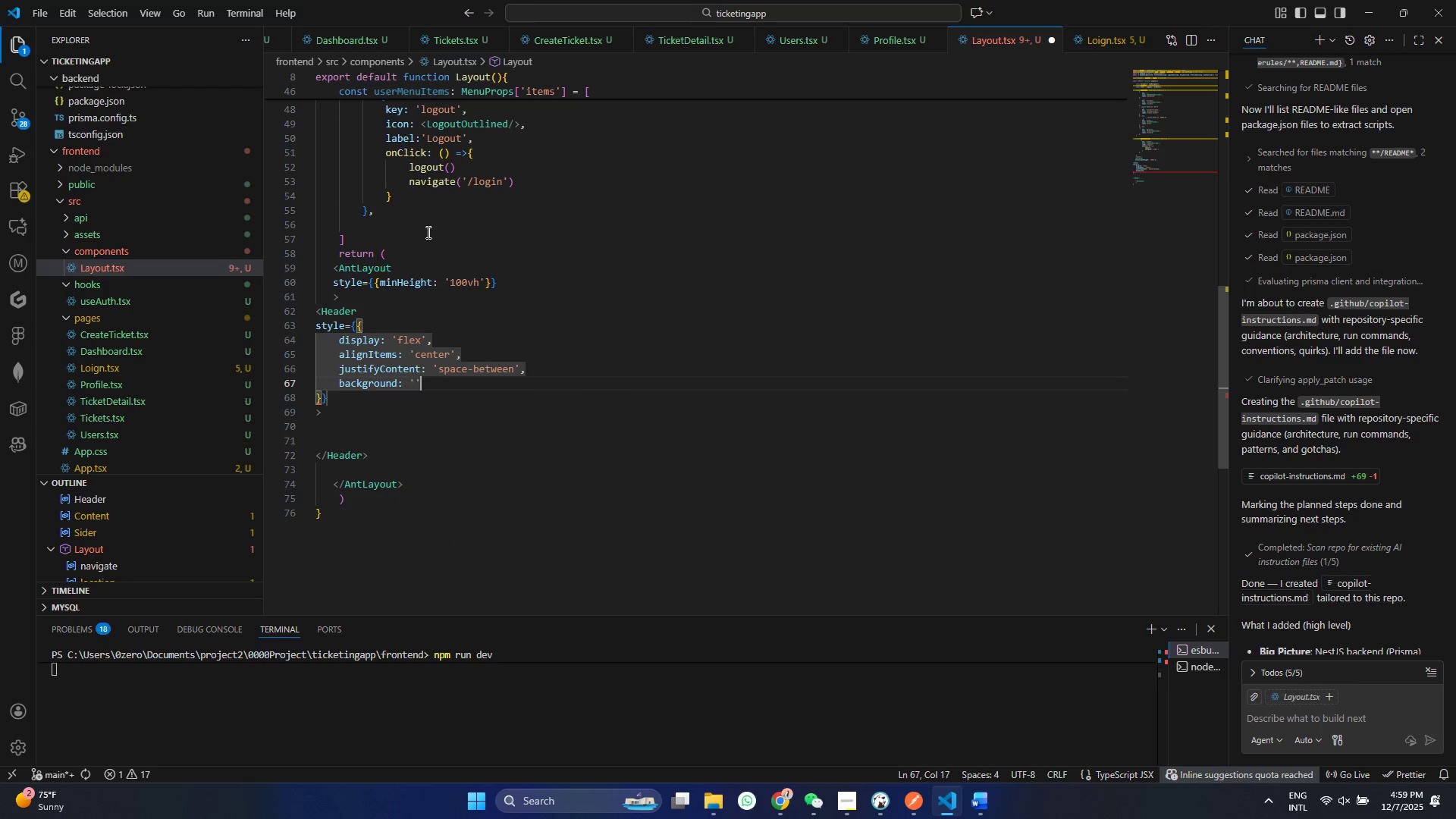 
key(Quote)
 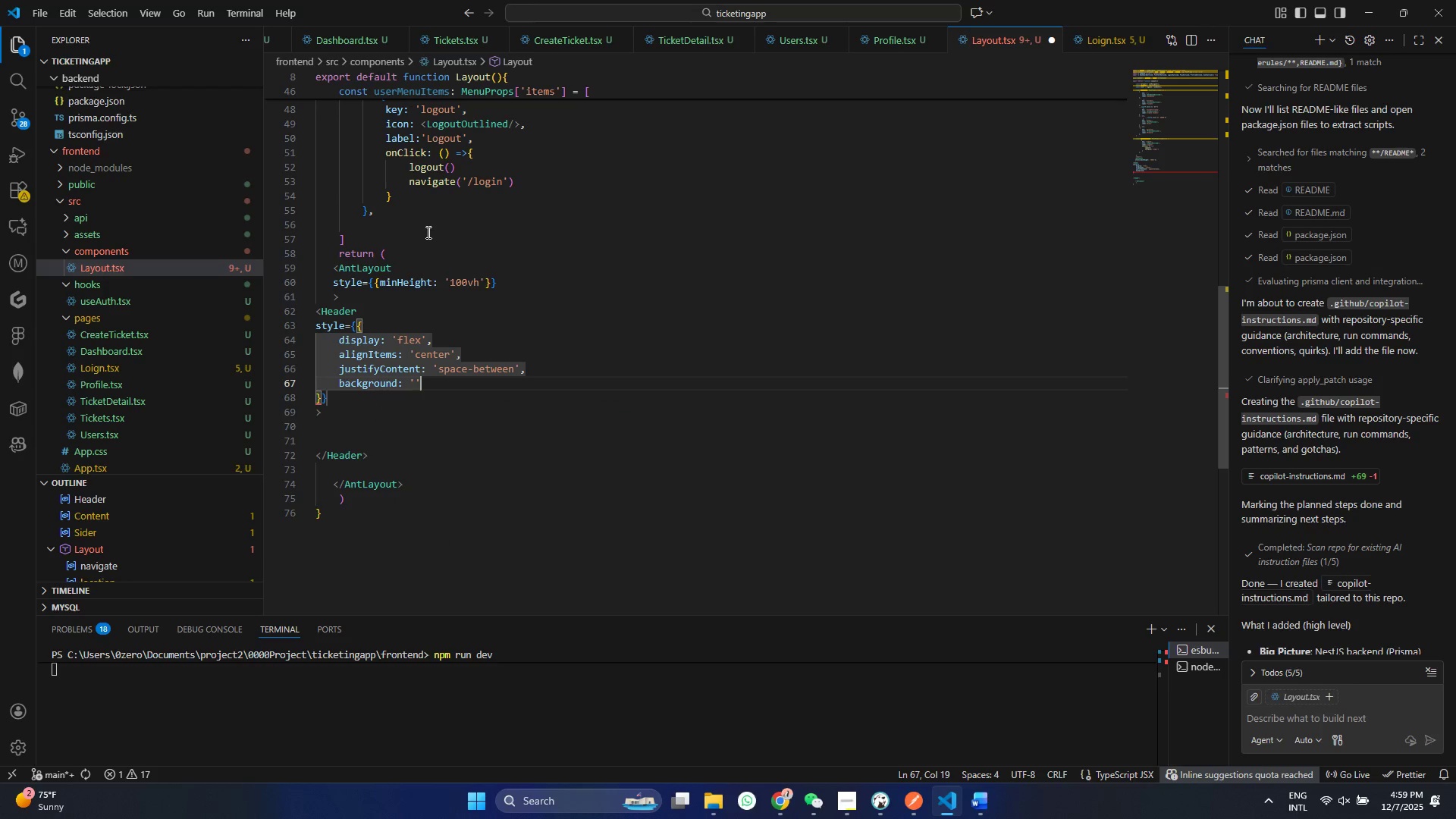 
key(ArrowLeft)
 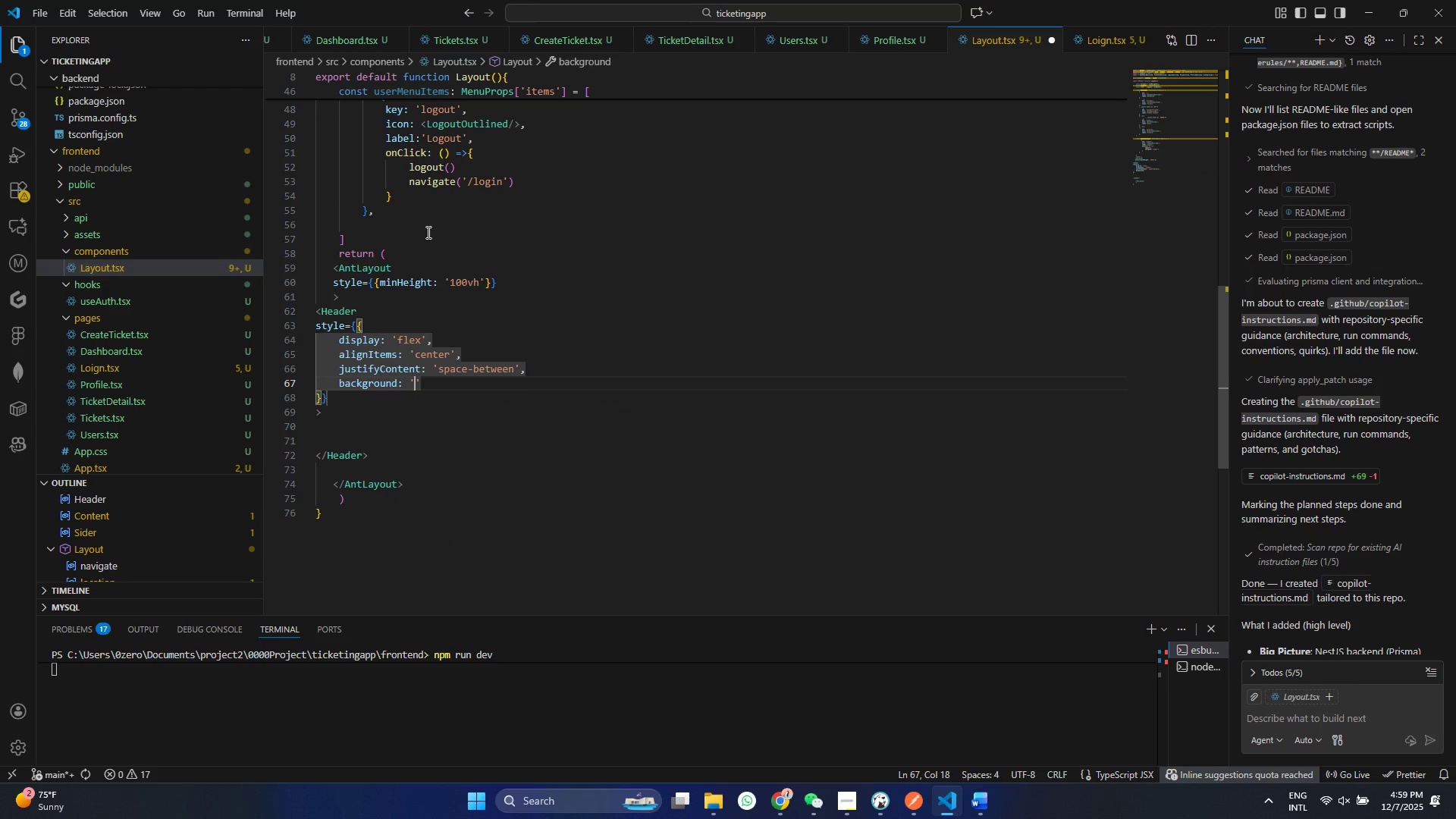 
type(#))!5)
 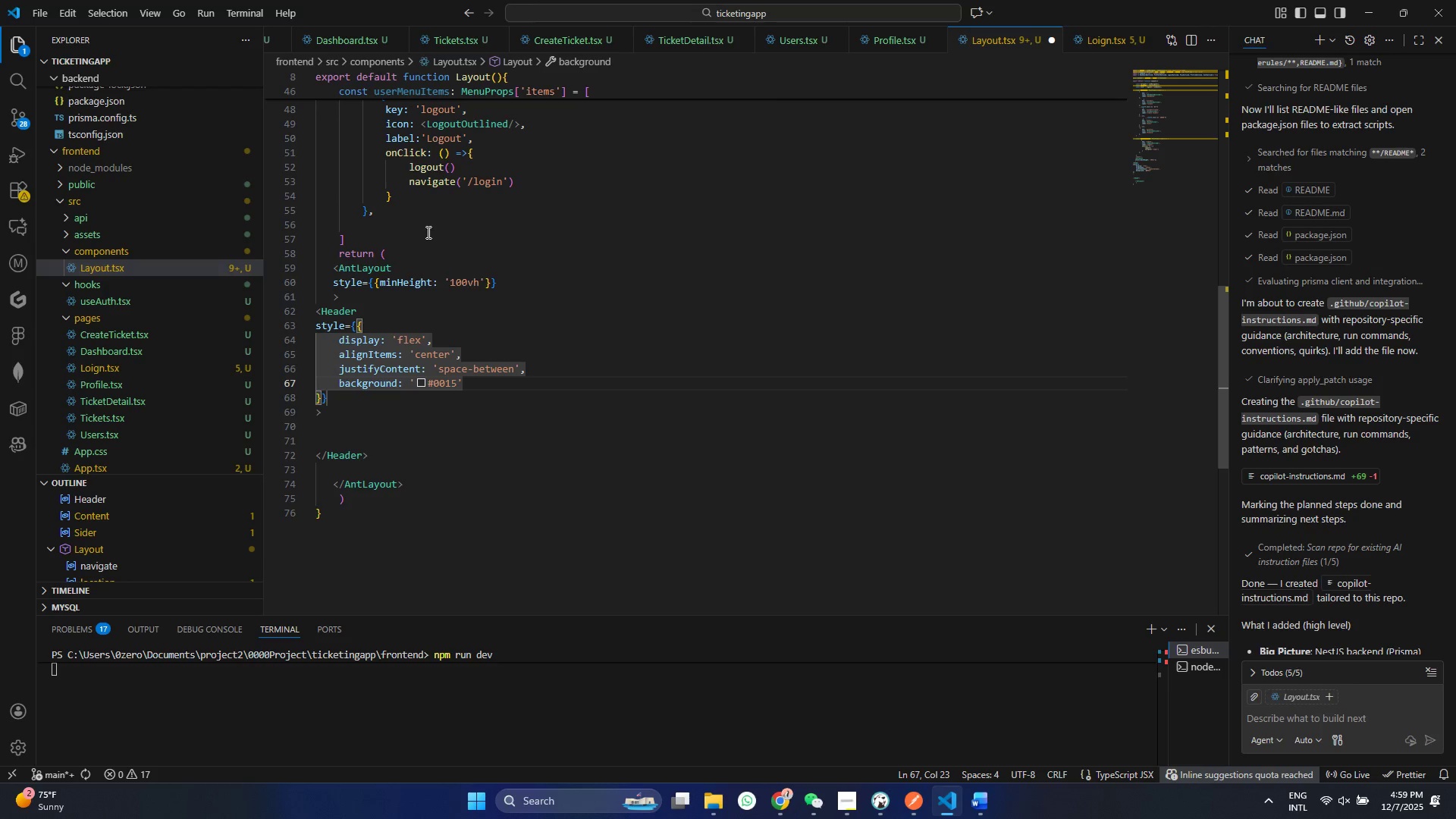 
key(ArrowUp)
 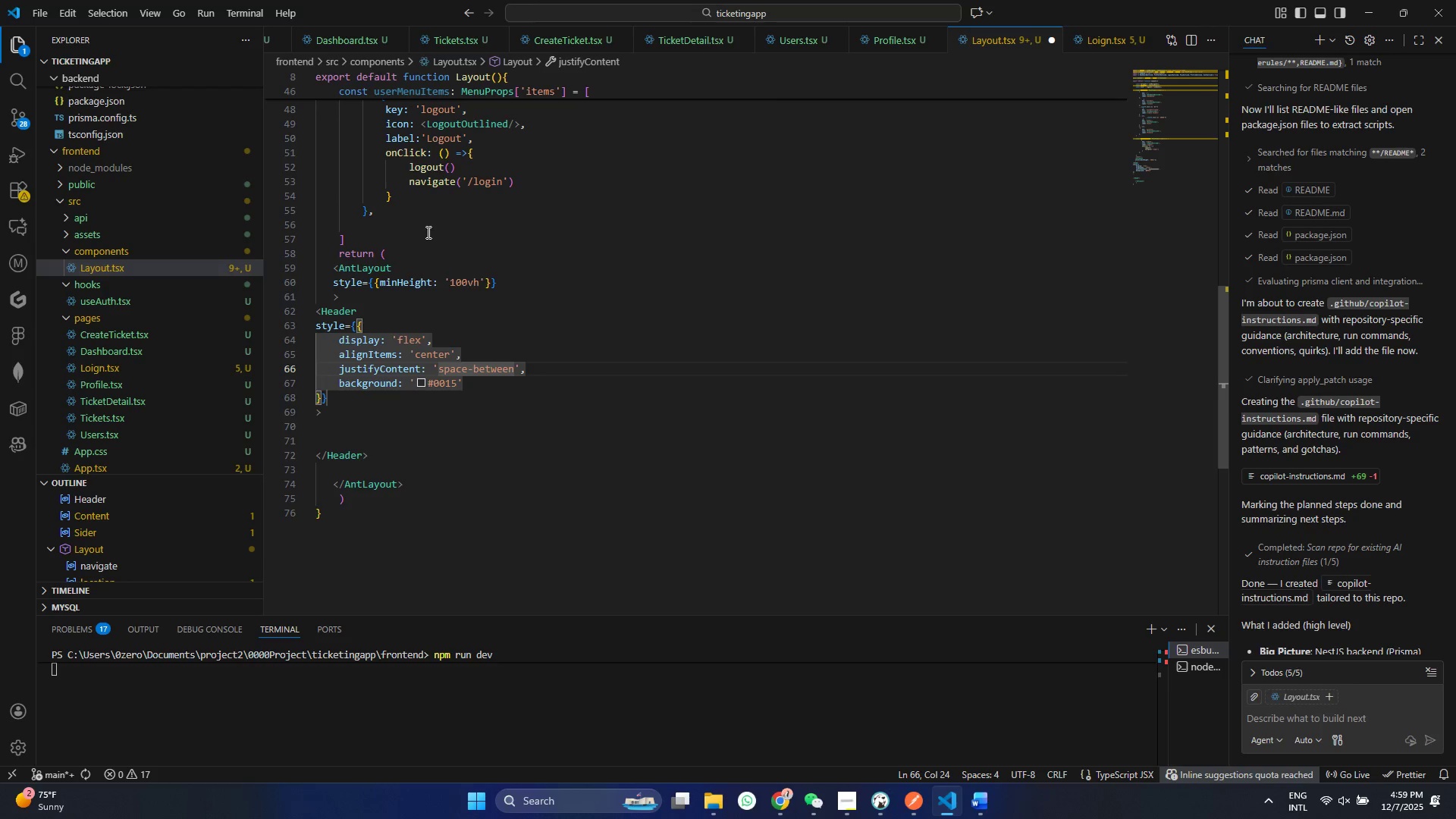 
key(ArrowDown)
 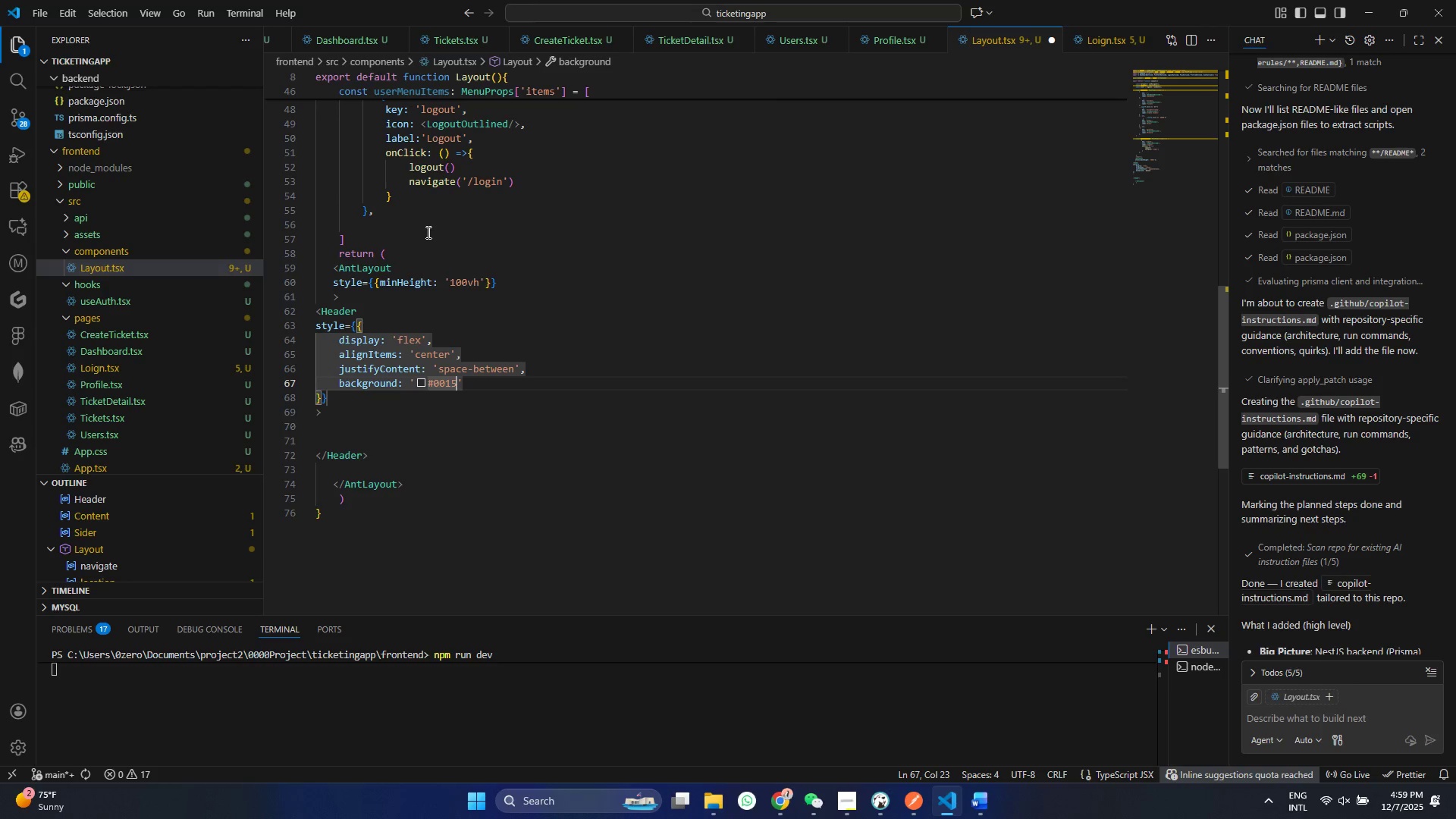 
type(29)
 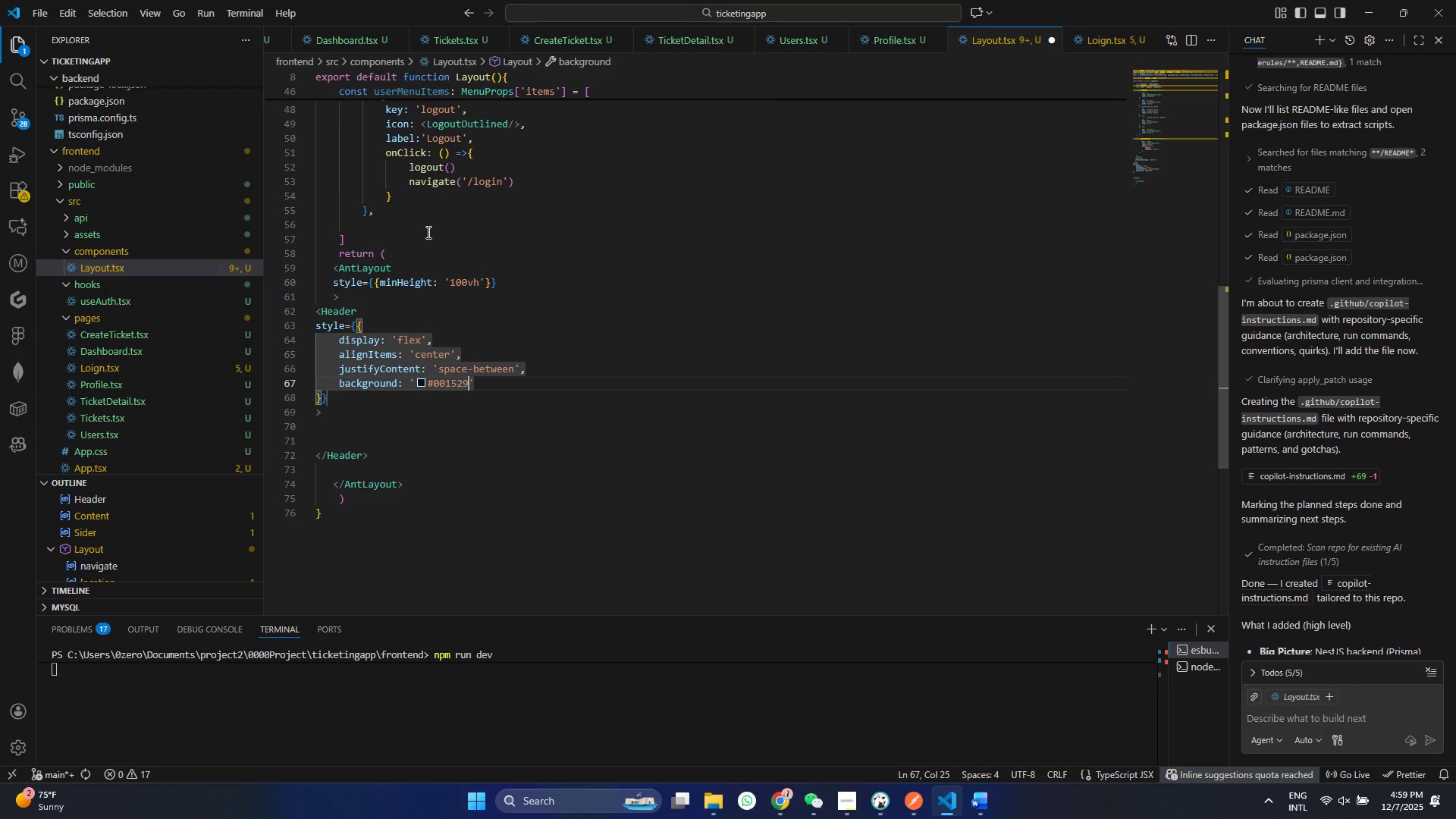 
key(ArrowRight)
 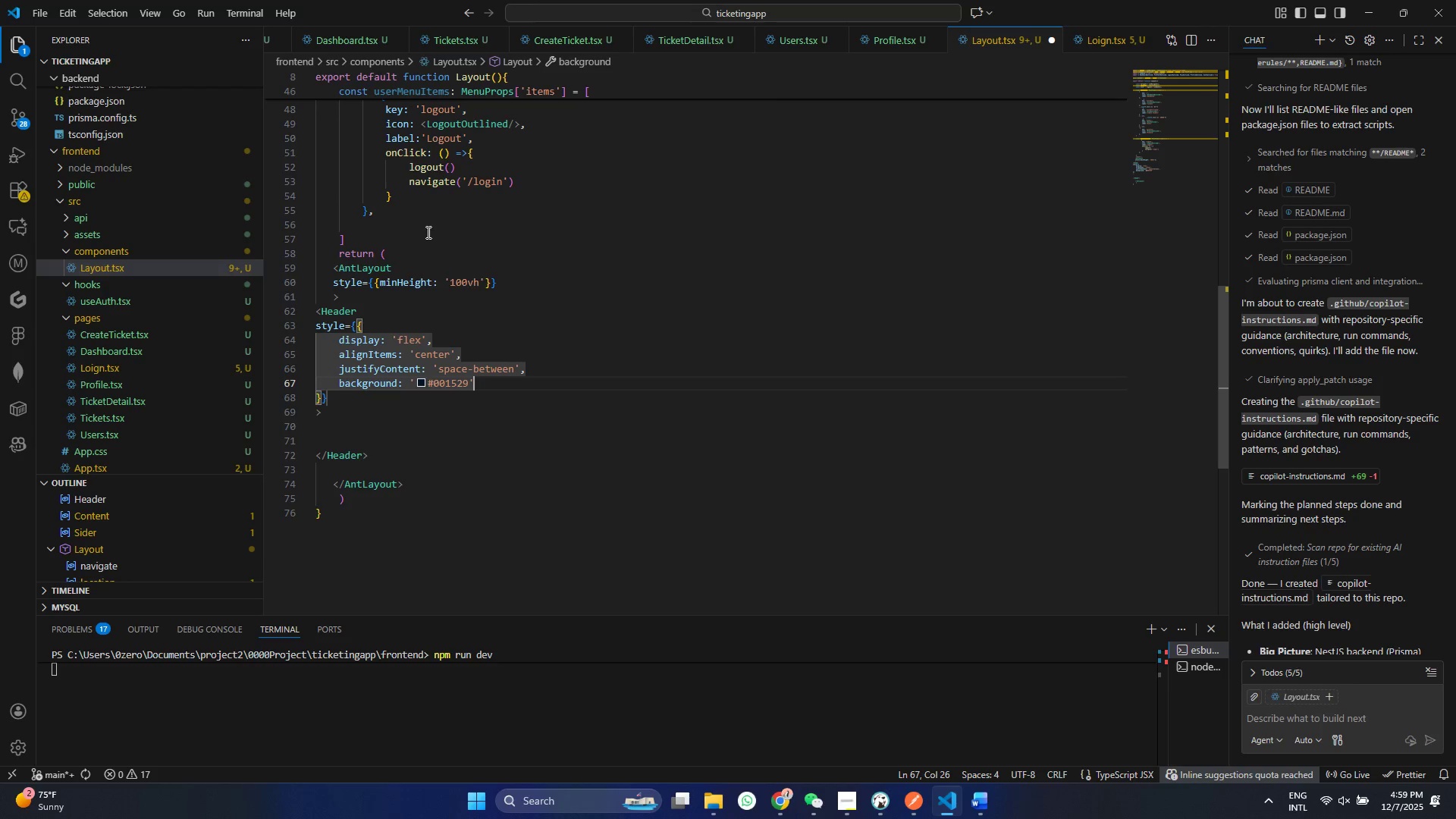 
key(Comma)
 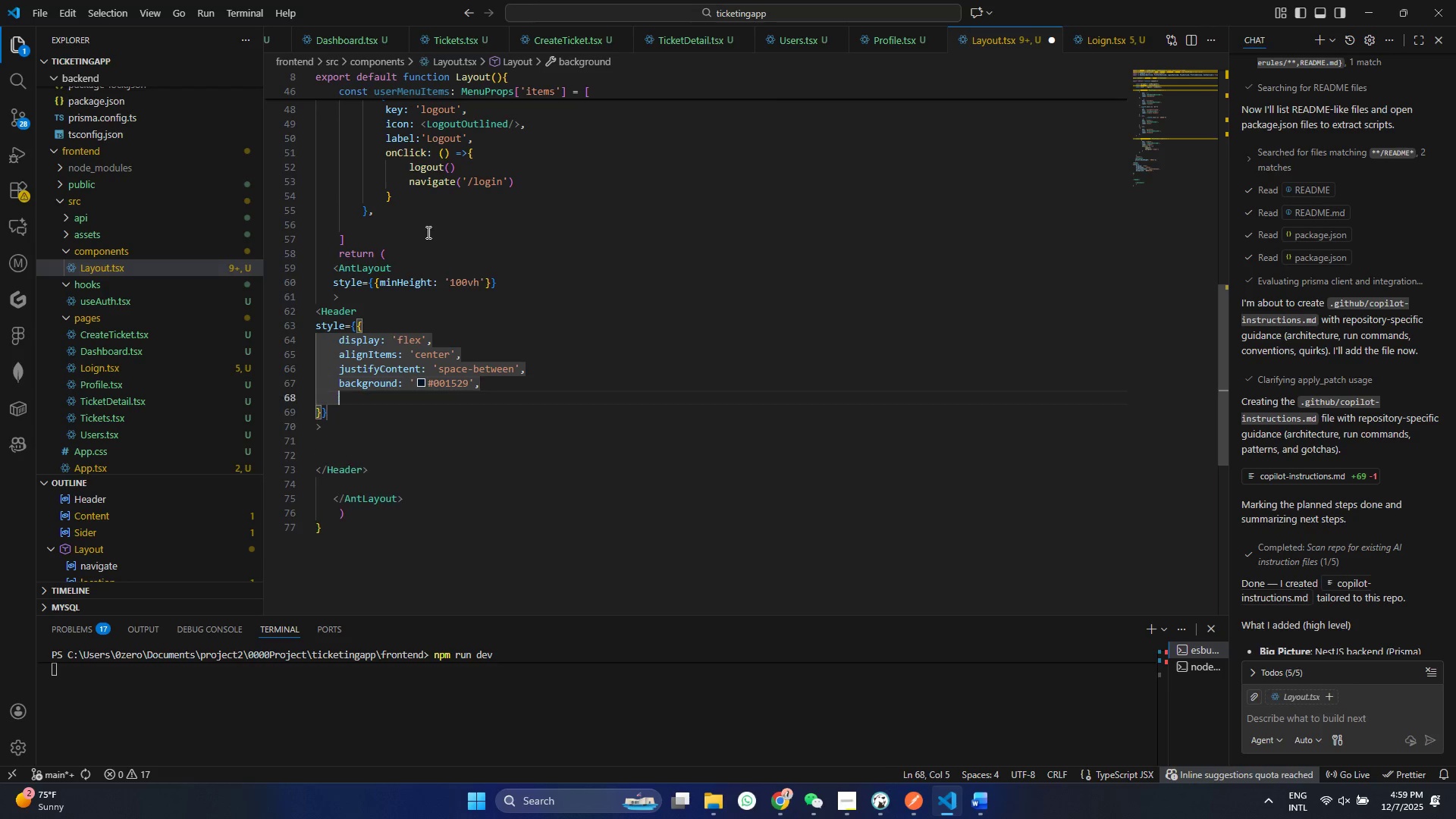 
key(Enter)
 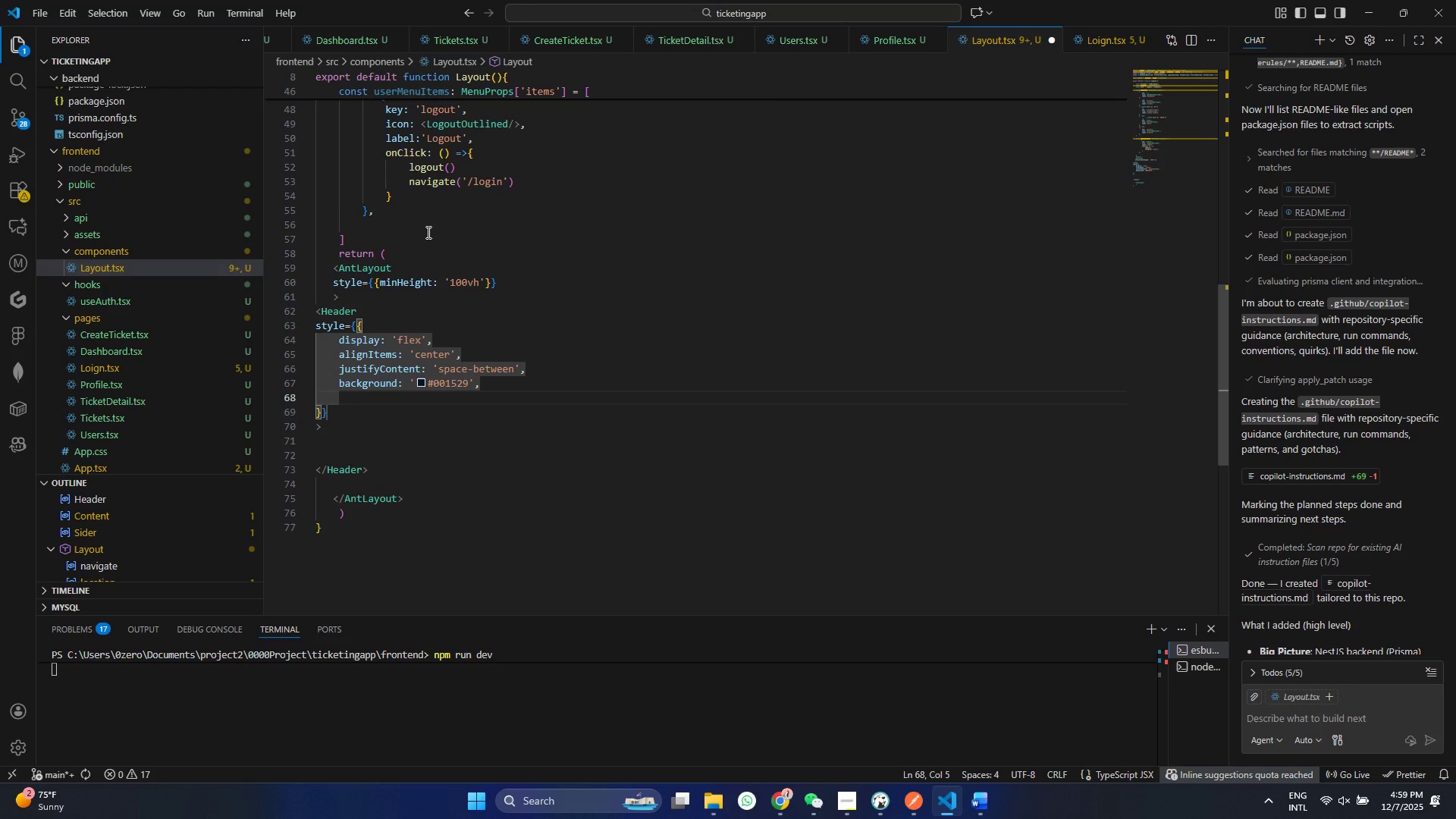 
type(pad)
 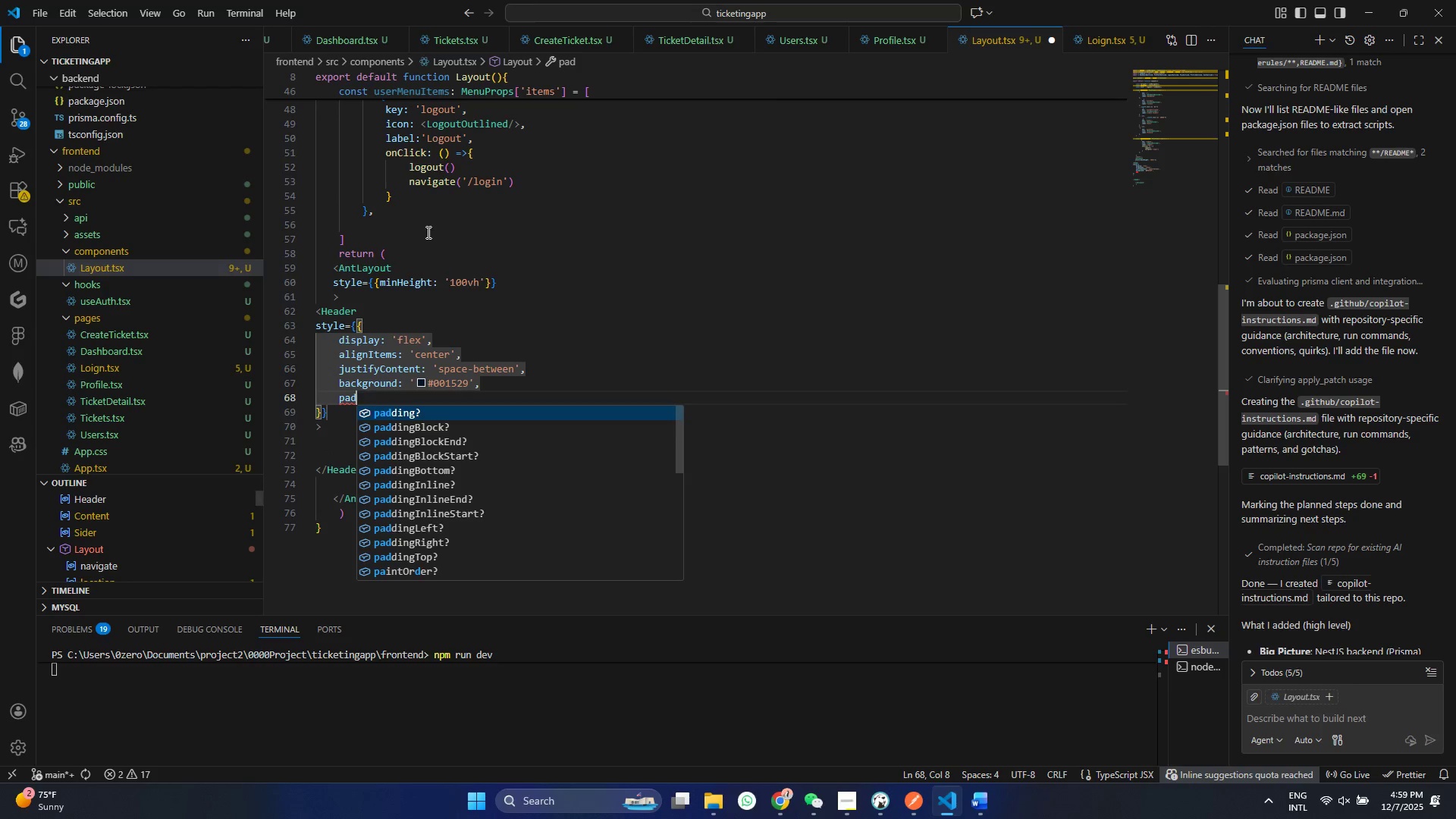 
key(Enter)
 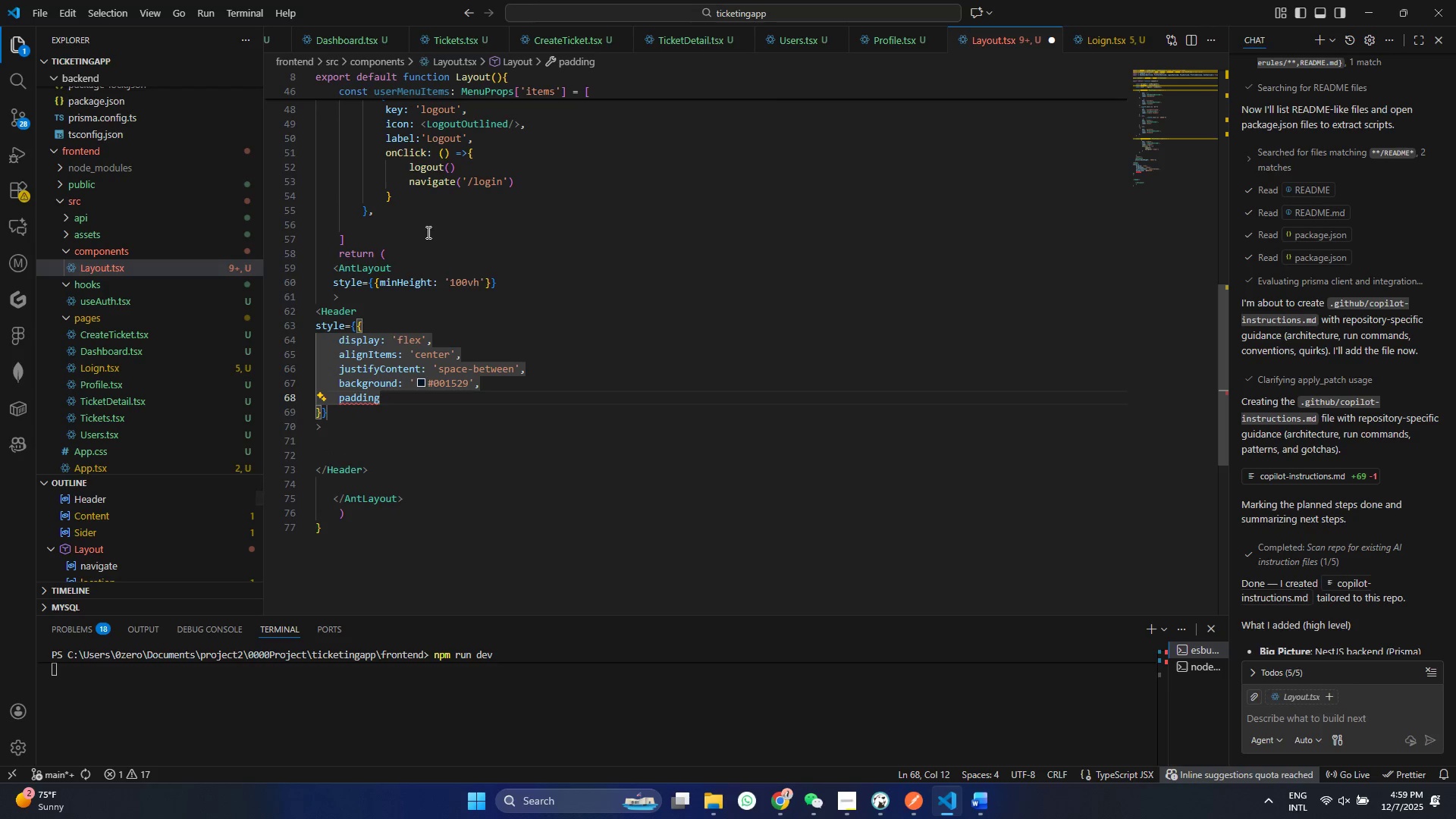 
key(Shift+Semicolon)
 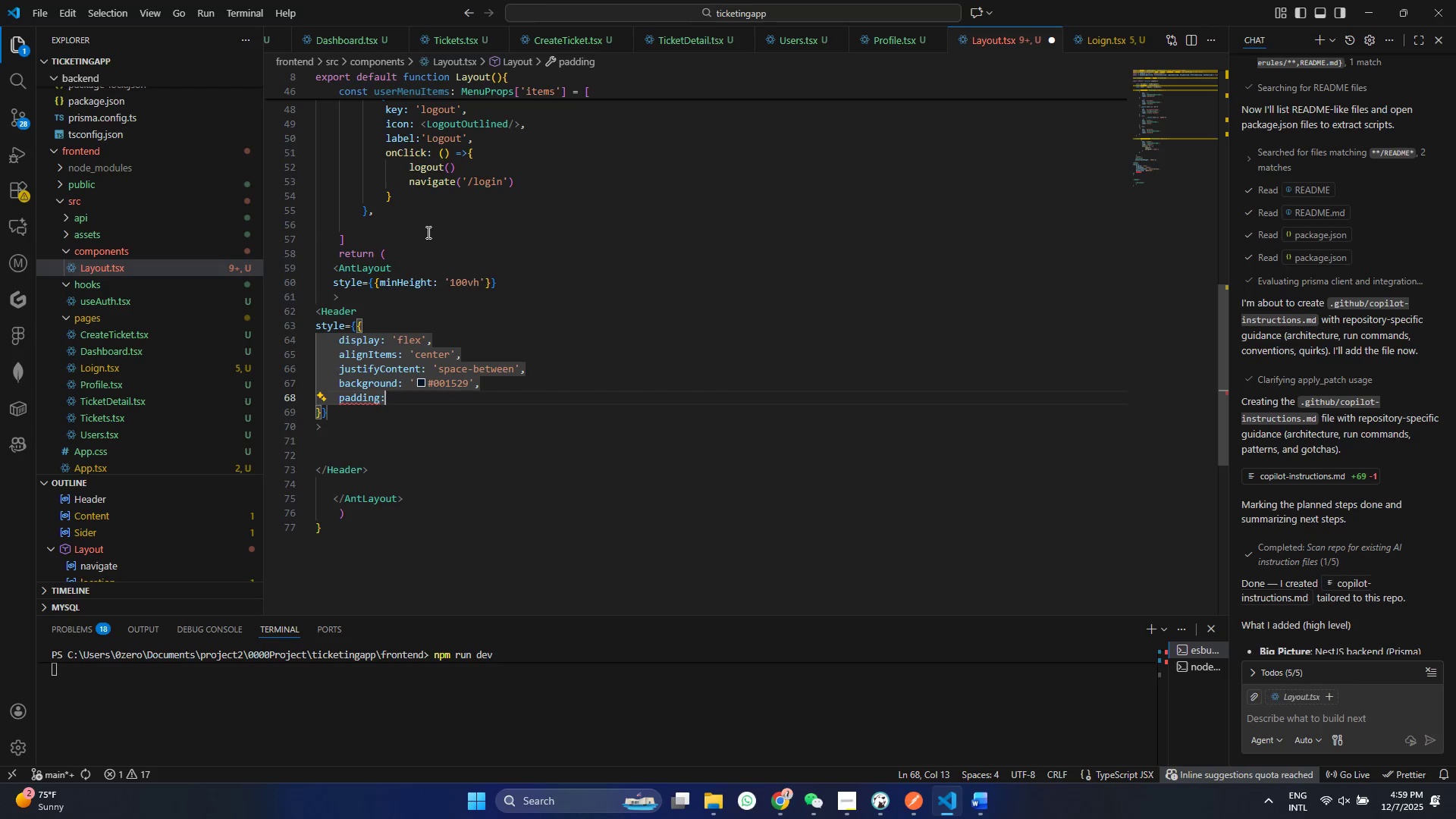 
key(Space)
 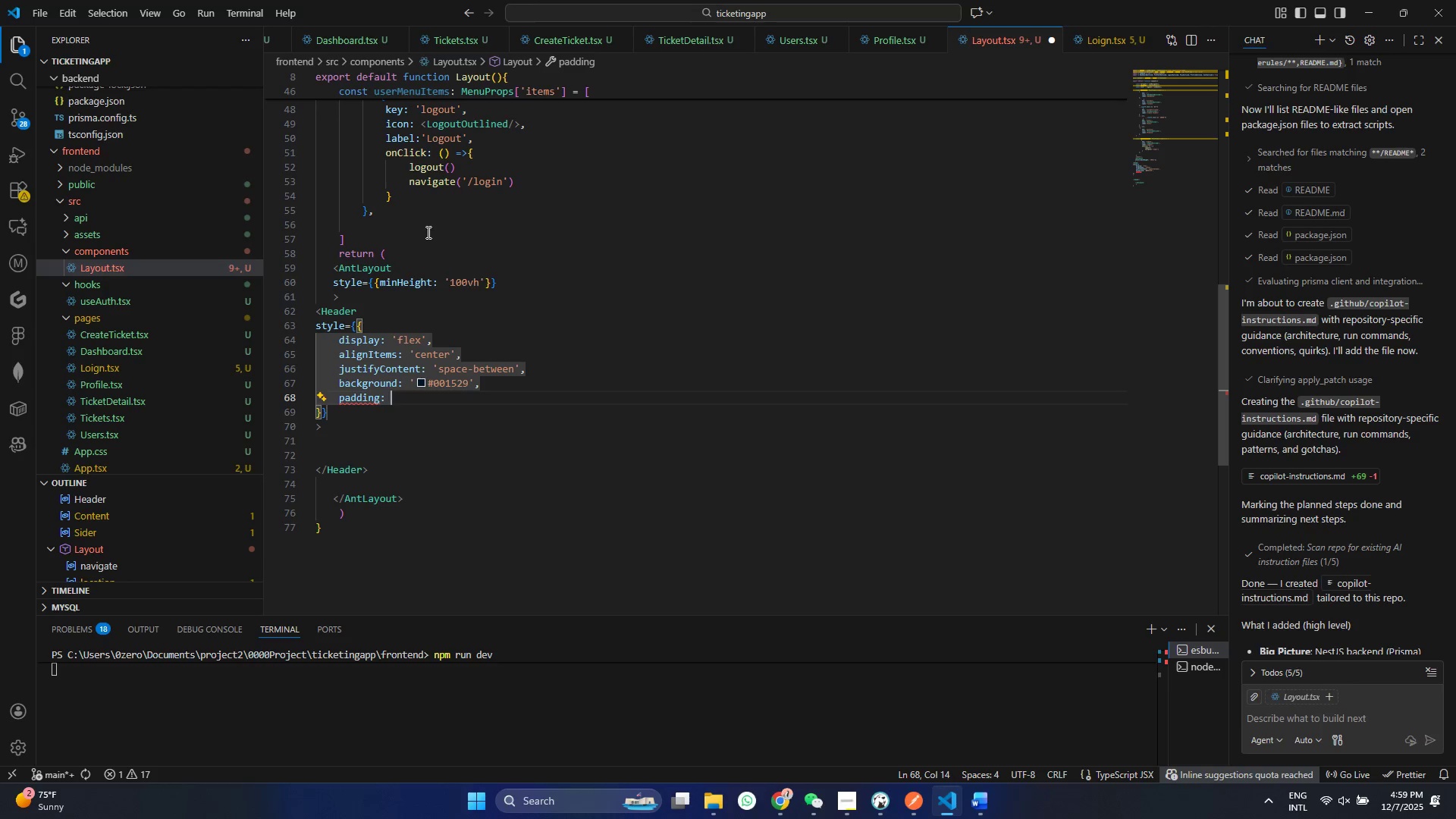 
key(Quote)
 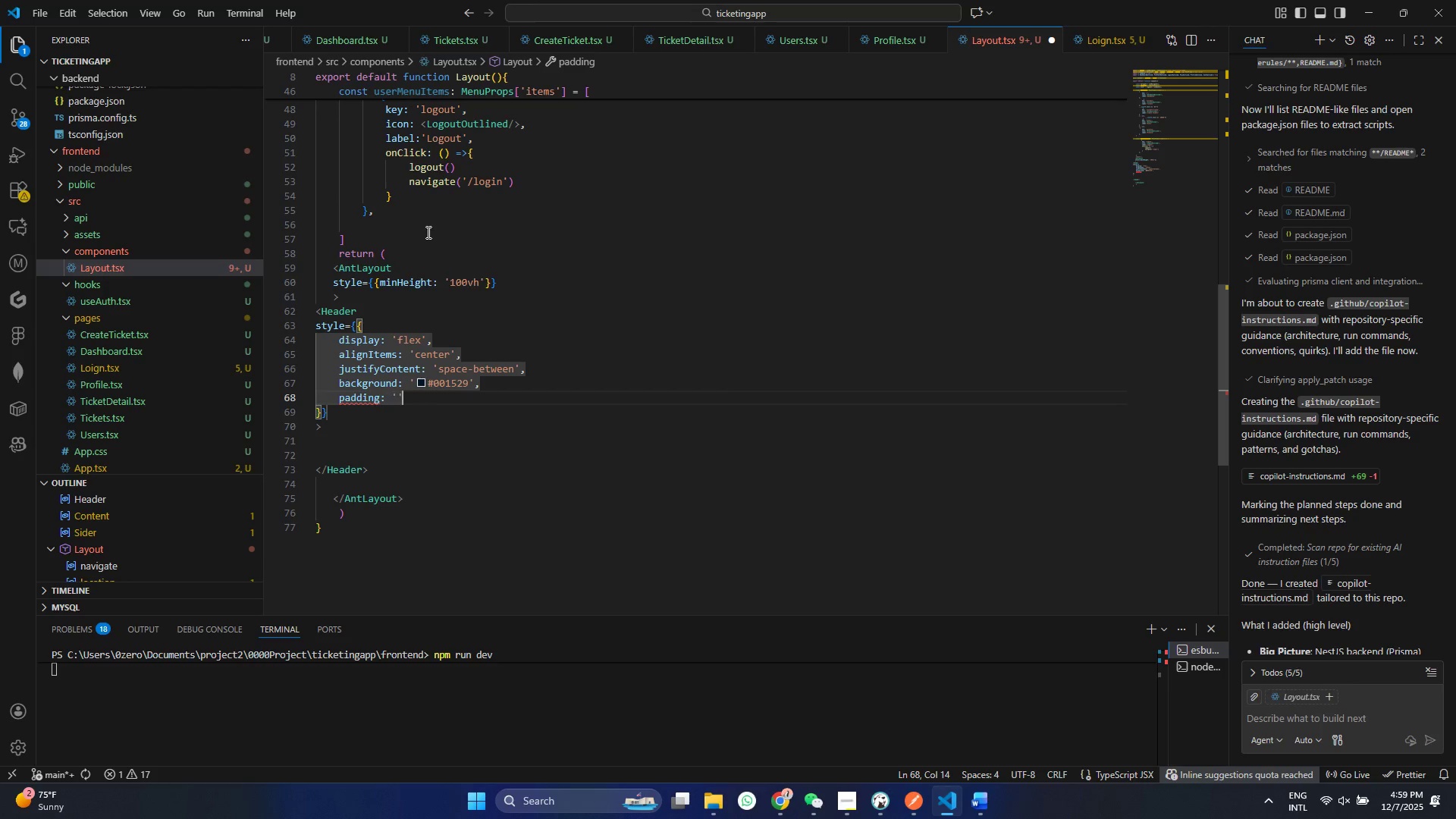 
key(Quote)
 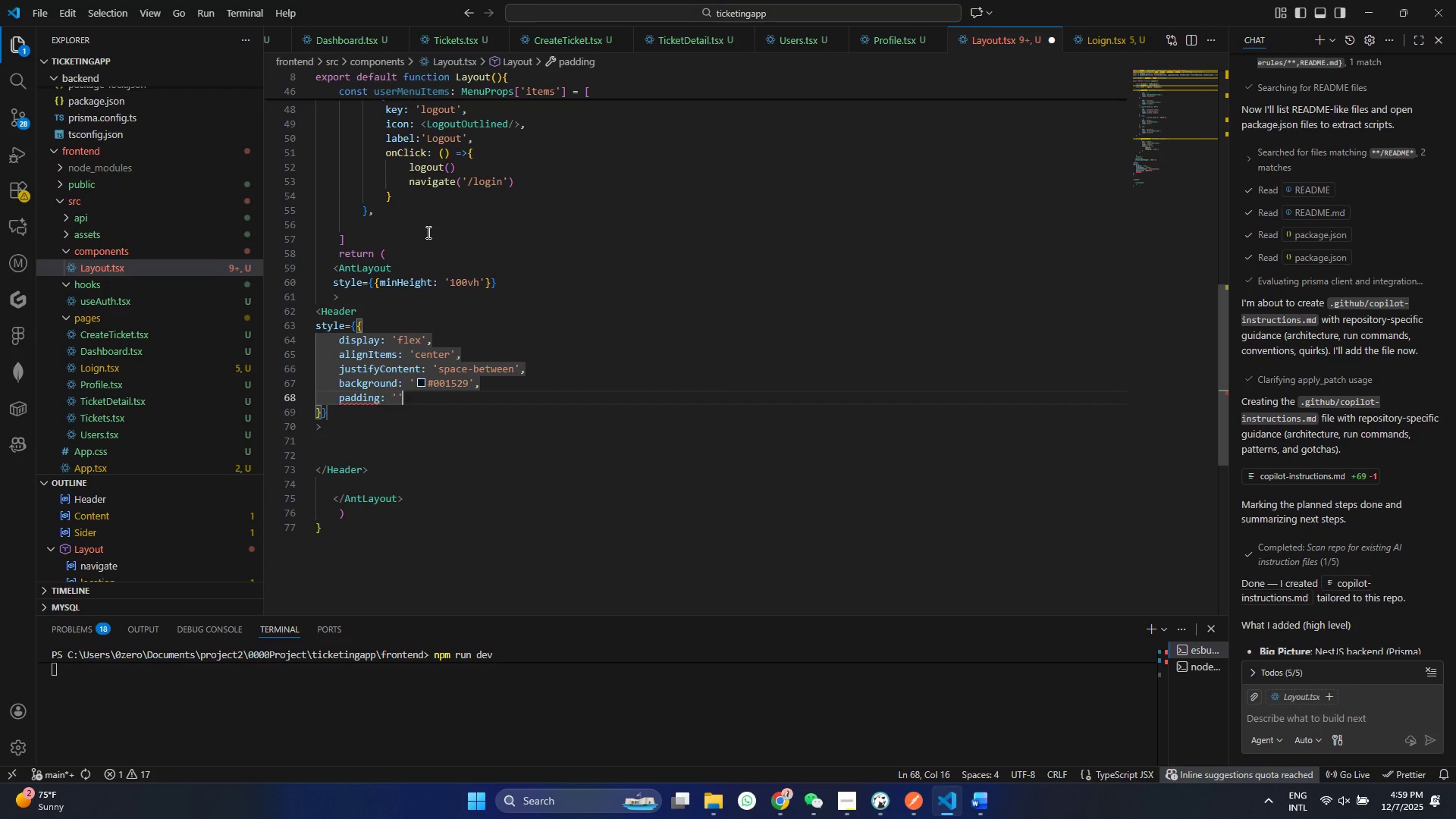 
key(ArrowLeft)
 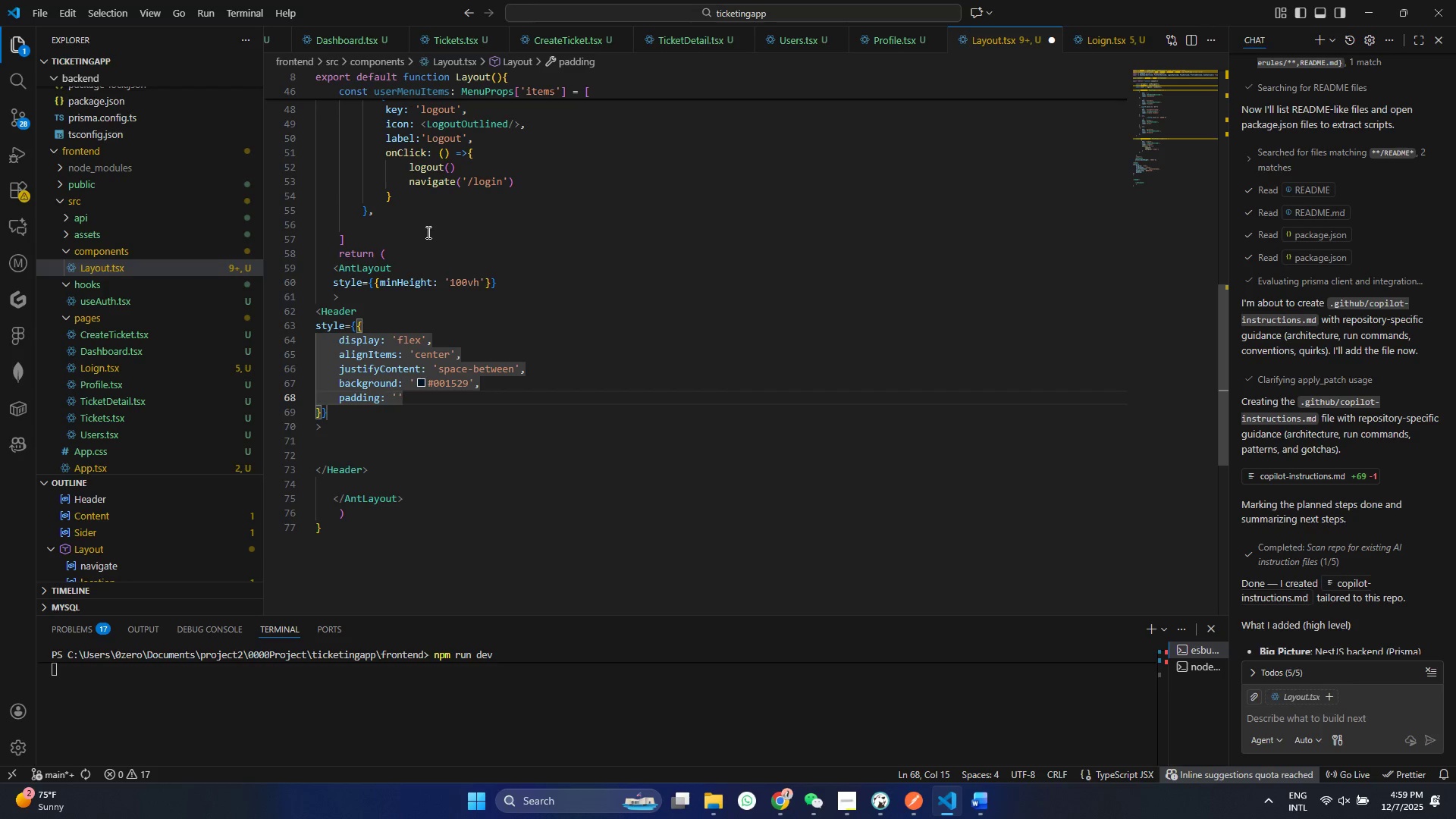 
type(0 24-x)
 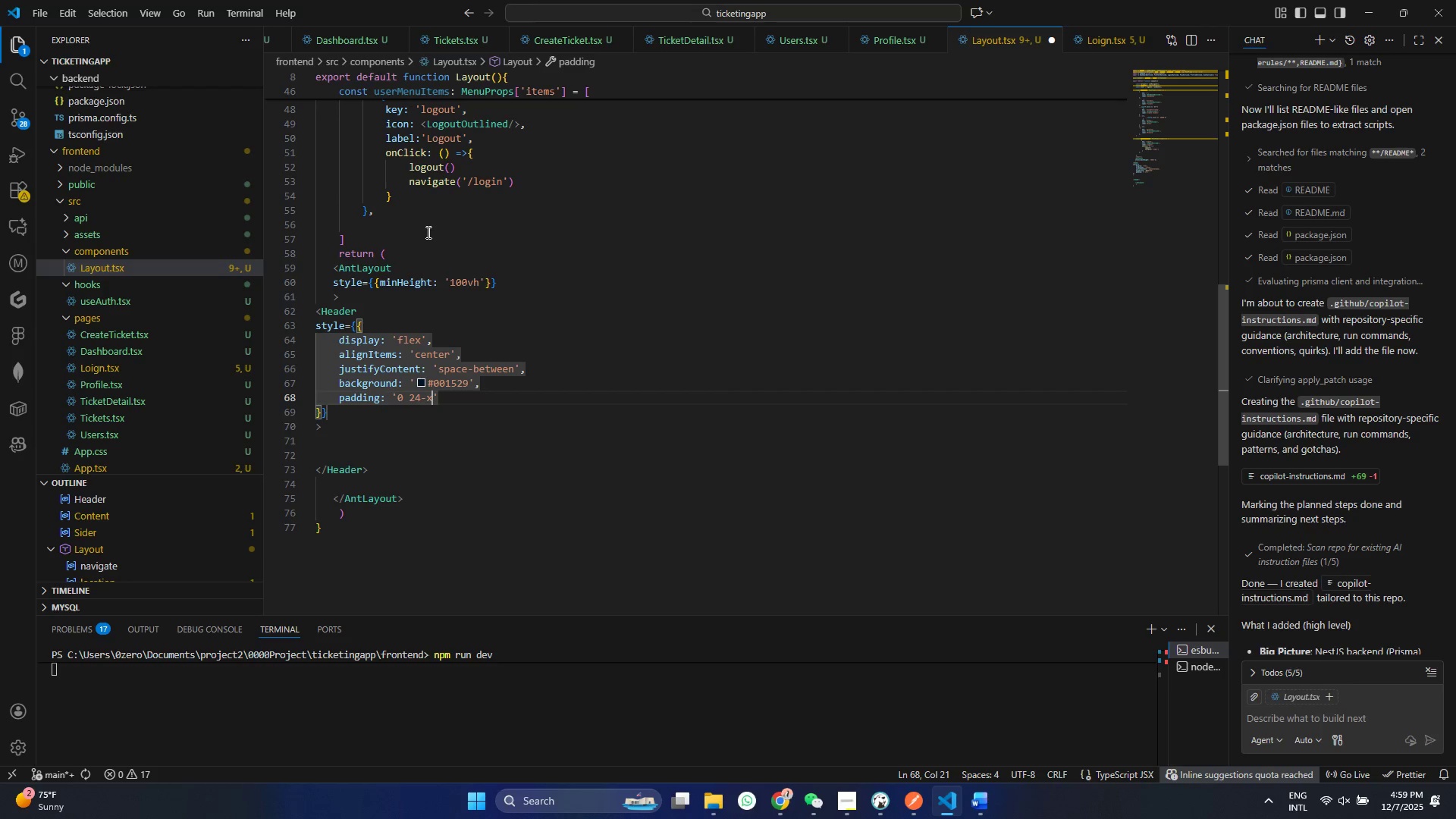 
key(Control+ControlLeft)
 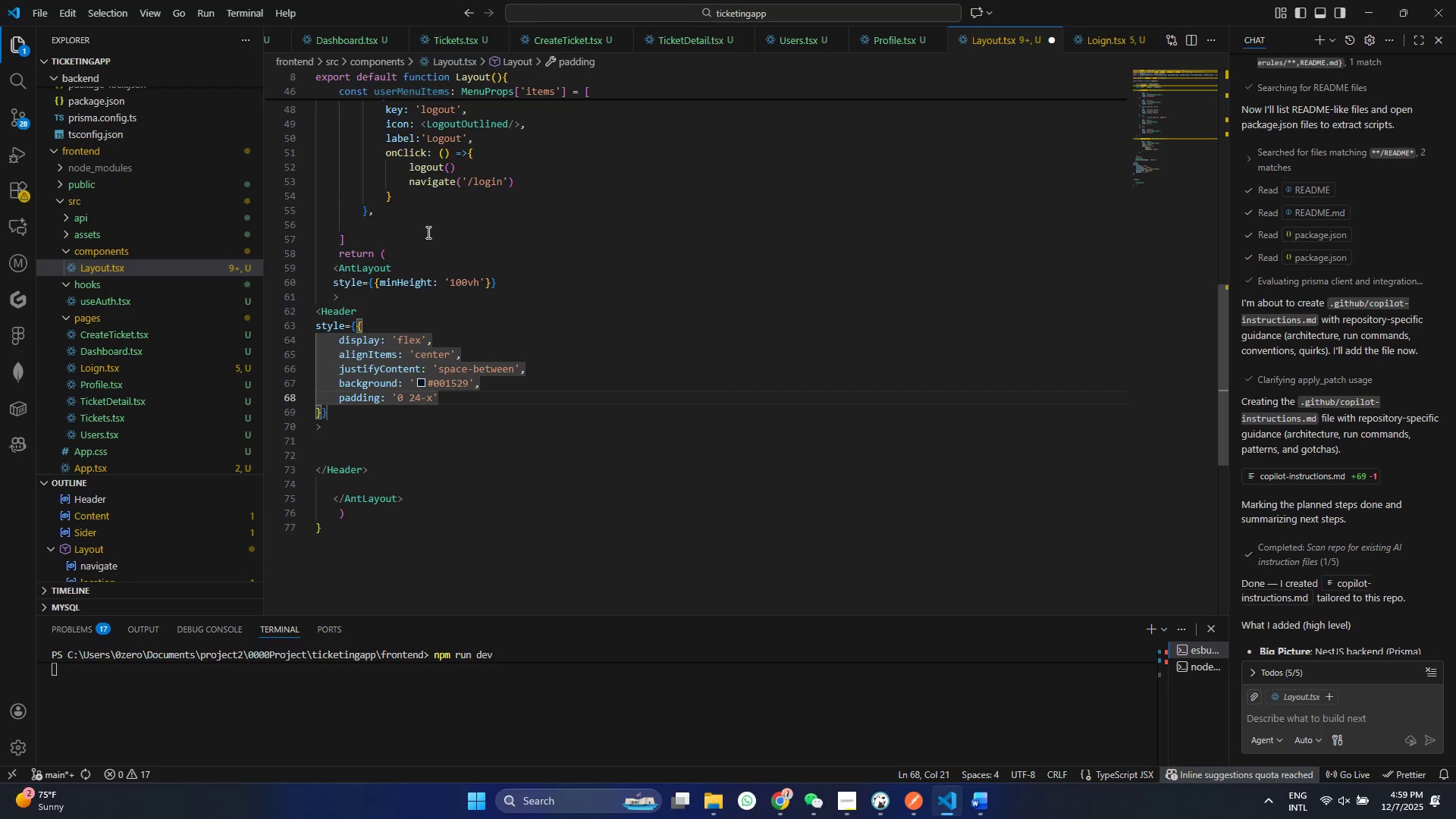 
key(Backspace)
key(Backspace)
type(px)
 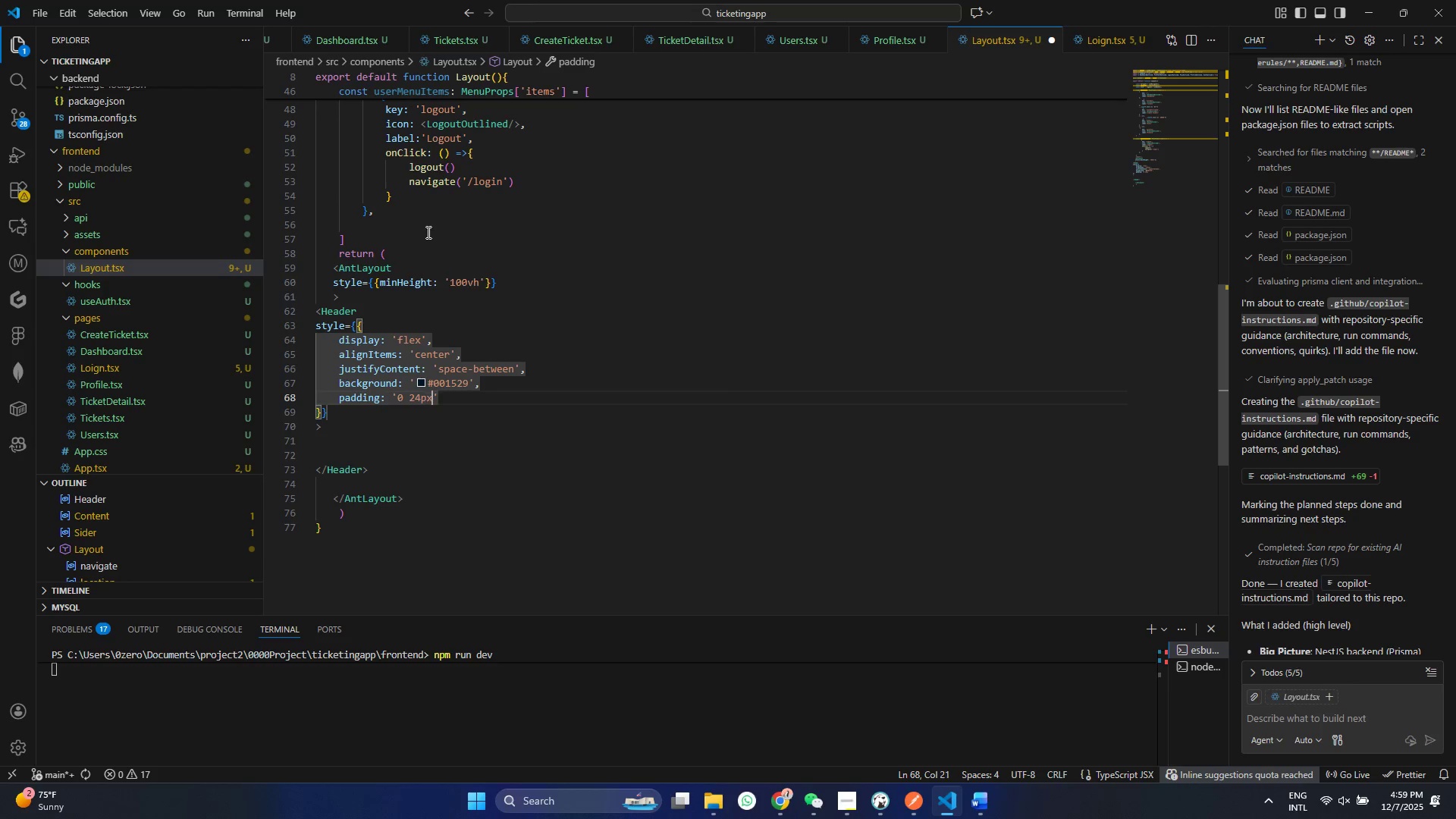 
key(Control+ControlLeft)
 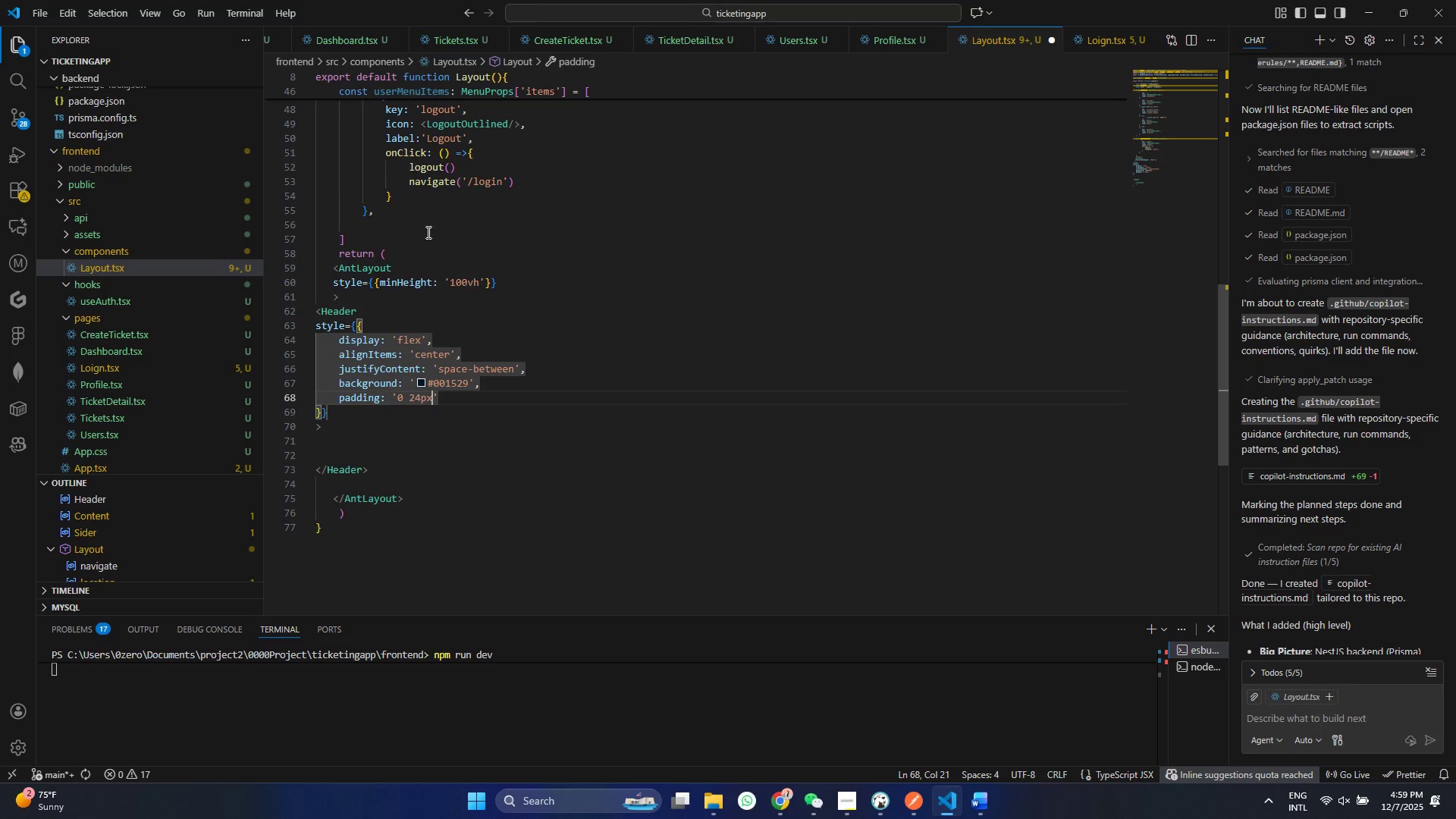 
key(Control+S)
 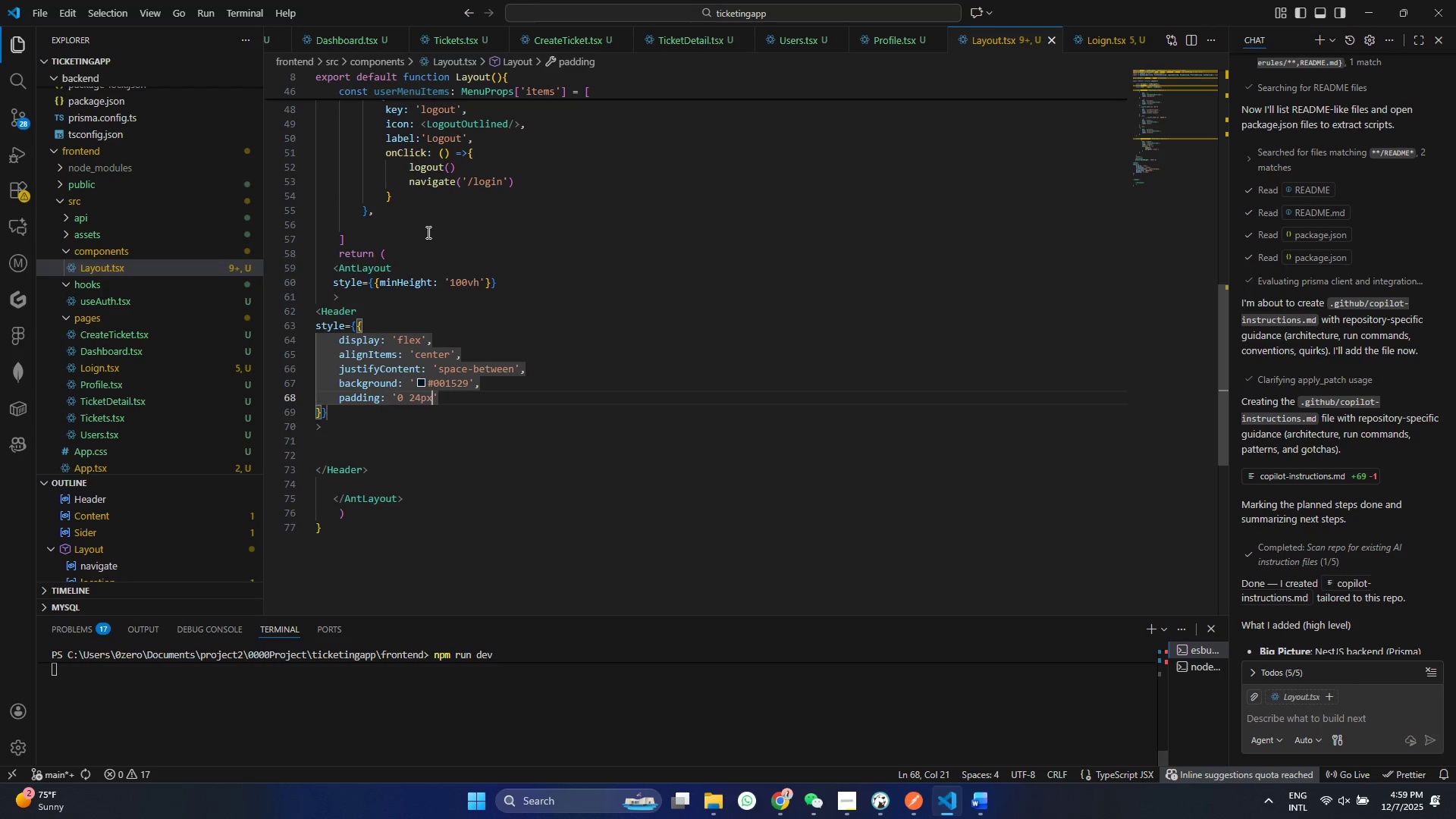 
key(ArrowDown)
 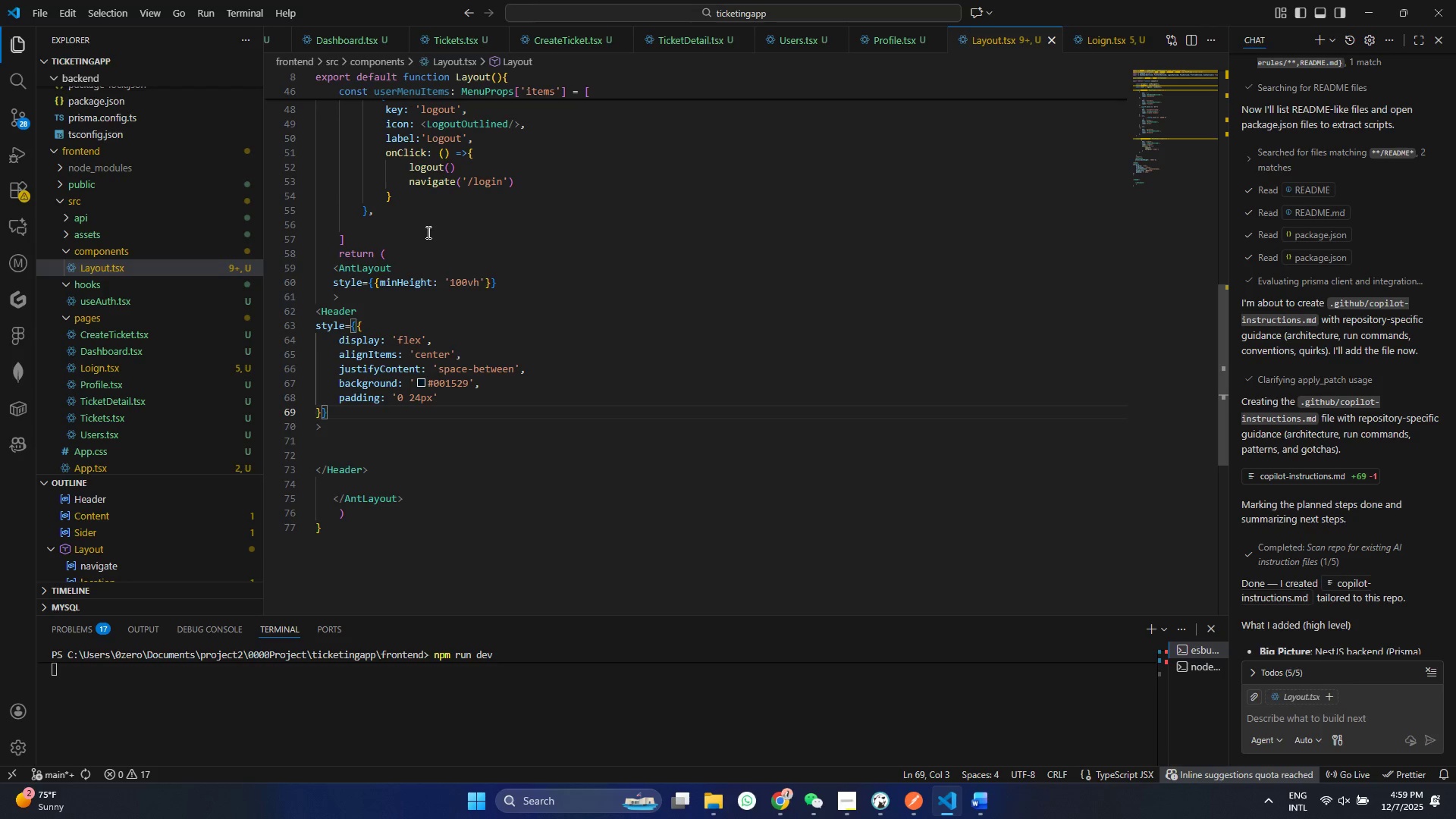 
key(ArrowDown)
 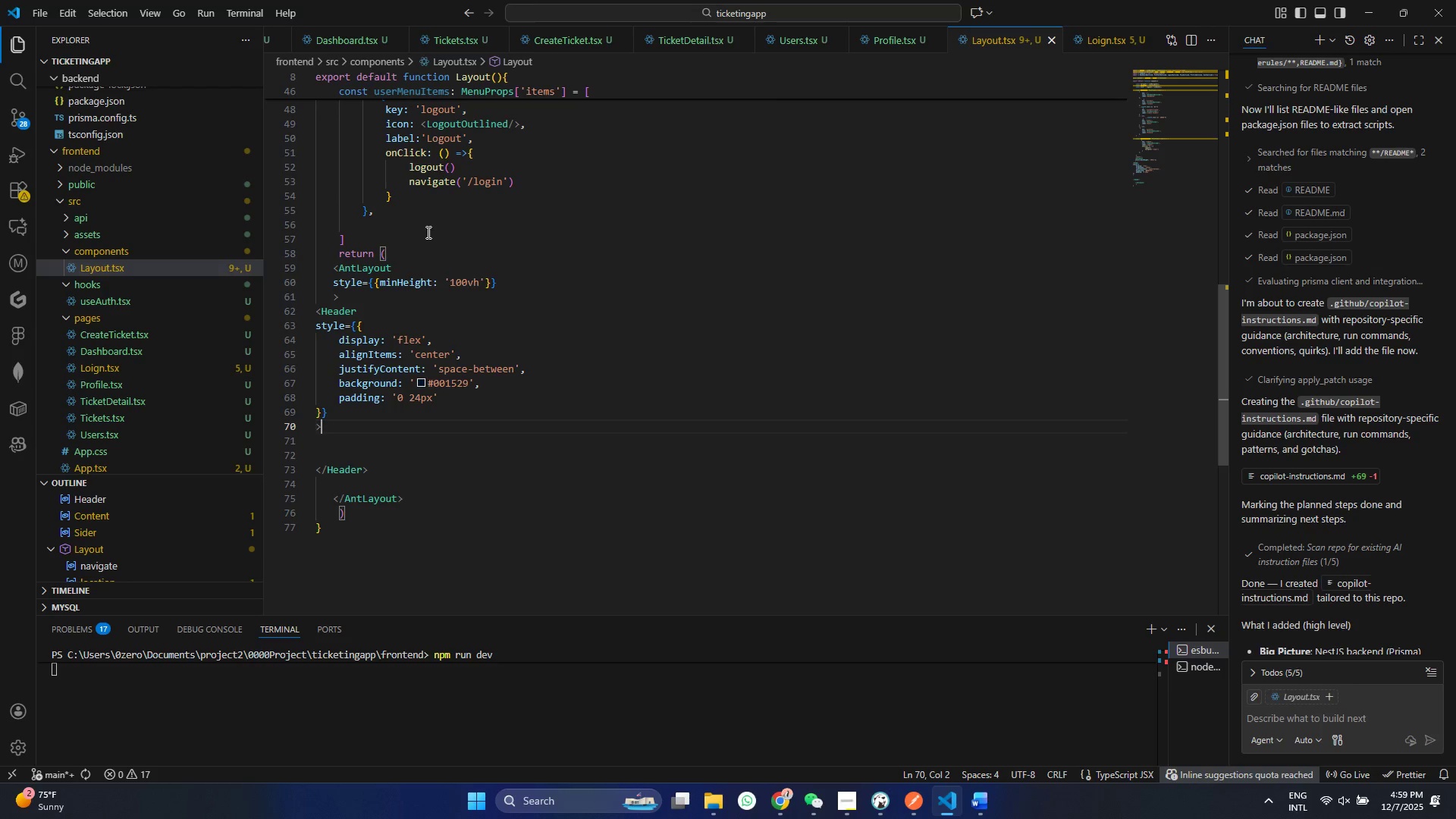 
key(ArrowDown)
 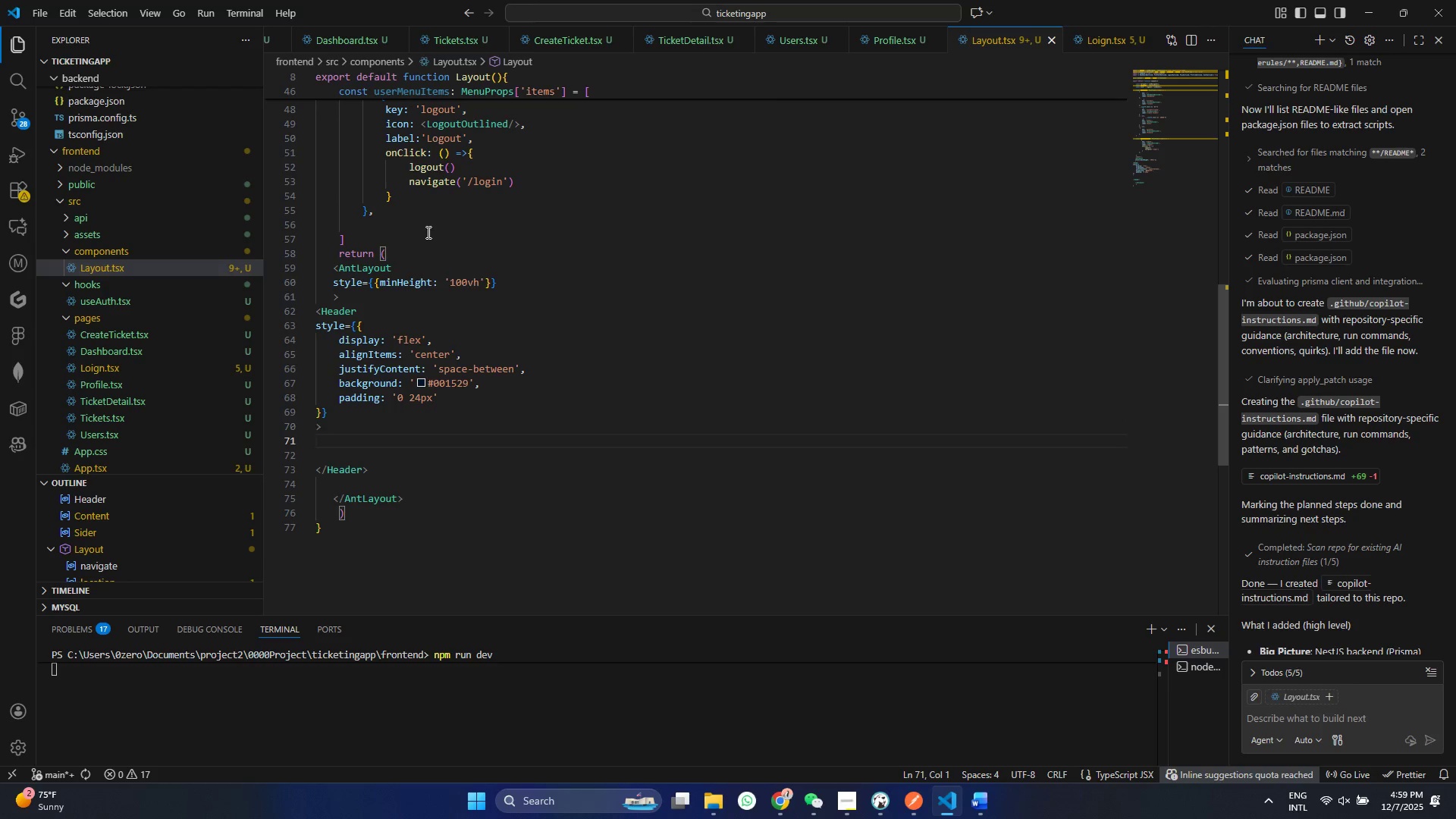 
type(,div>)
 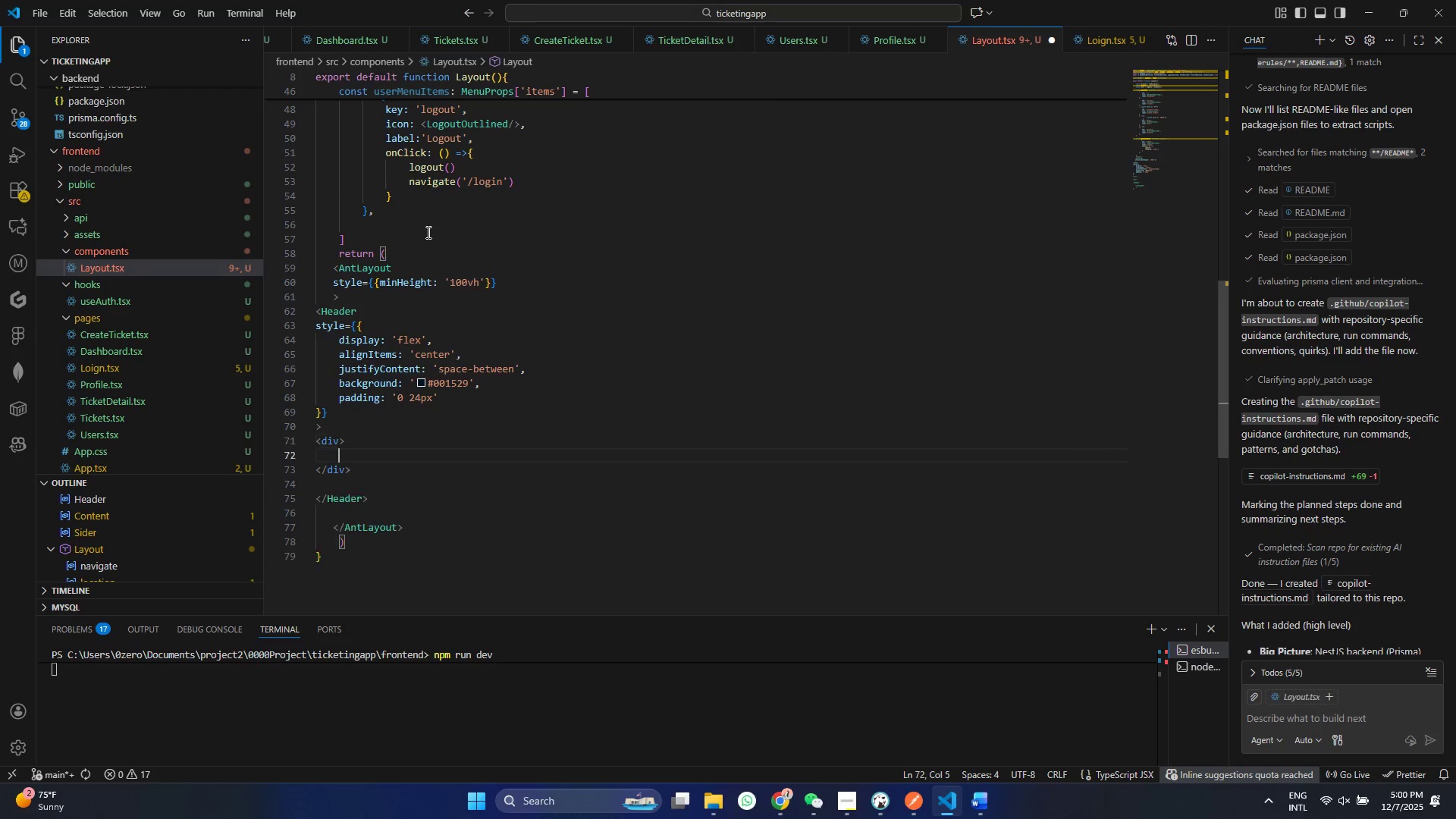 
 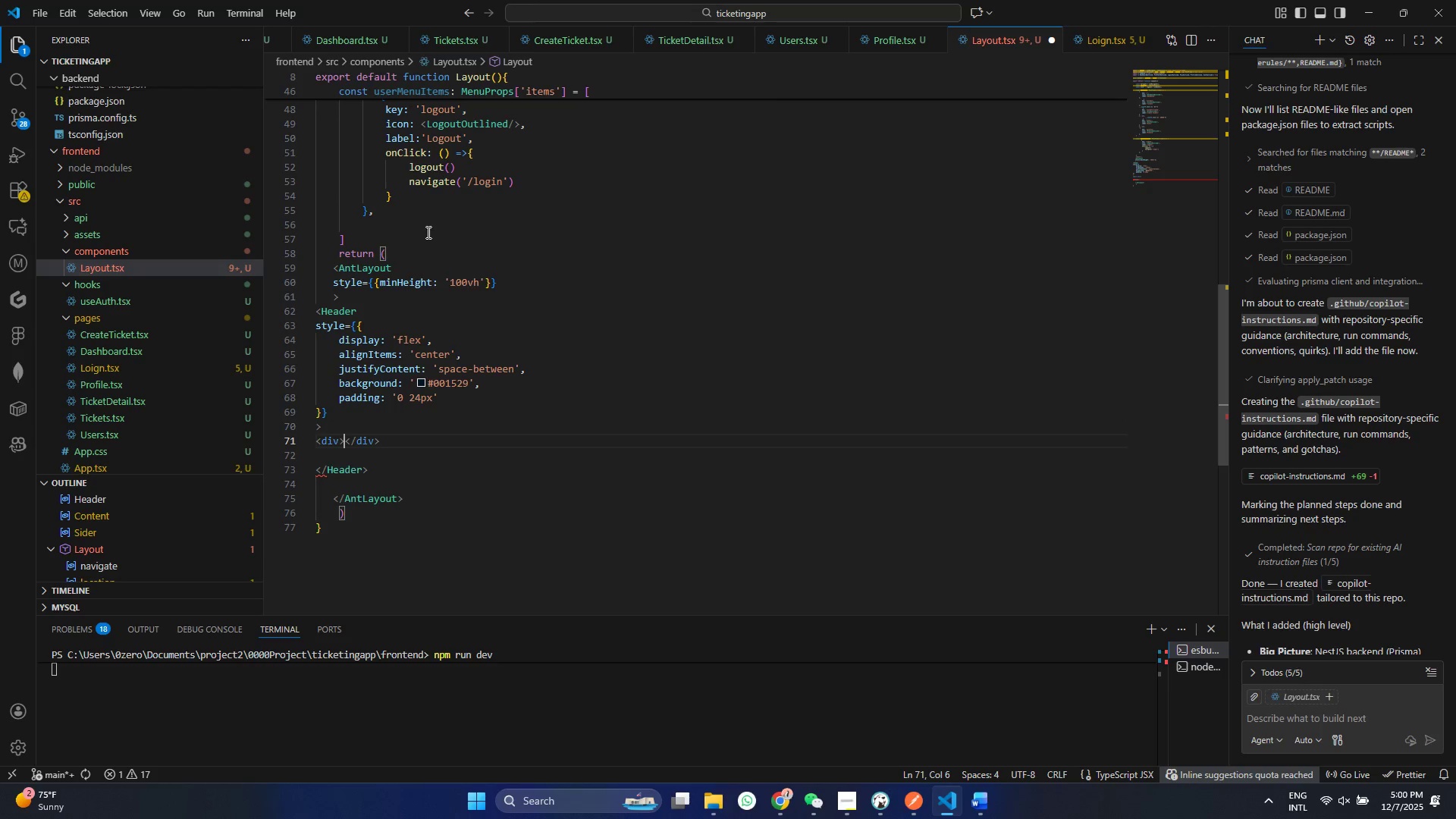 
key(Shift+Enter)
 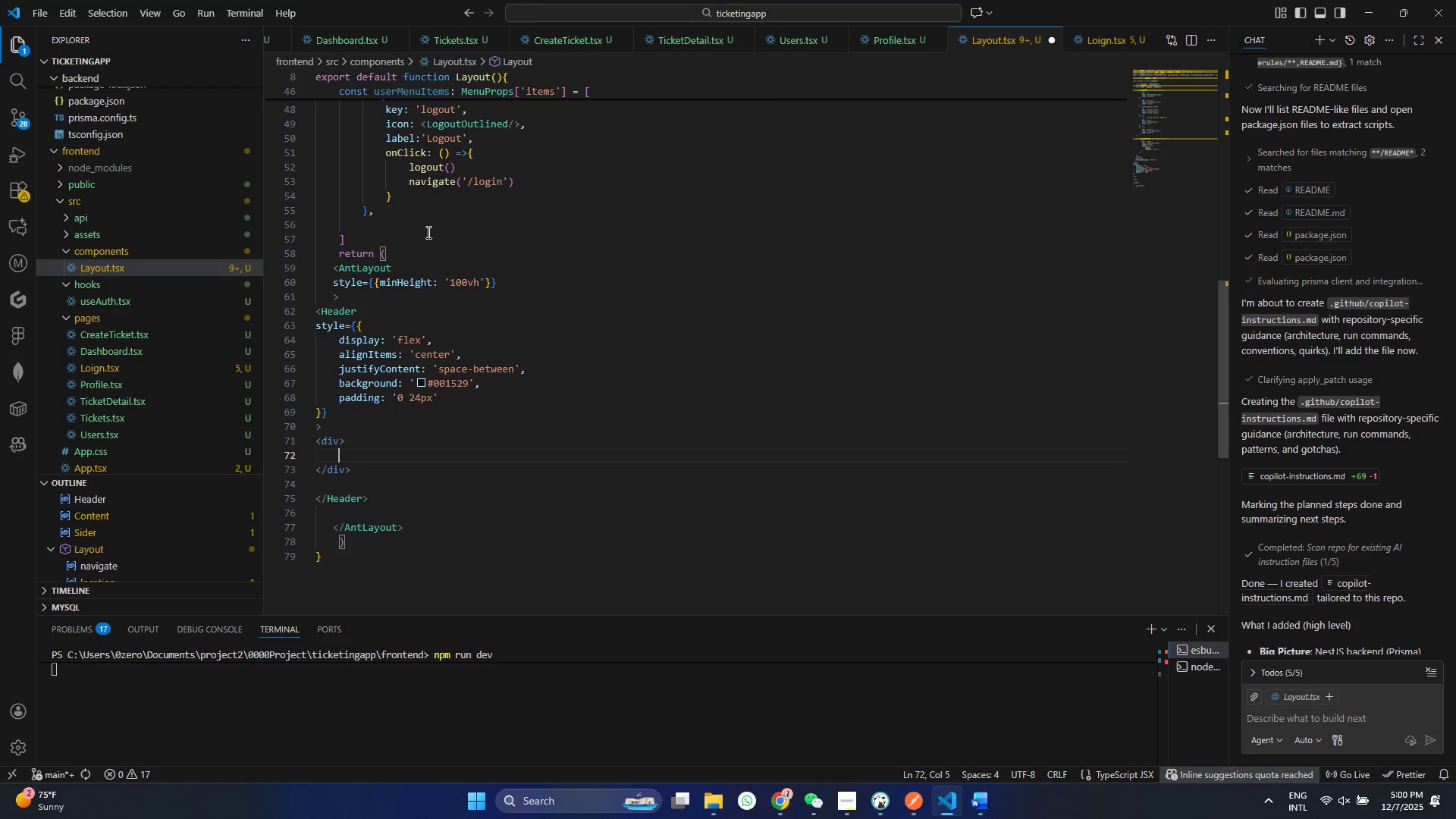 
key(Enter)
 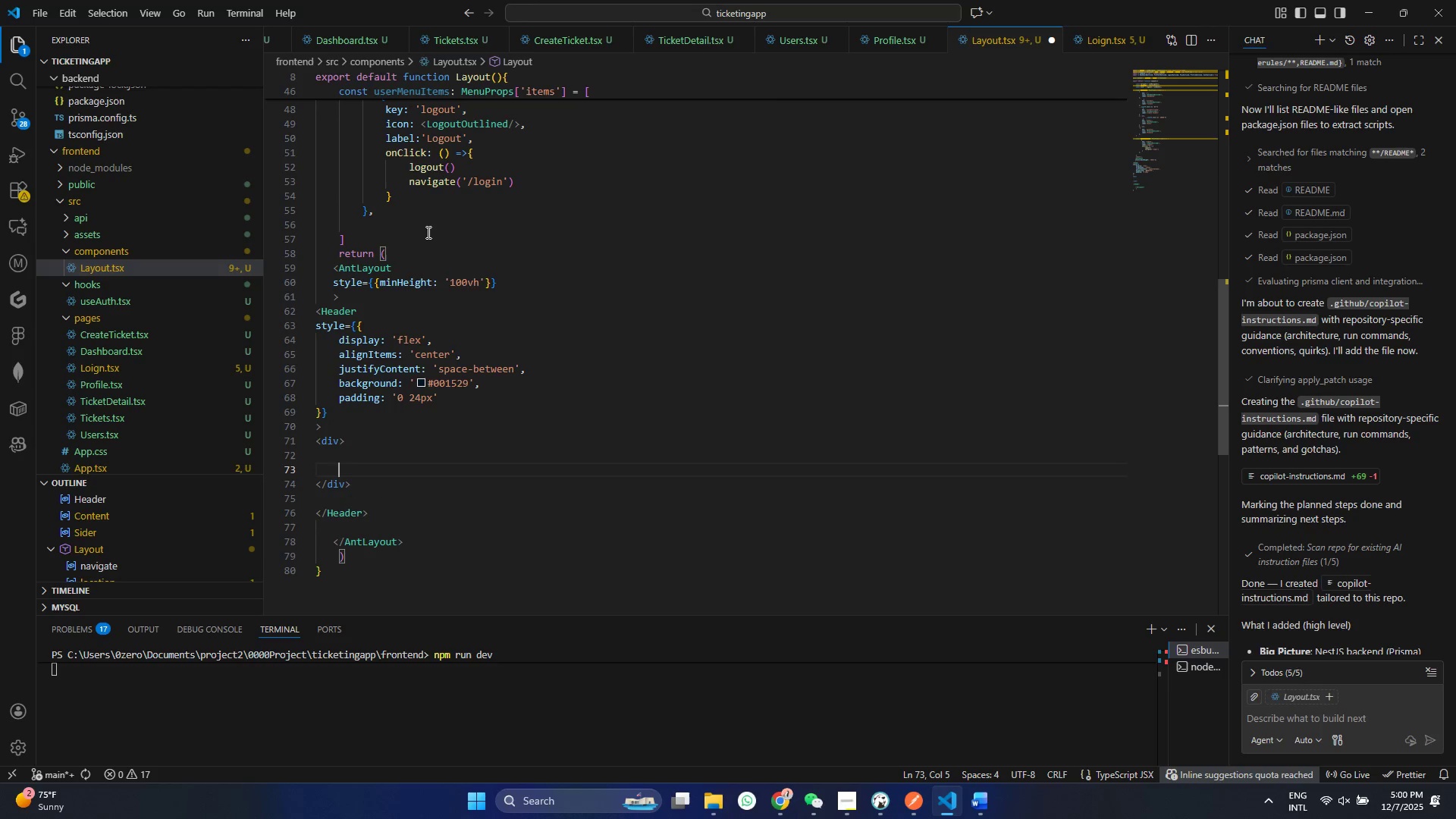 
key(ArrowLeft)
 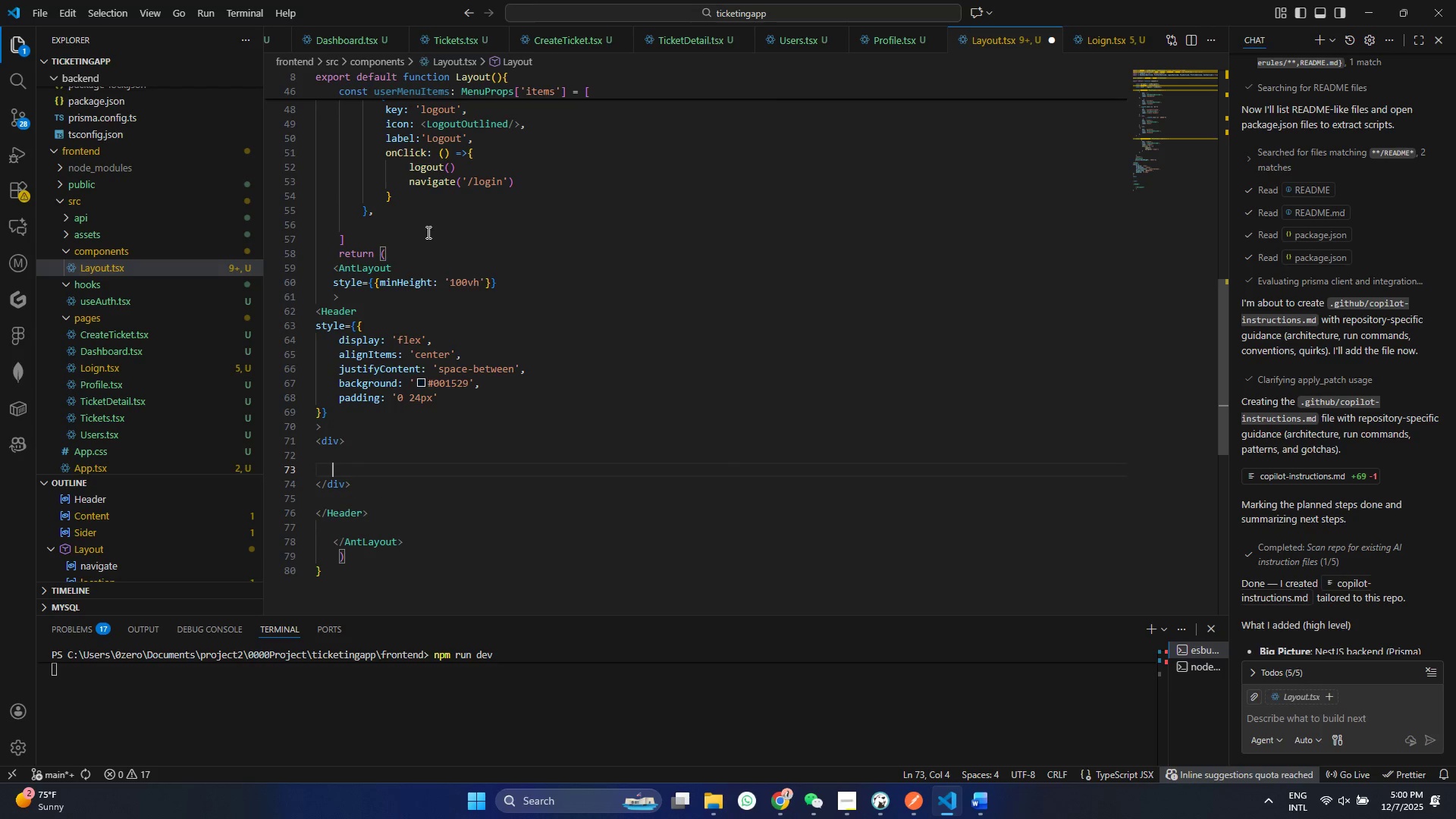 
key(ArrowLeft)
 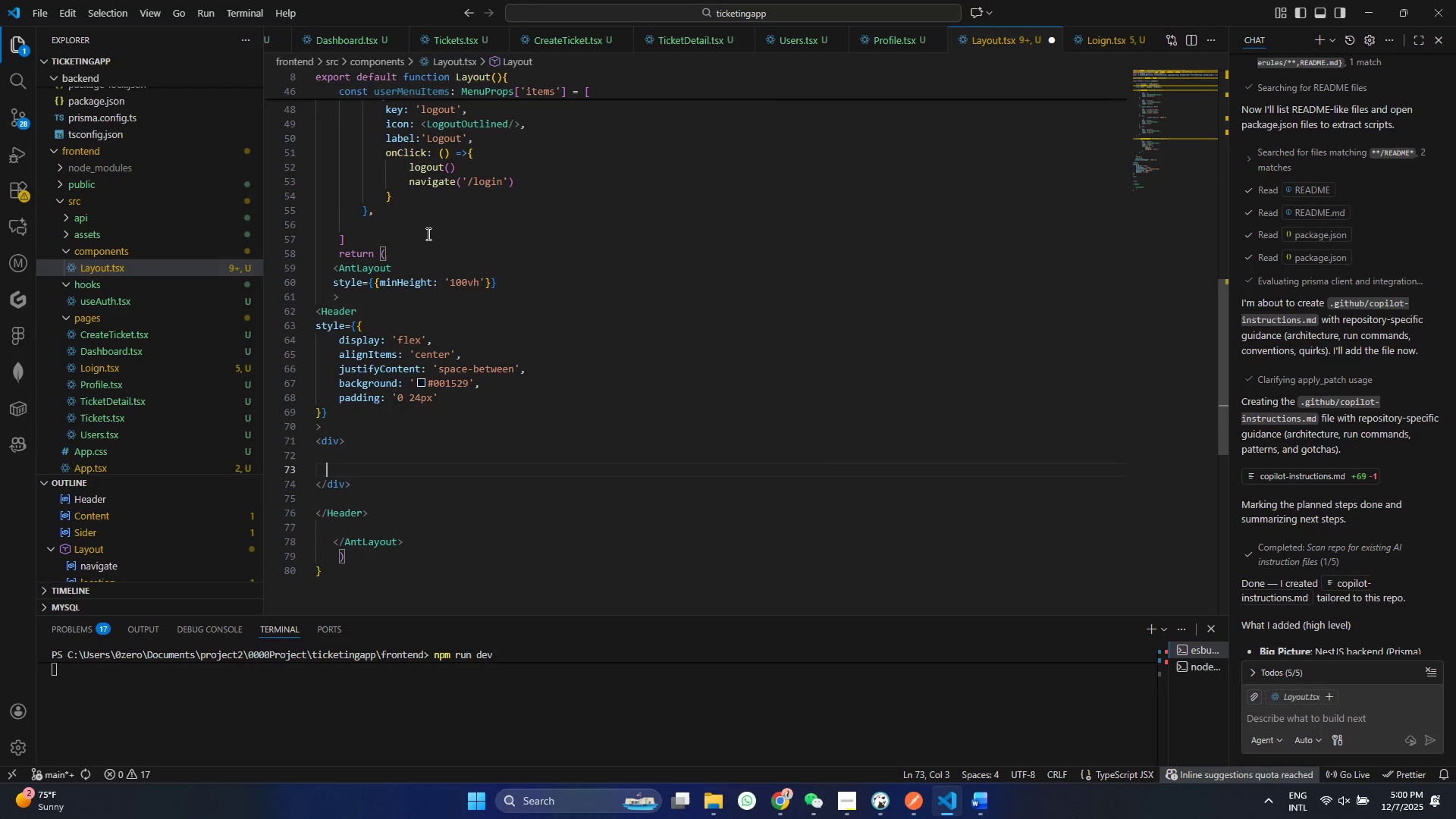 
key(ArrowUp)
 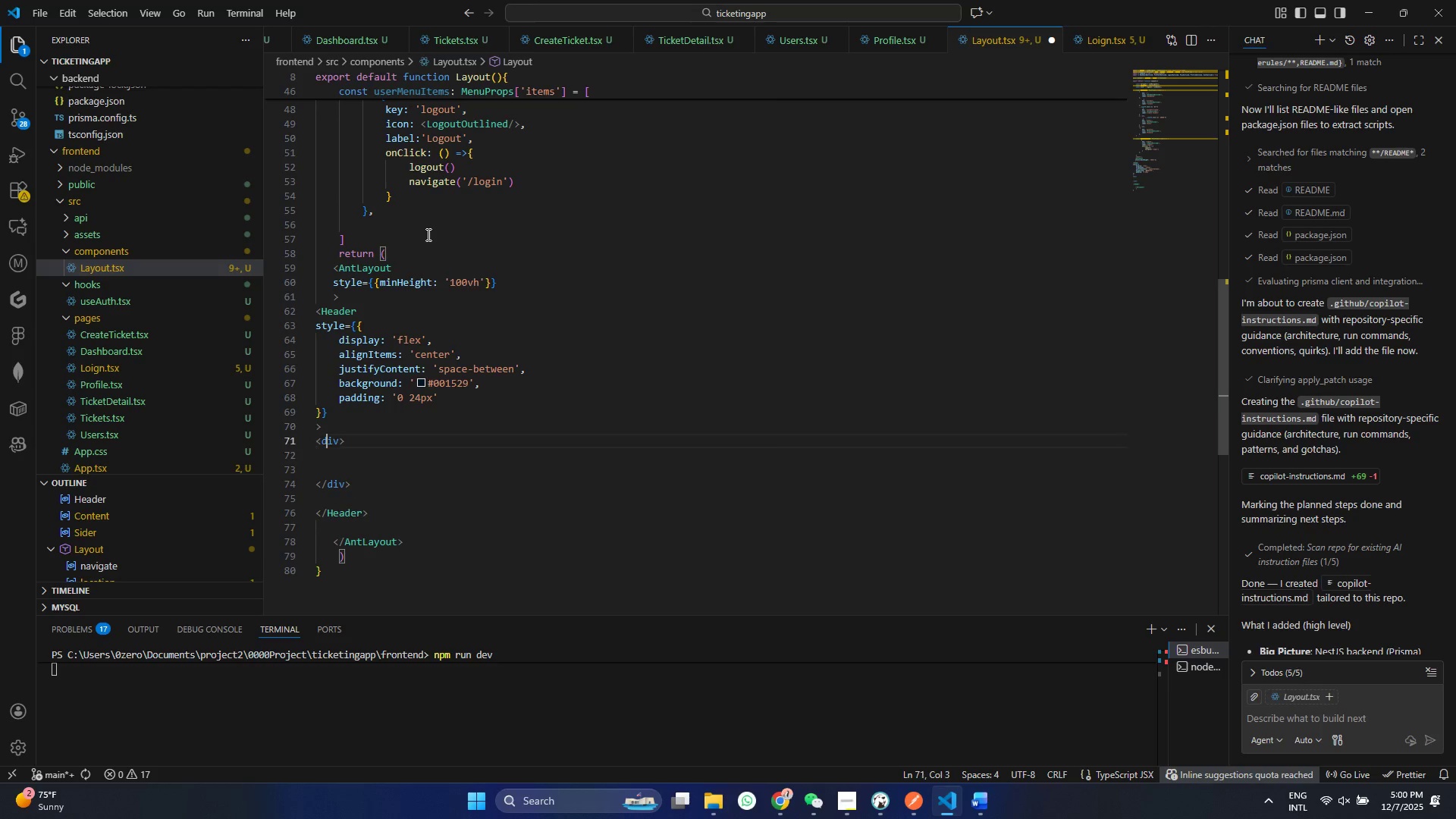 
key(ArrowUp)
 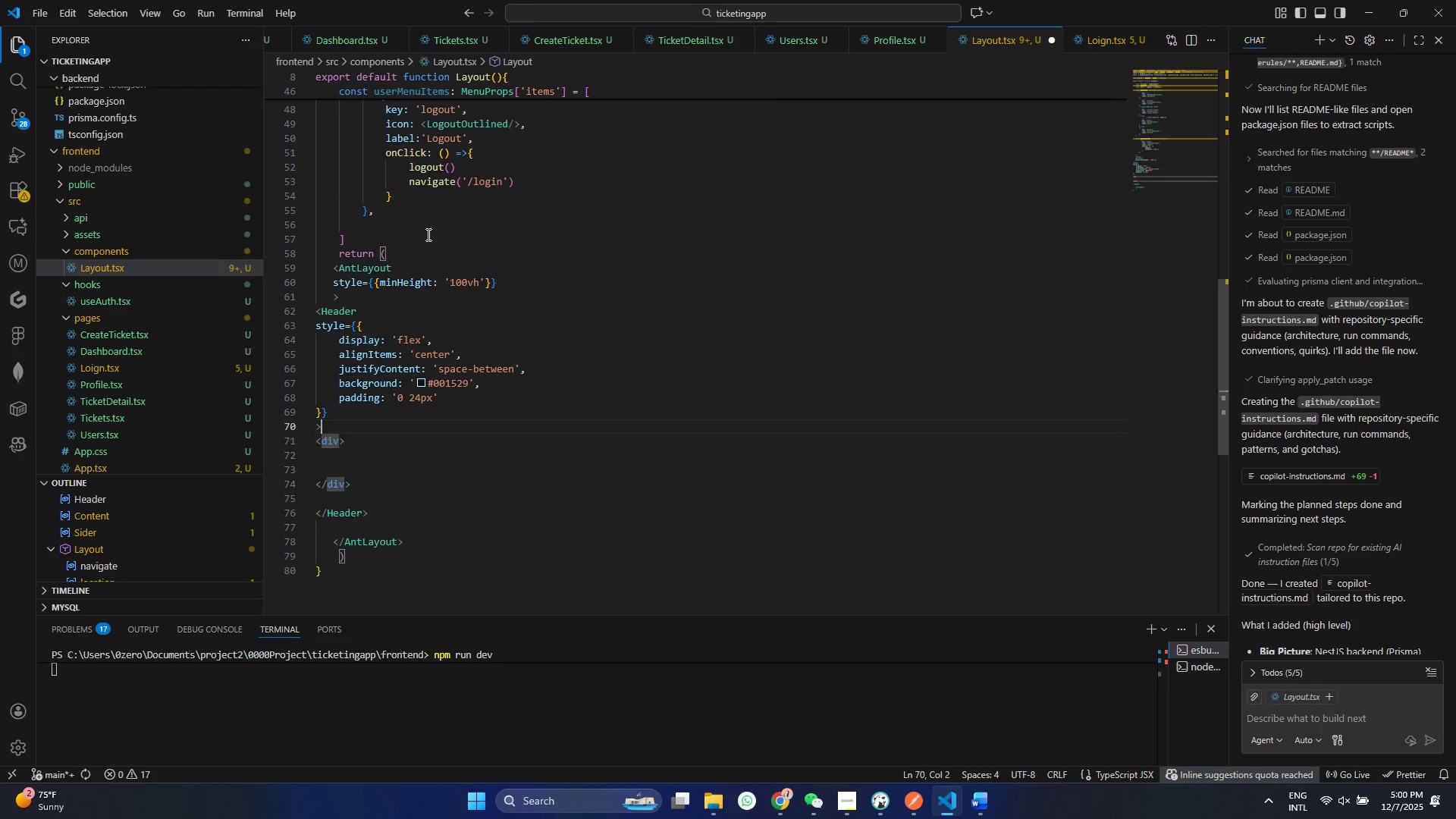 
key(ArrowUp)
 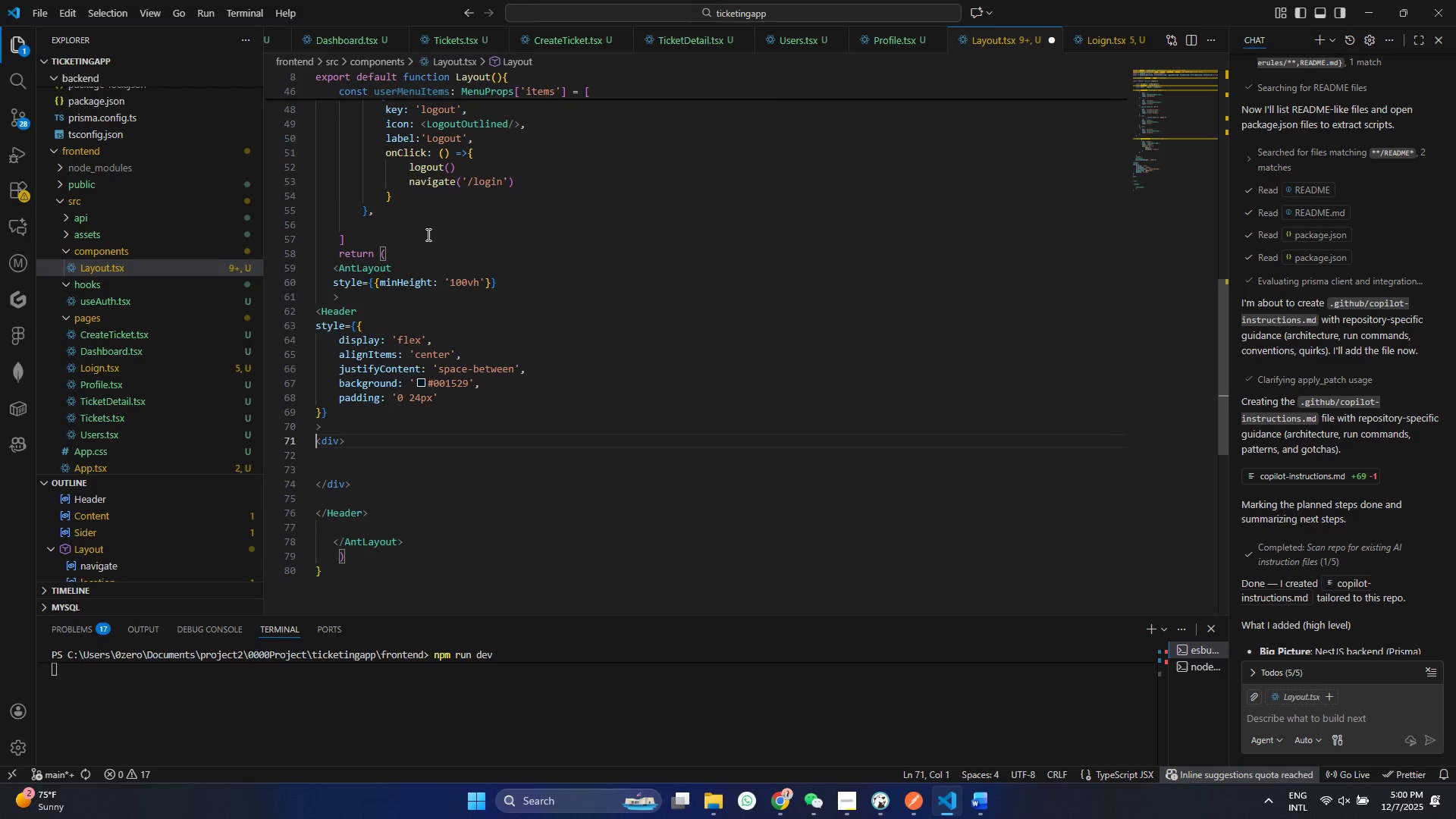 
key(ArrowRight)
 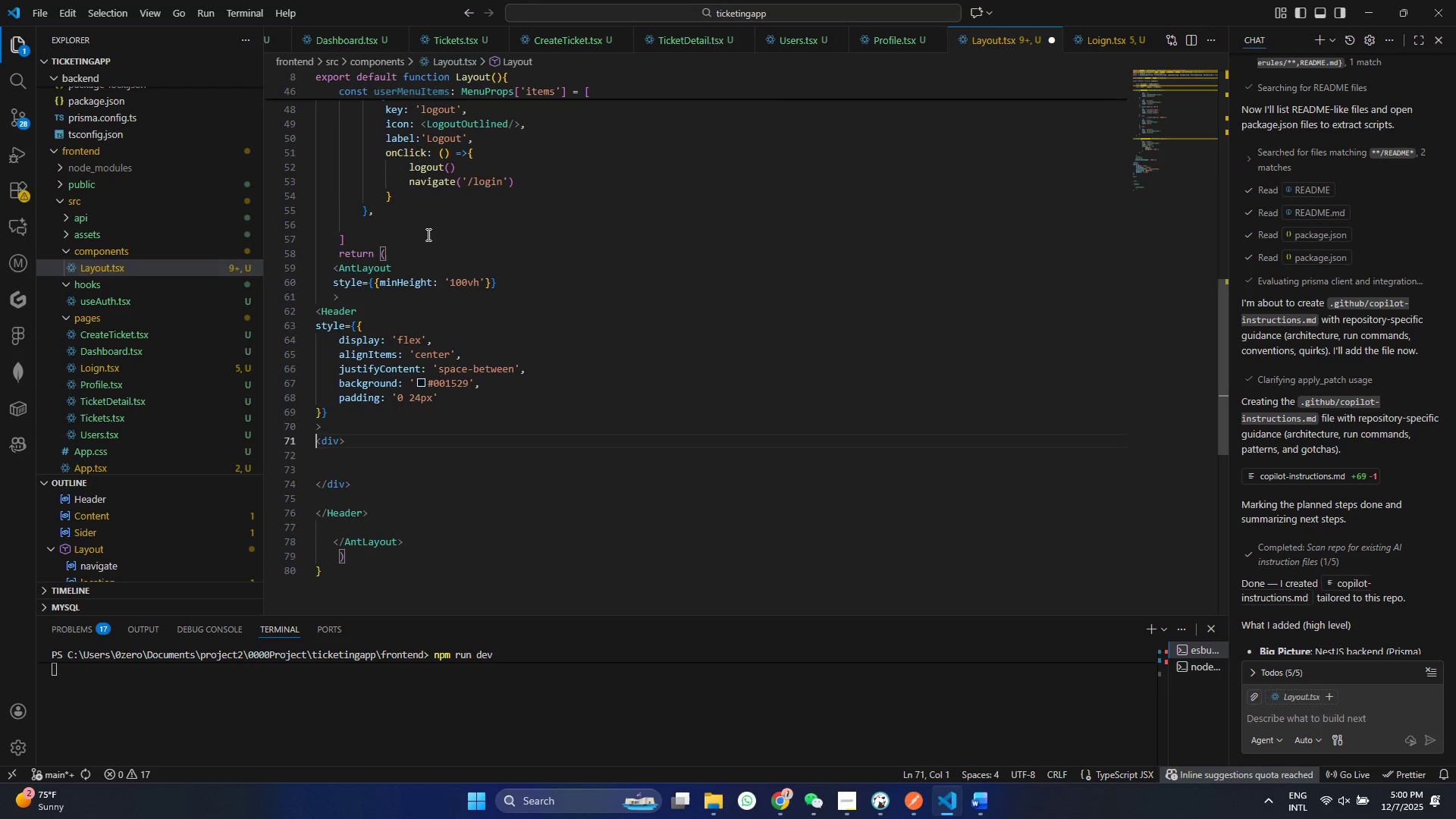 
key(ArrowDown)
 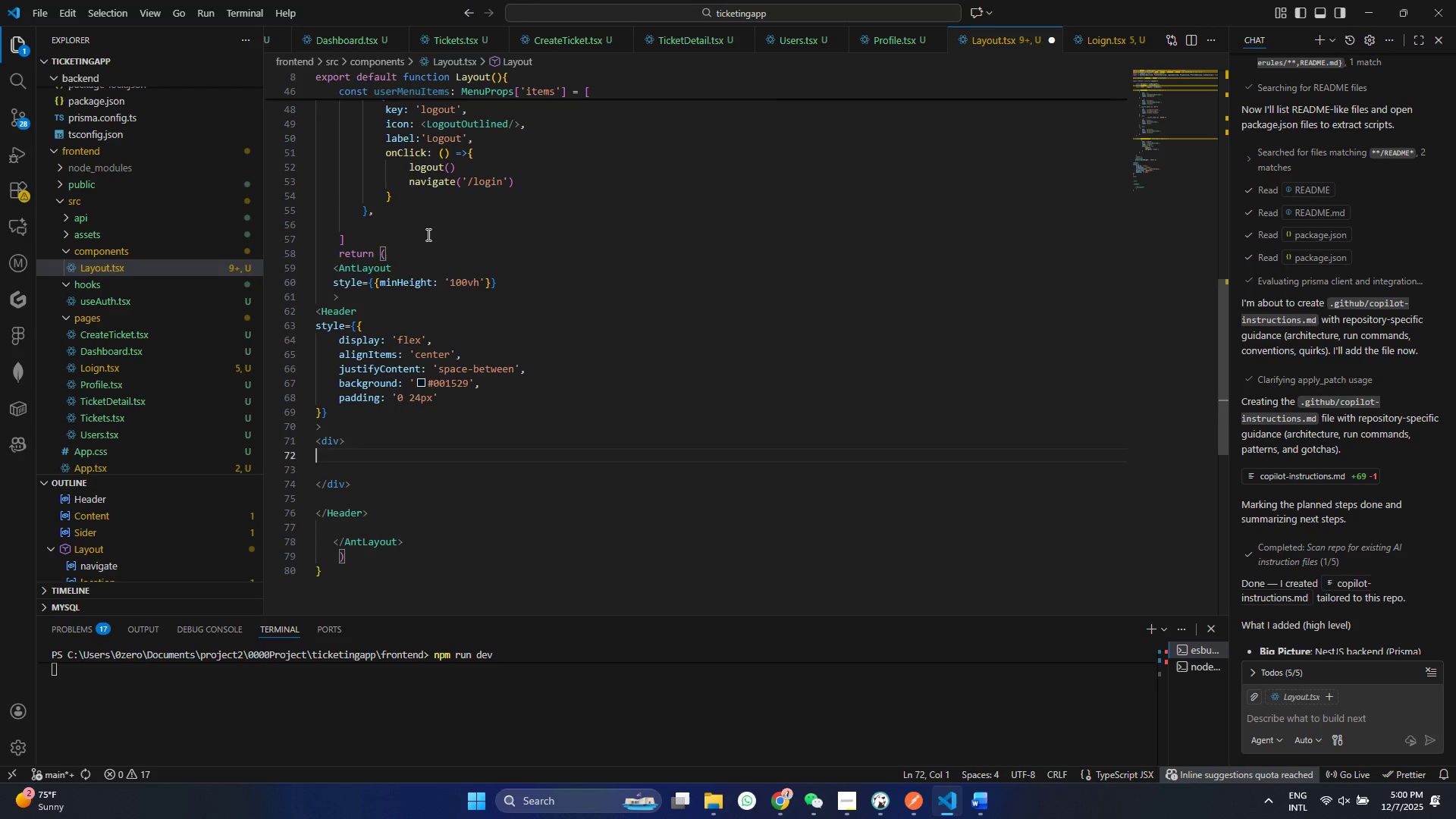 
key(ArrowRight)
 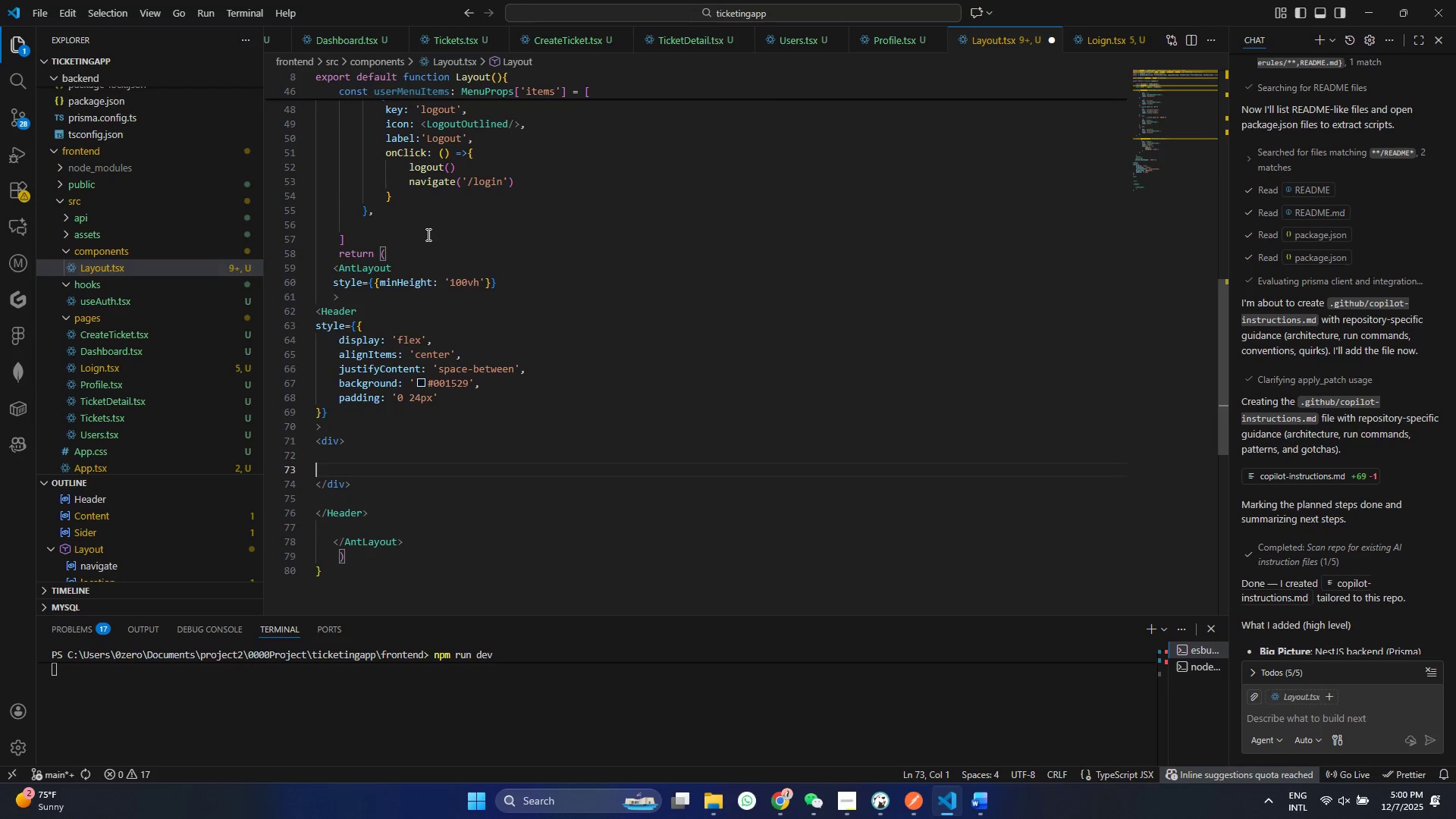 
key(ArrowUp)
 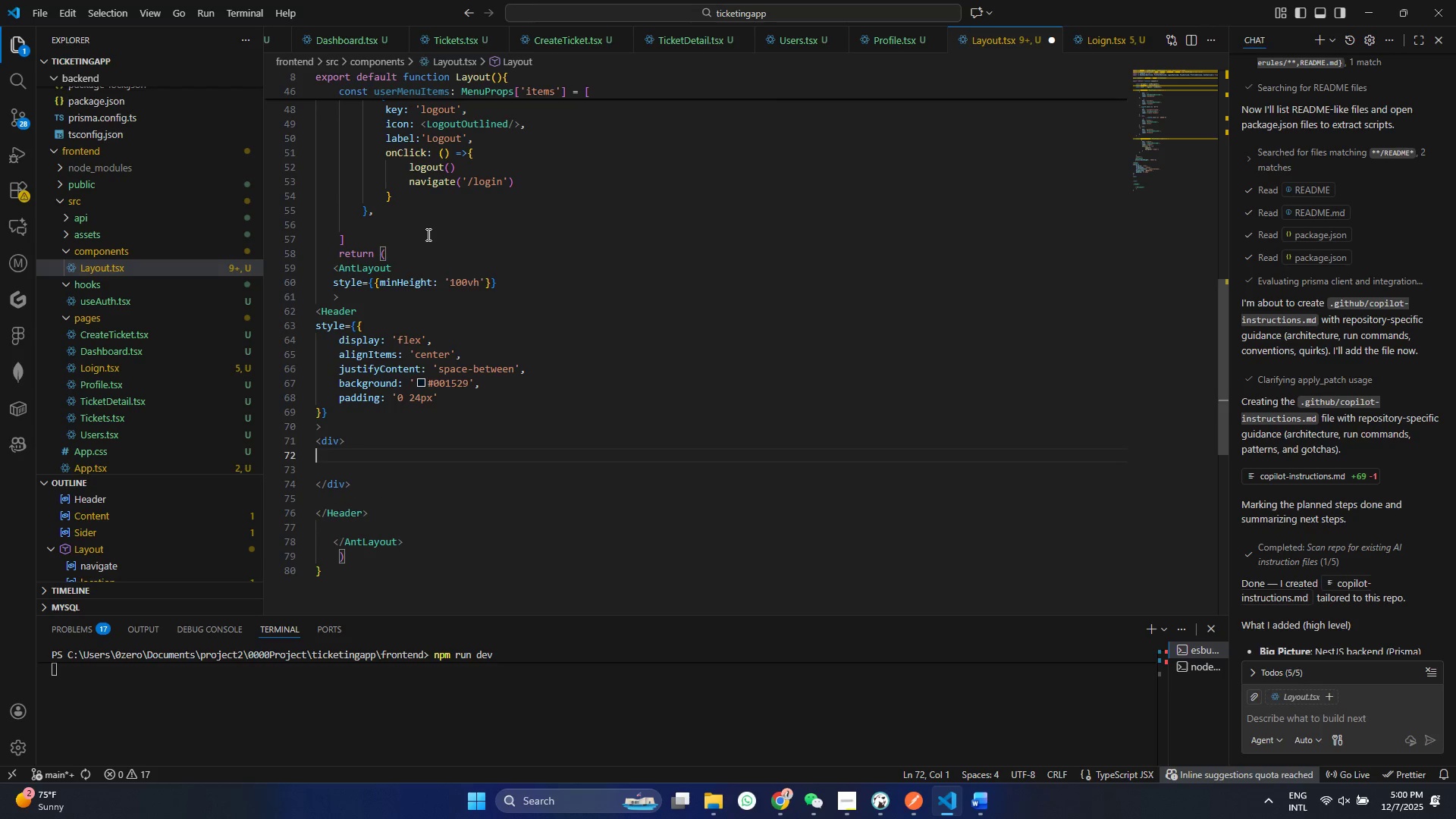 
key(ArrowUp)
 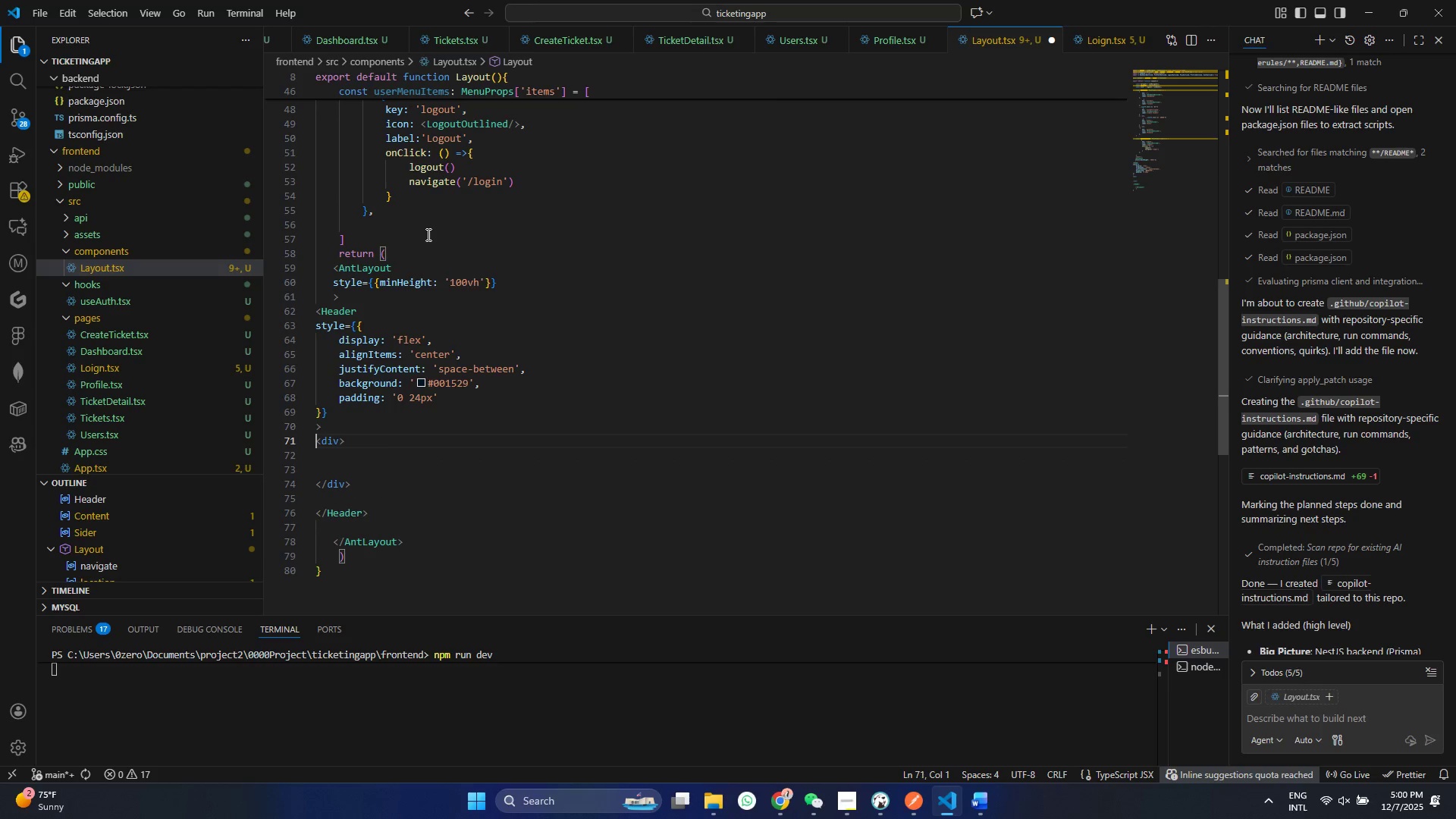 
key(ArrowRight)
 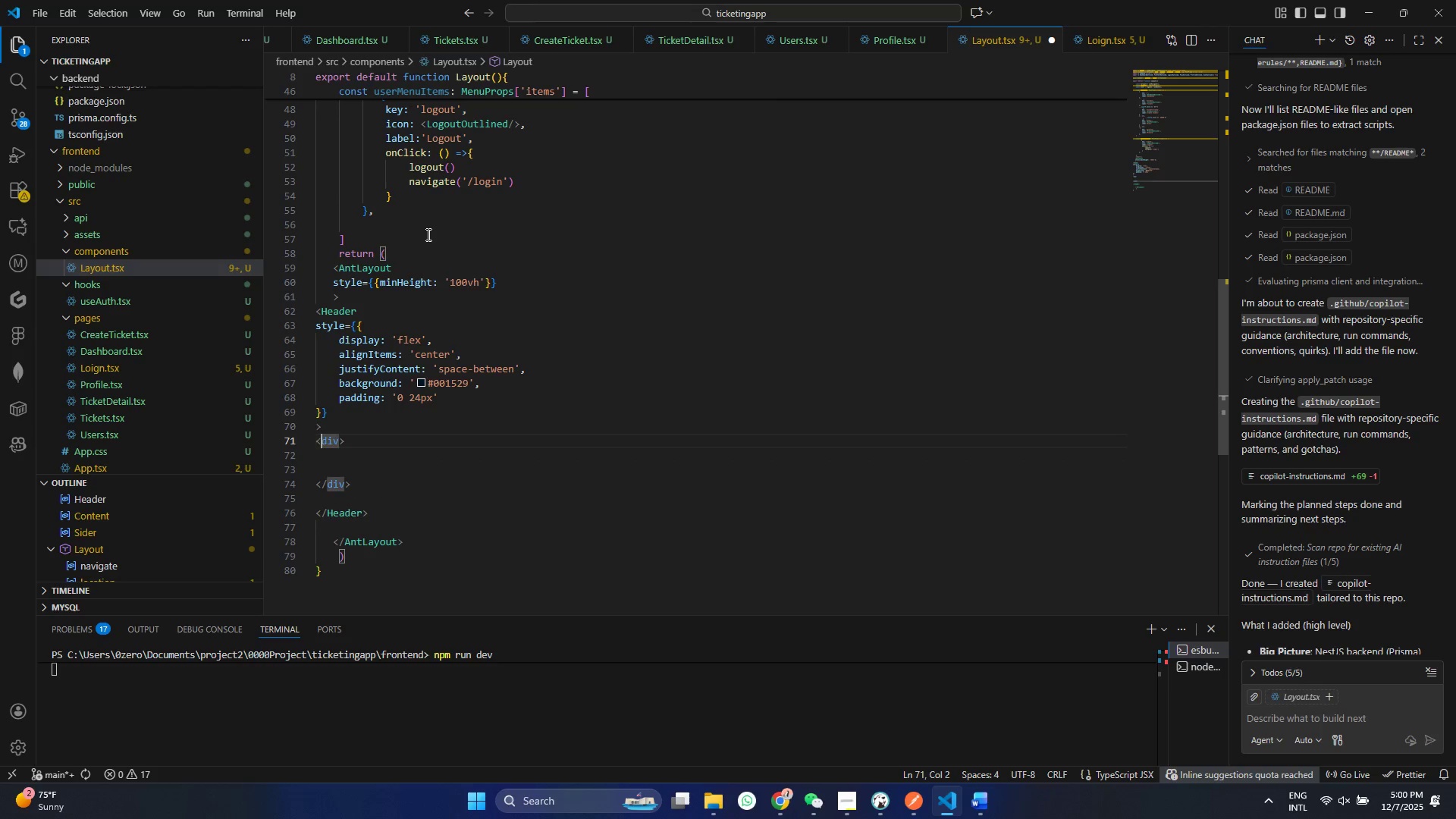 
key(ArrowRight)
 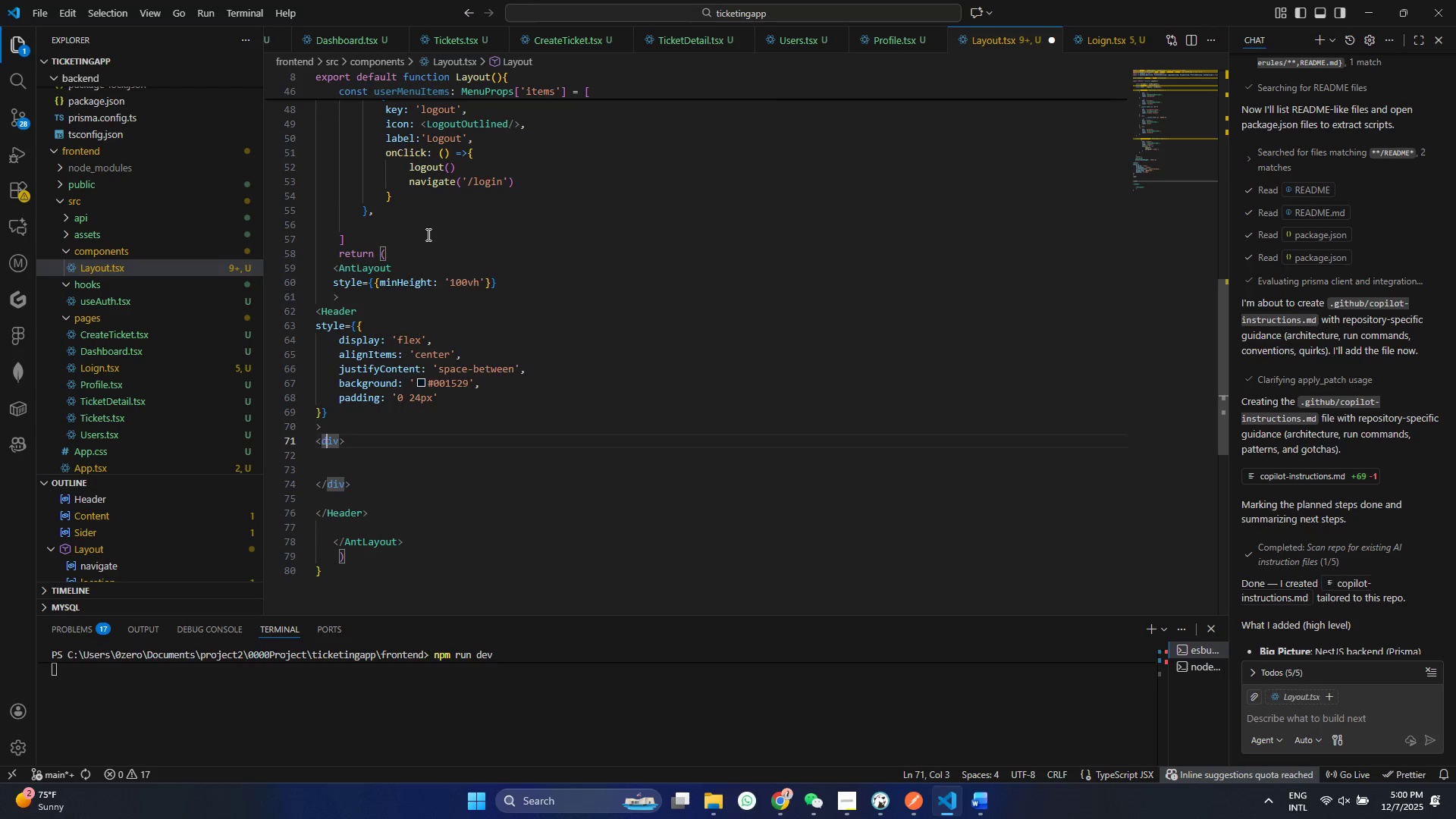 
key(ArrowRight)
 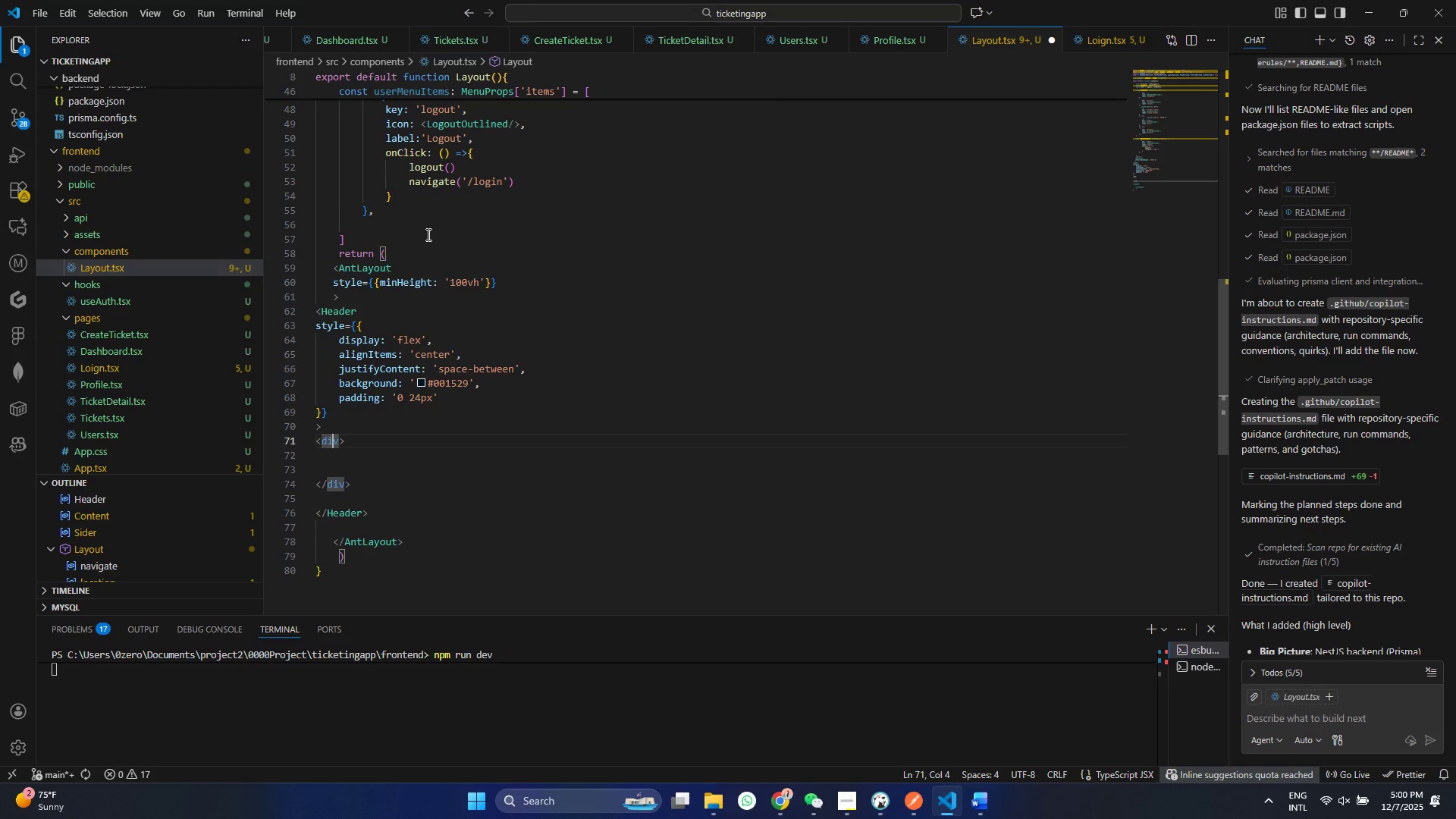 
key(ArrowRight)
 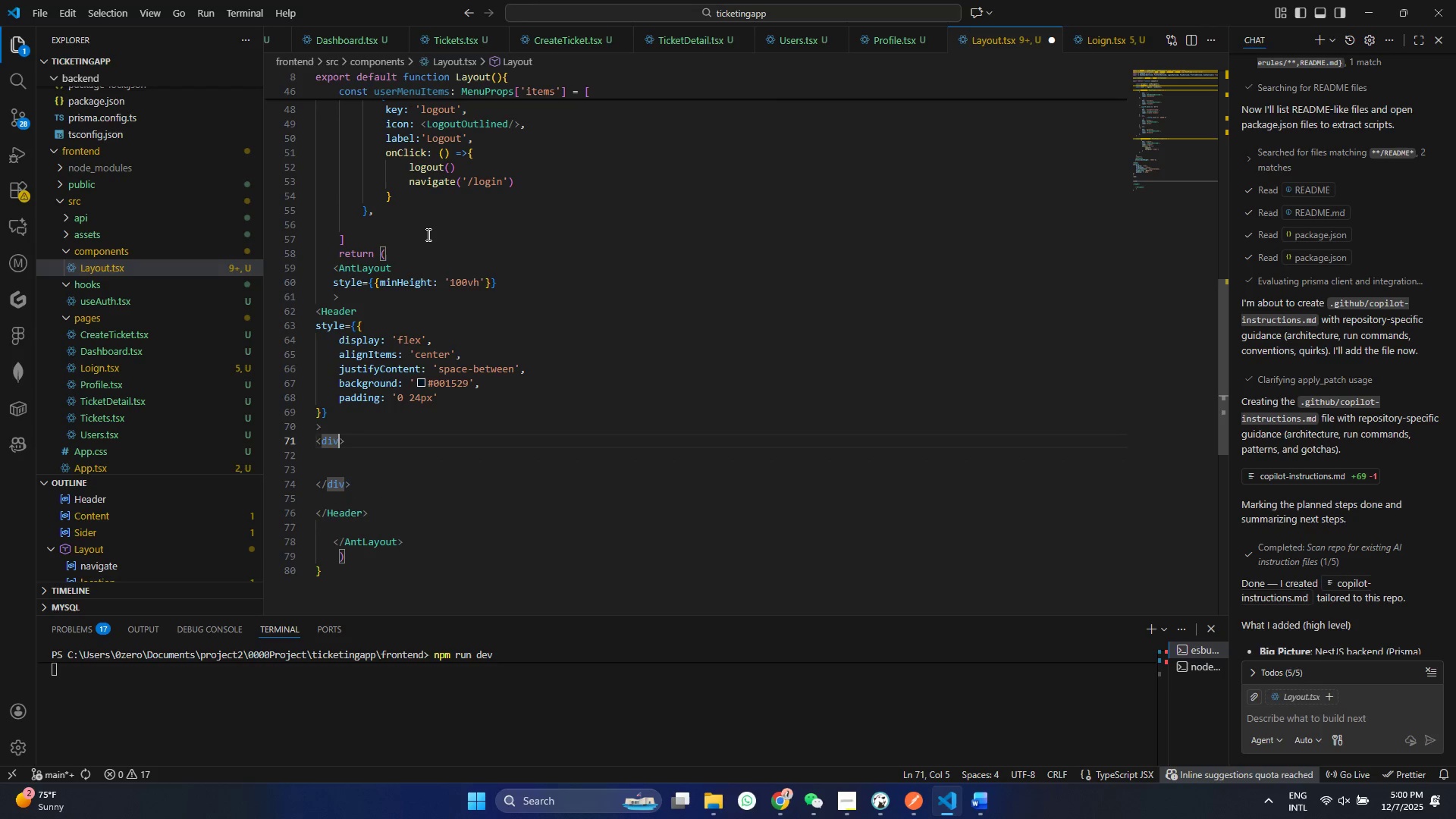 
key(ArrowRight)
 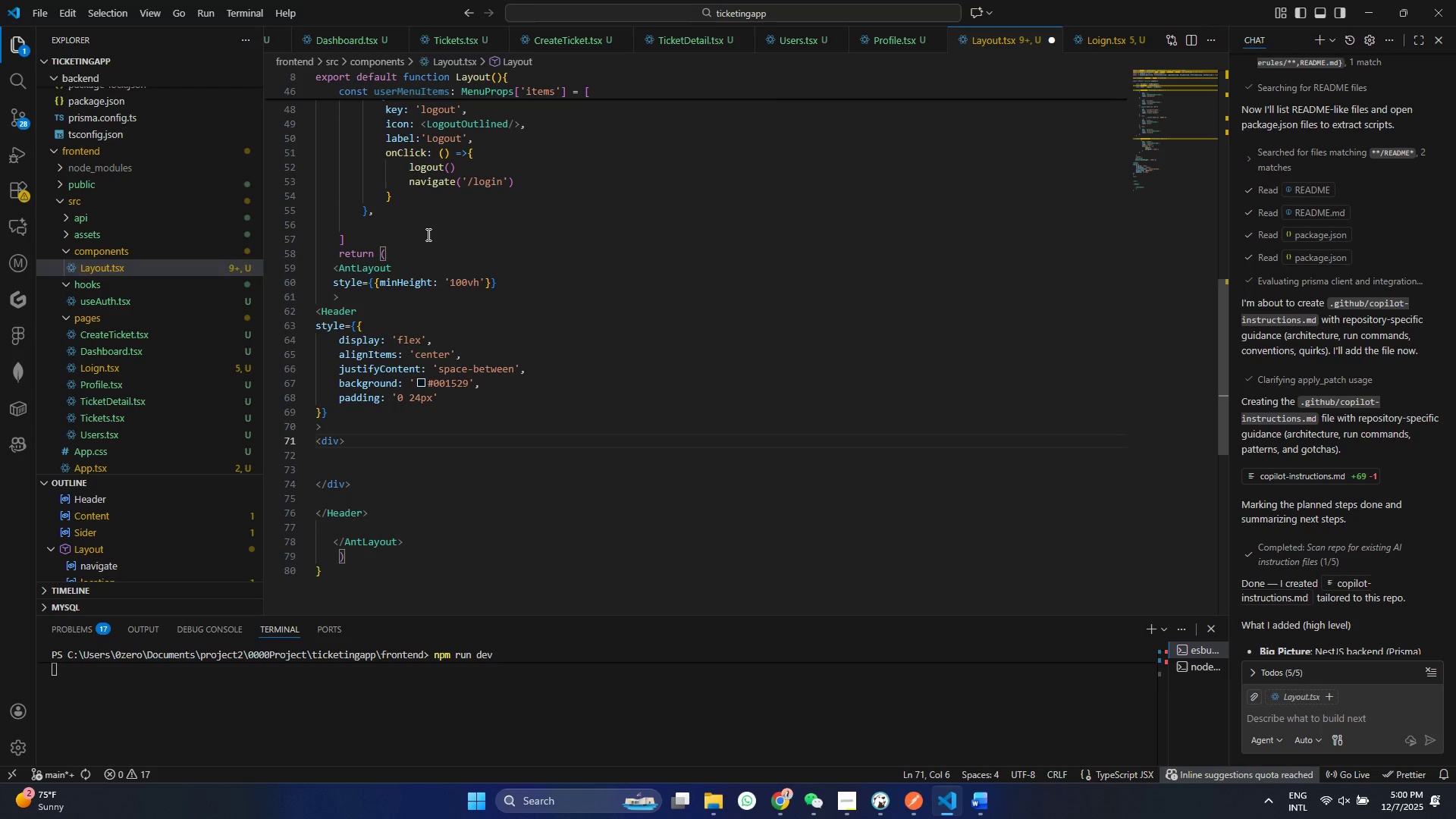 
key(ArrowLeft)
 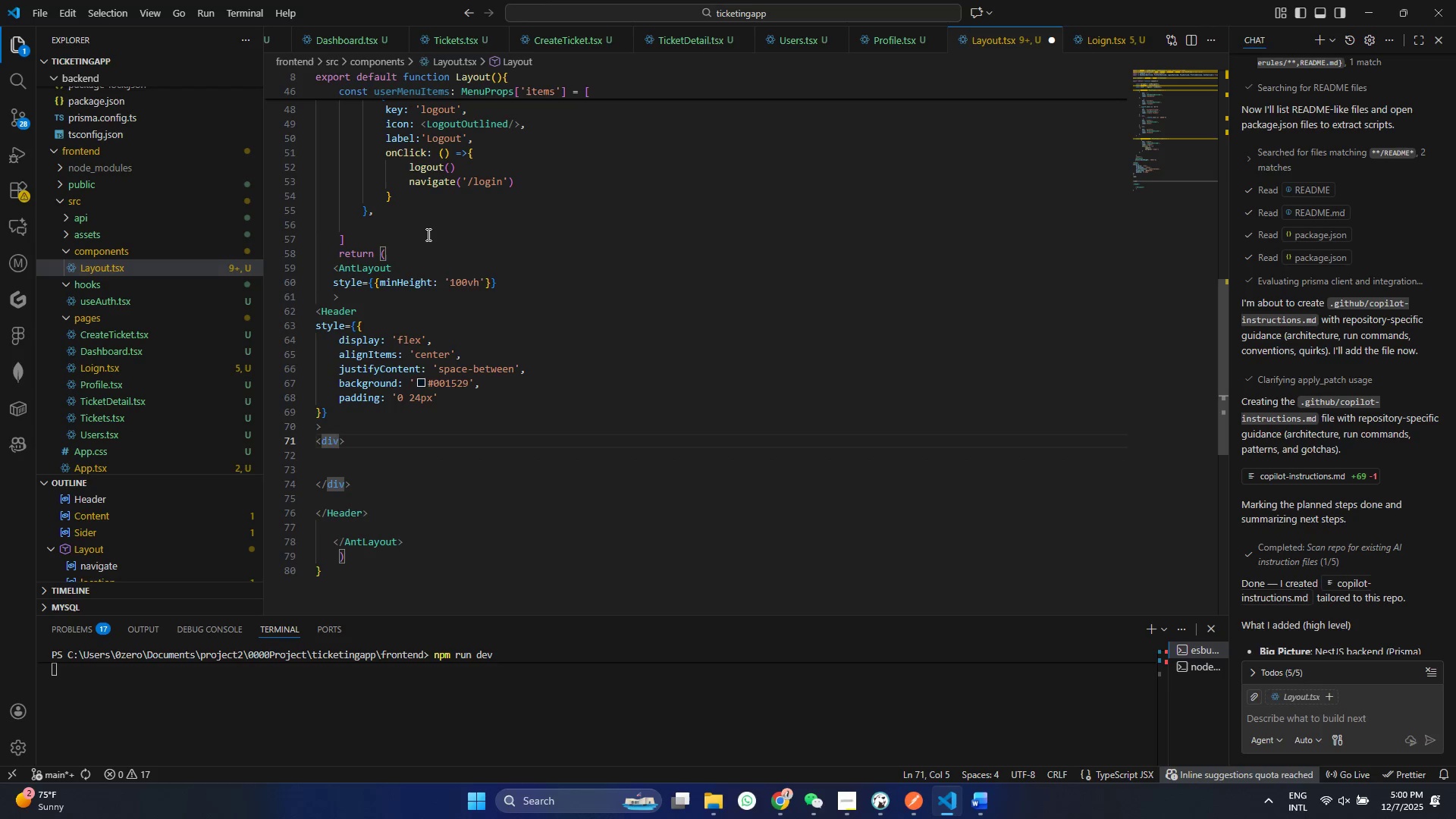 
type( stye)
 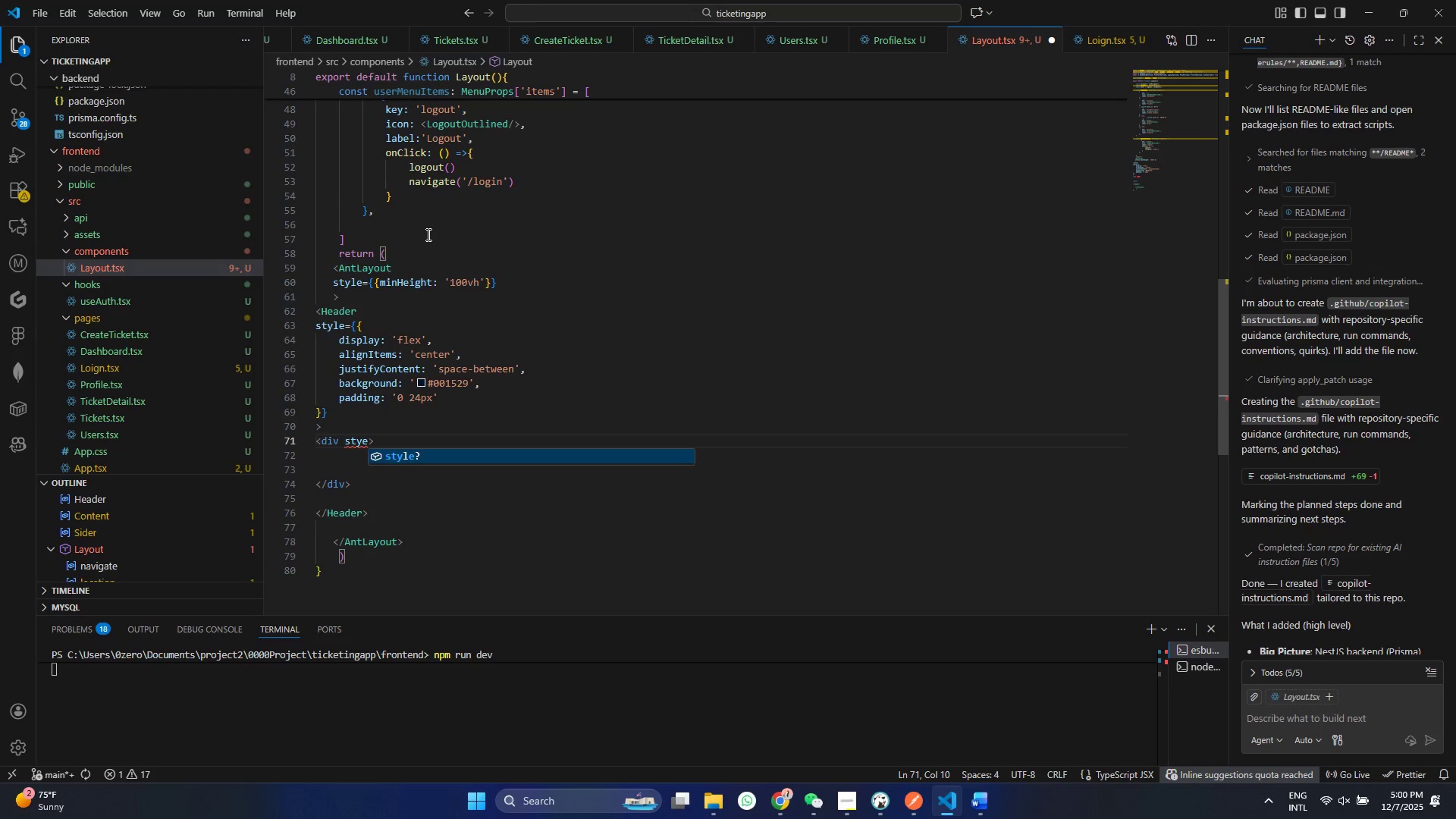 
key(Enter)
 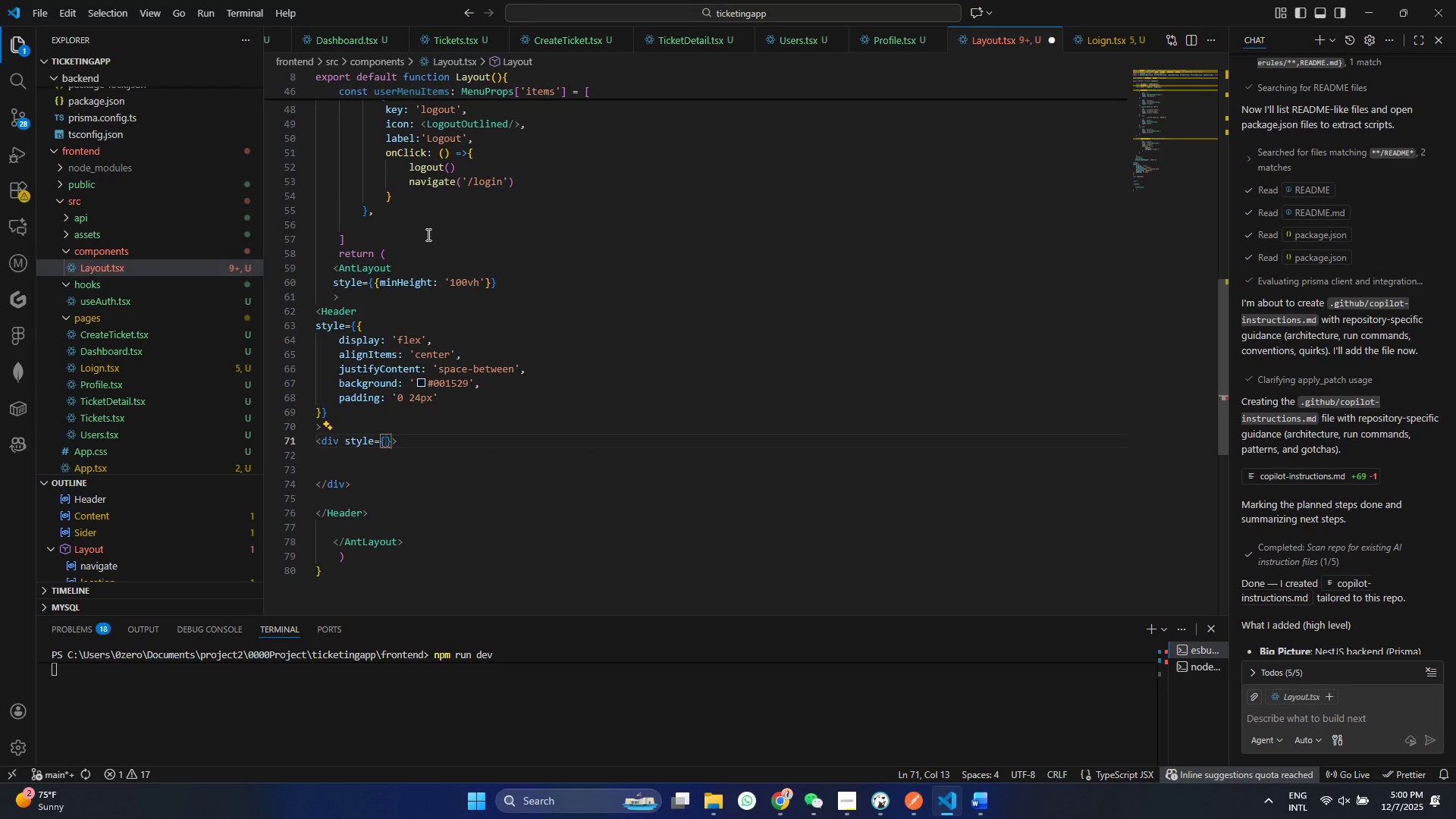 
type({ colo)
 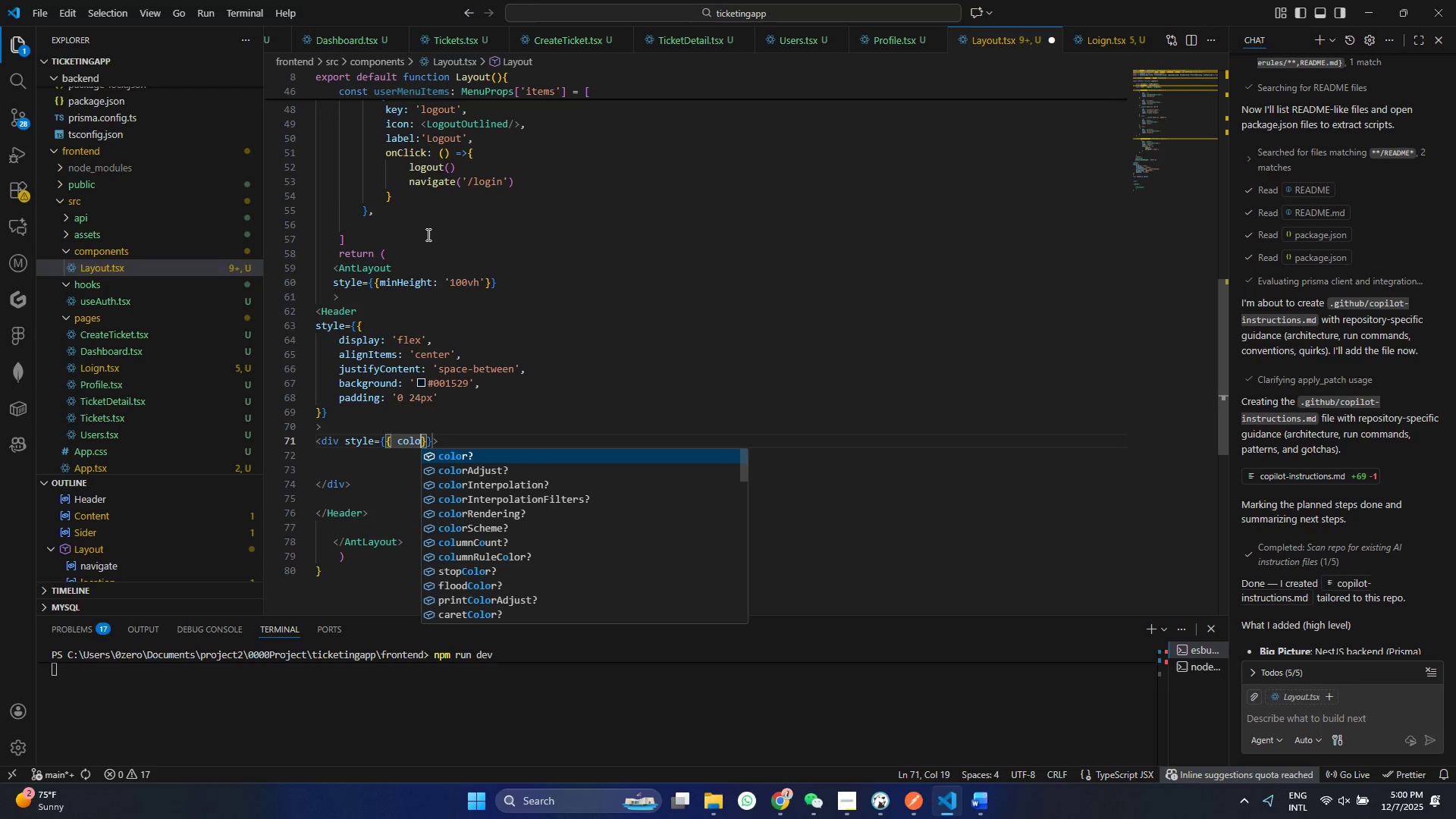 
key(Enter)
 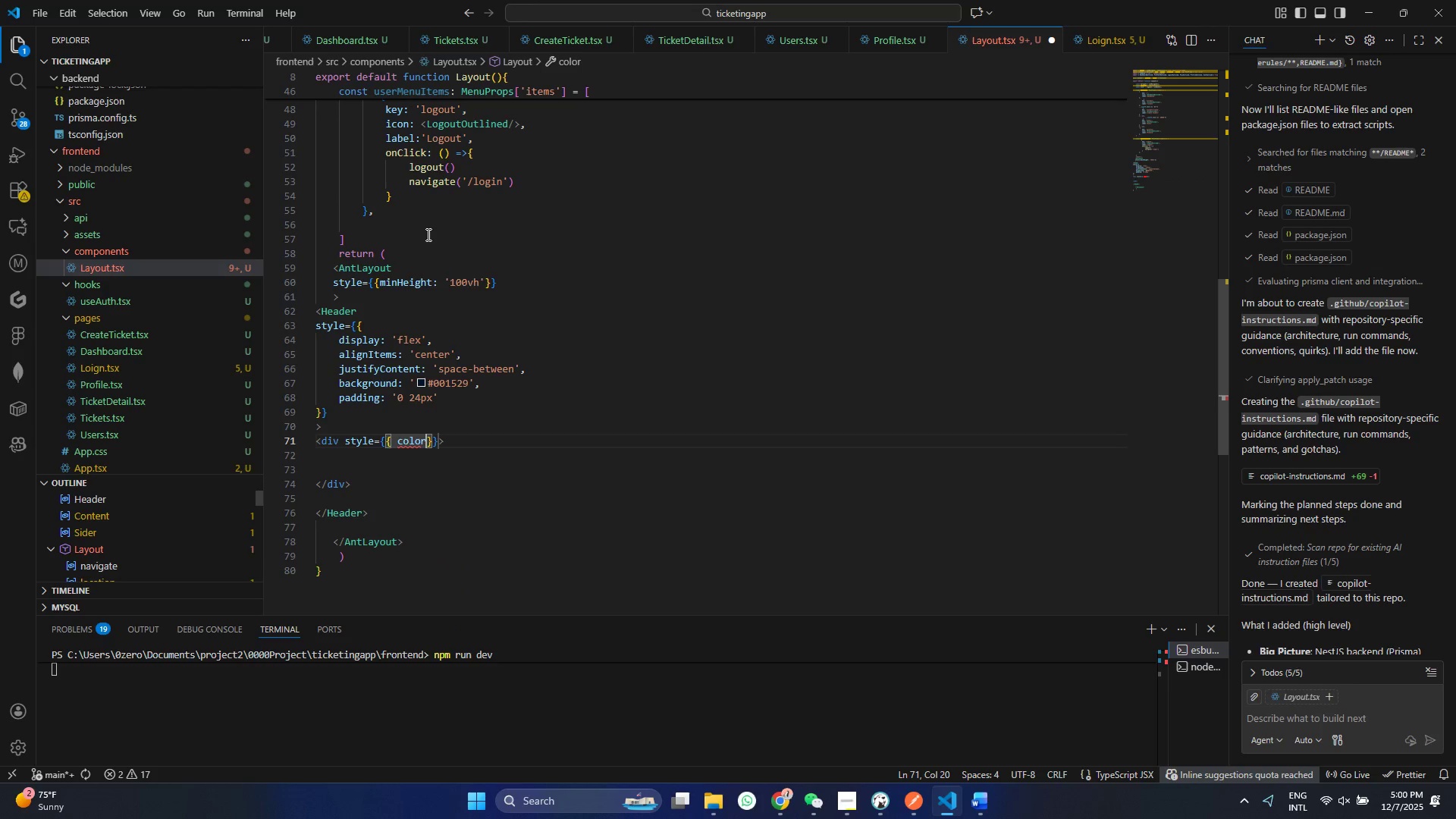 
type(: whi)
key(Backspace)
type(te .)
key(Backspace)
type(, )
key(Backspace)
 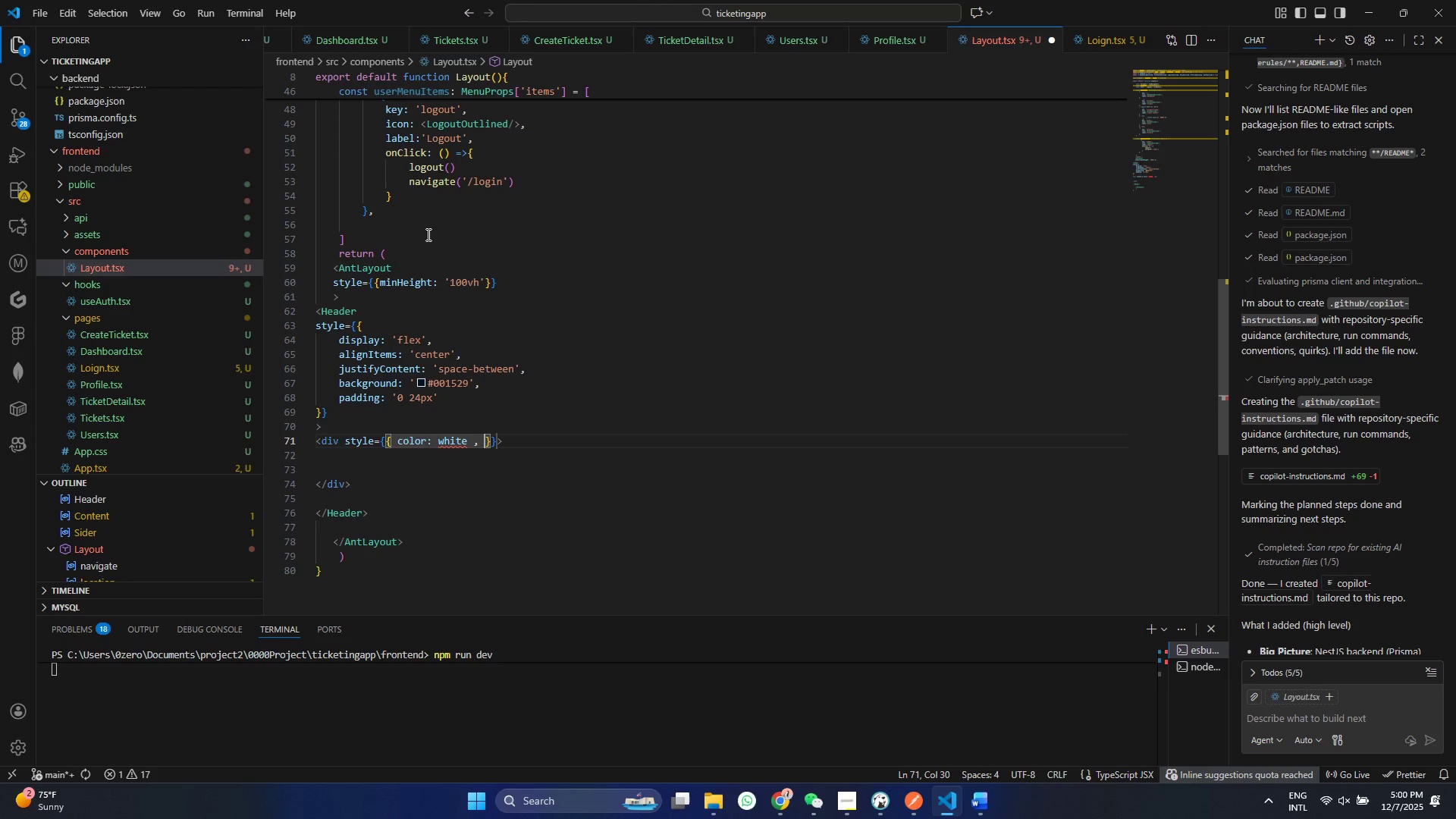 
hold_key(key=R, duration=13.27)
 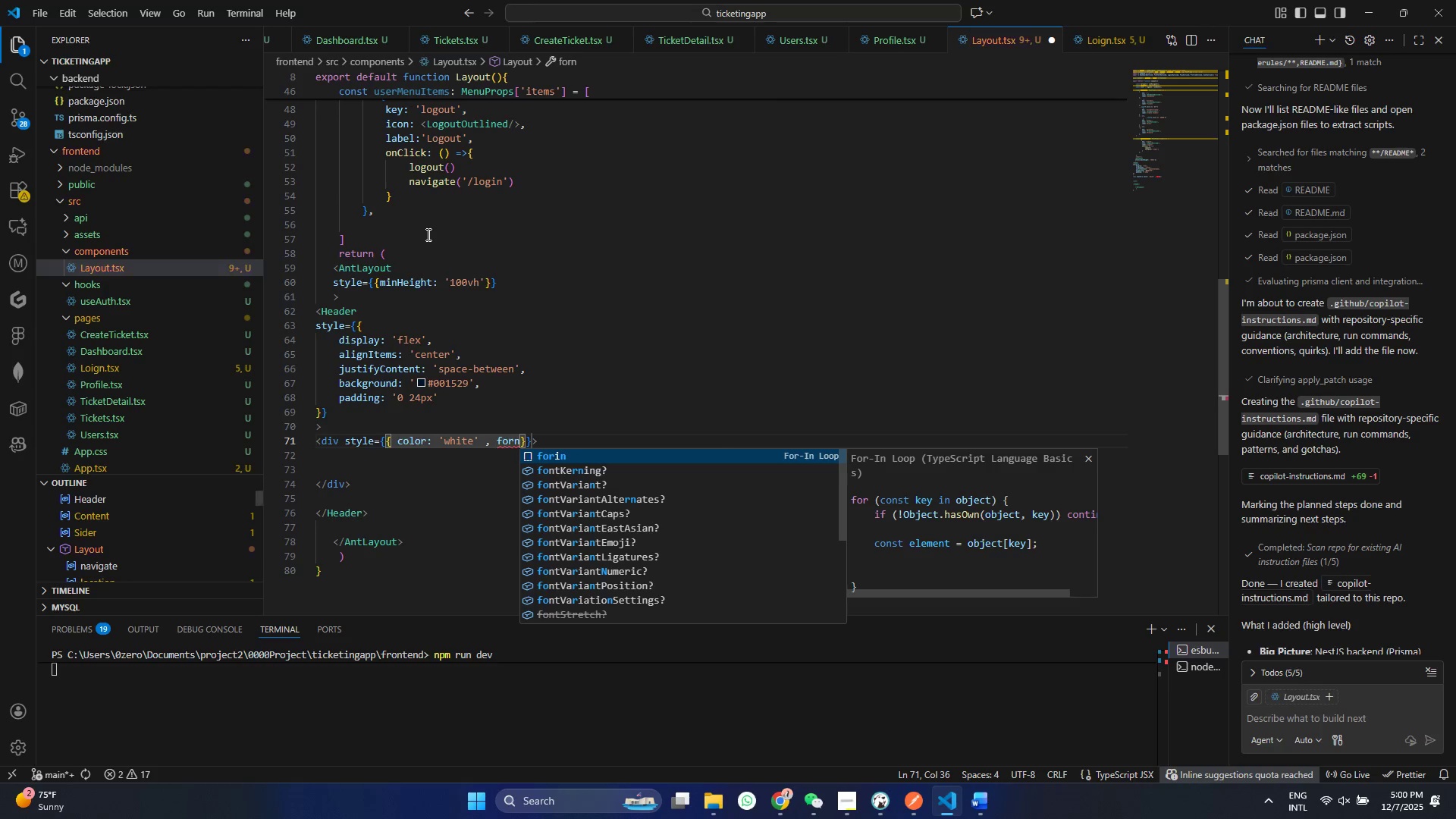 
key(Control+ControlLeft)
 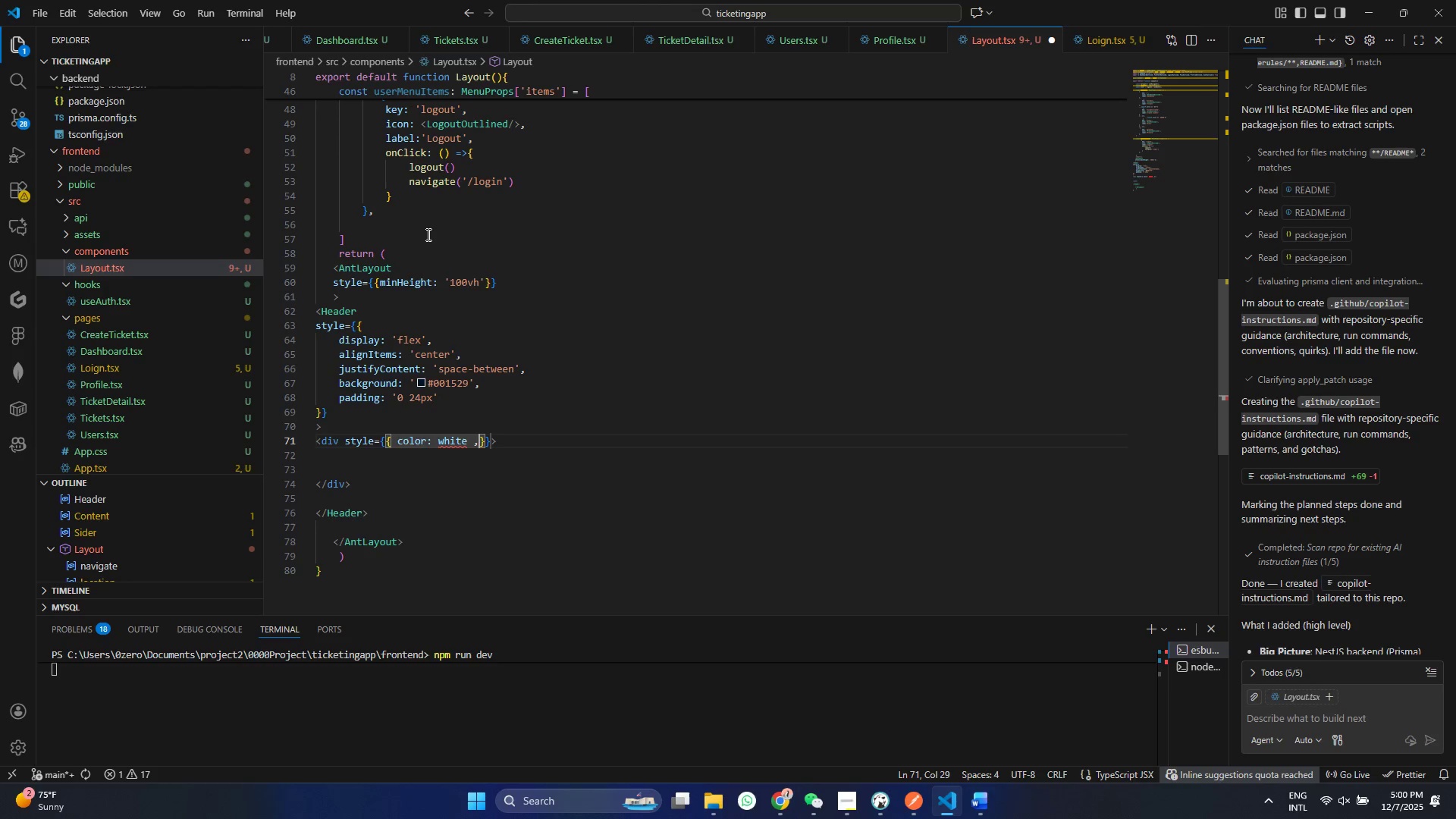 
key(Control+Z)
 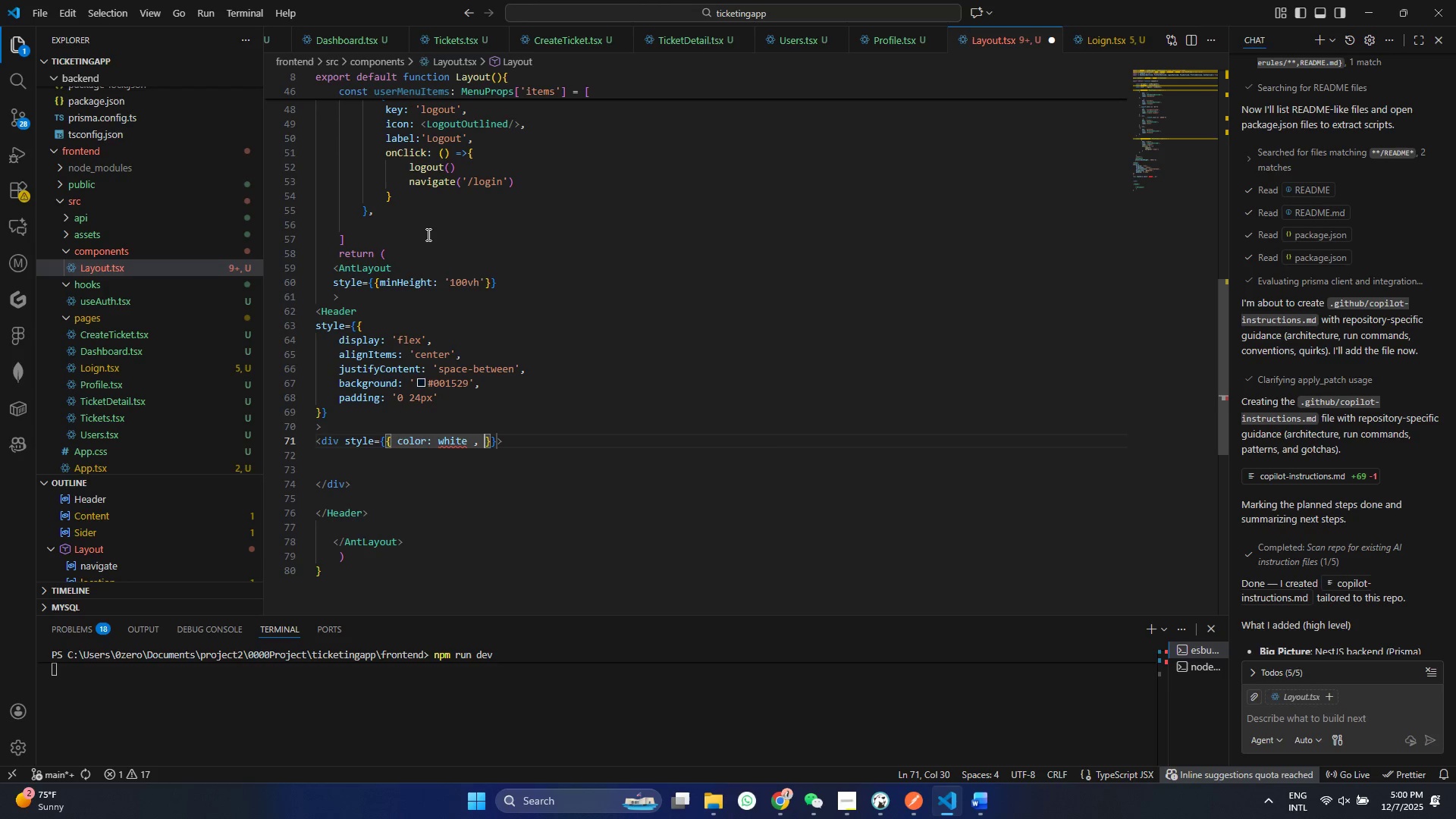 
key(Control+Backspace)
 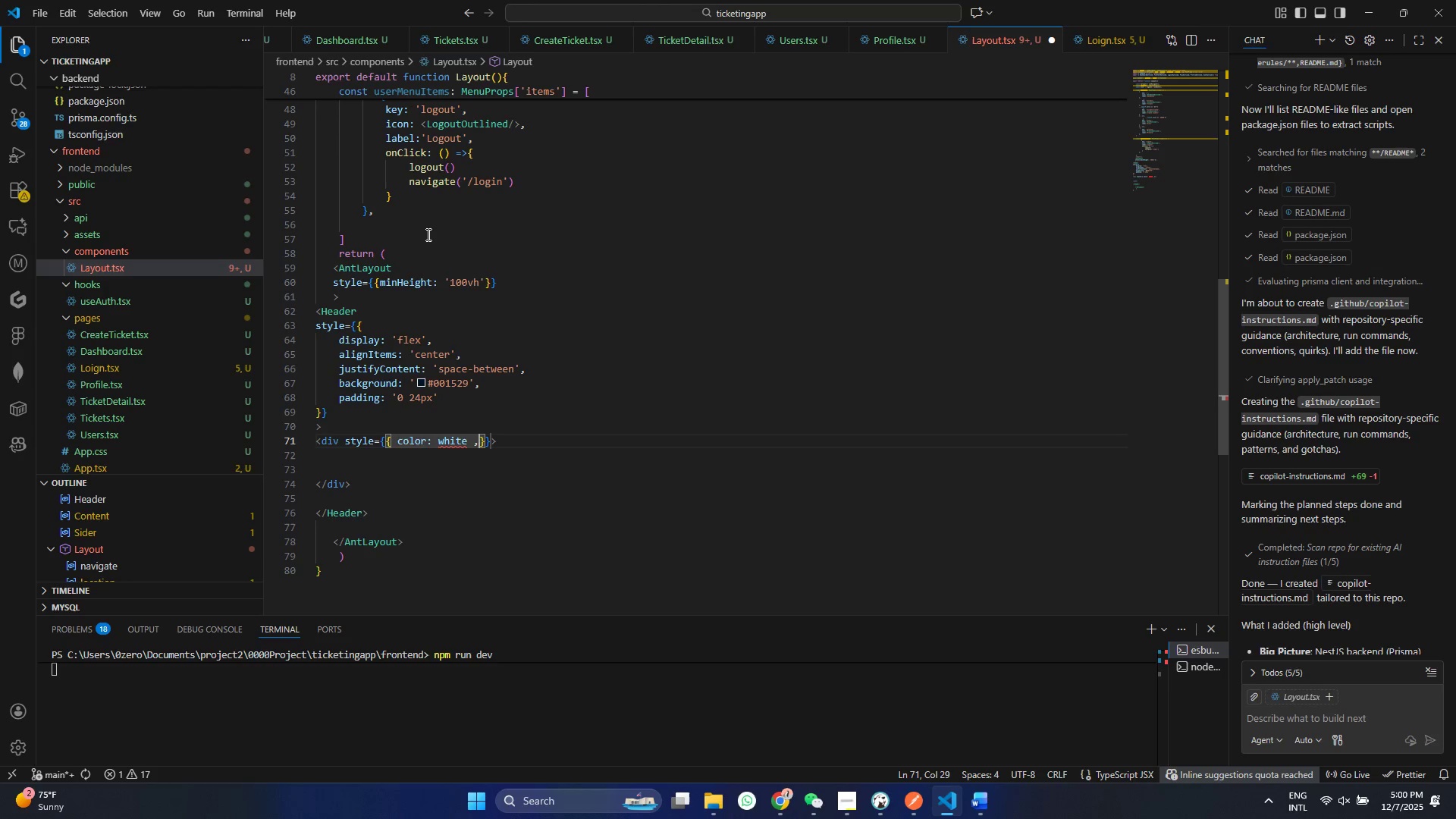 
key(Control+Backspace)
 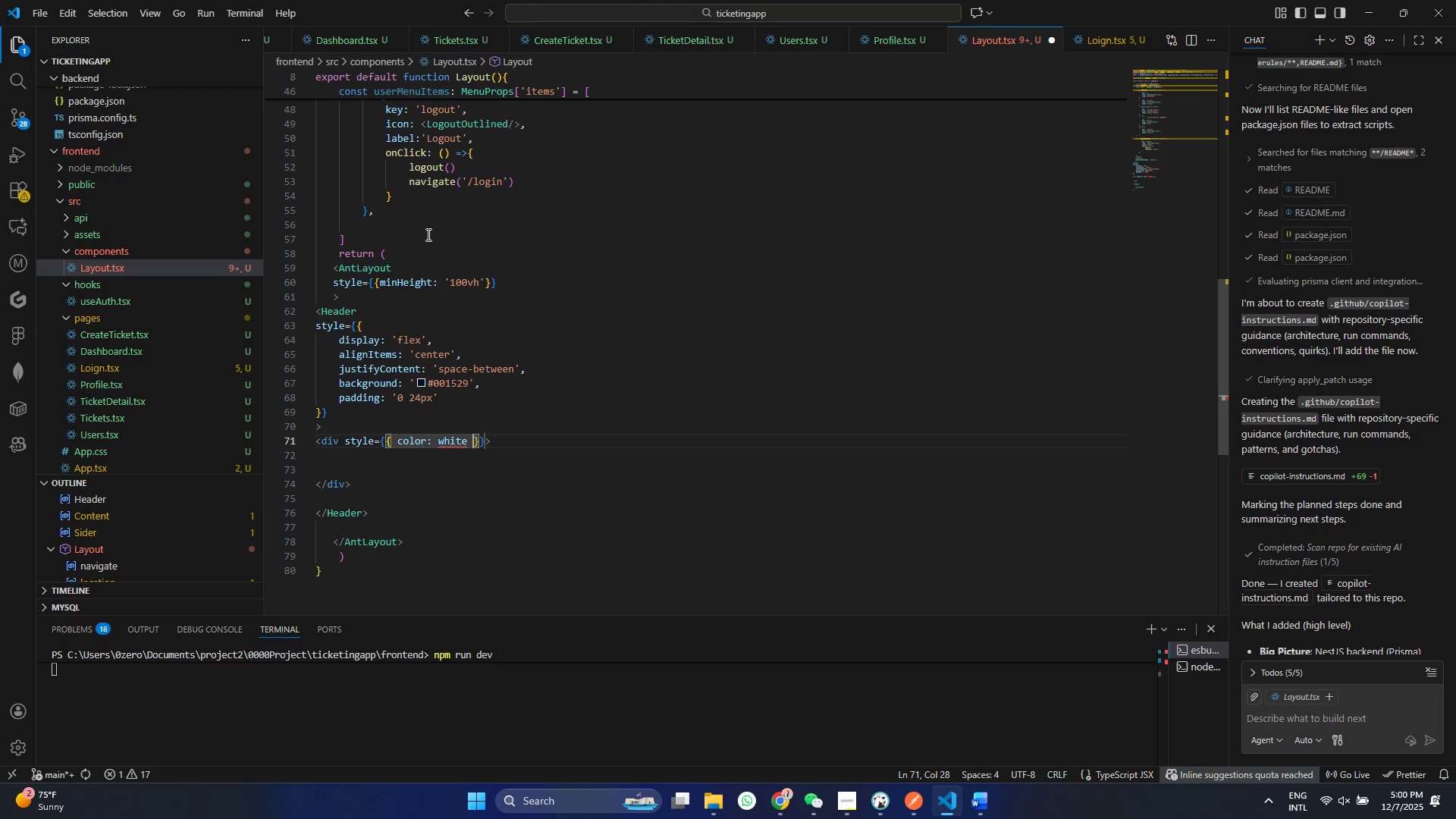 
key(Backspace)
 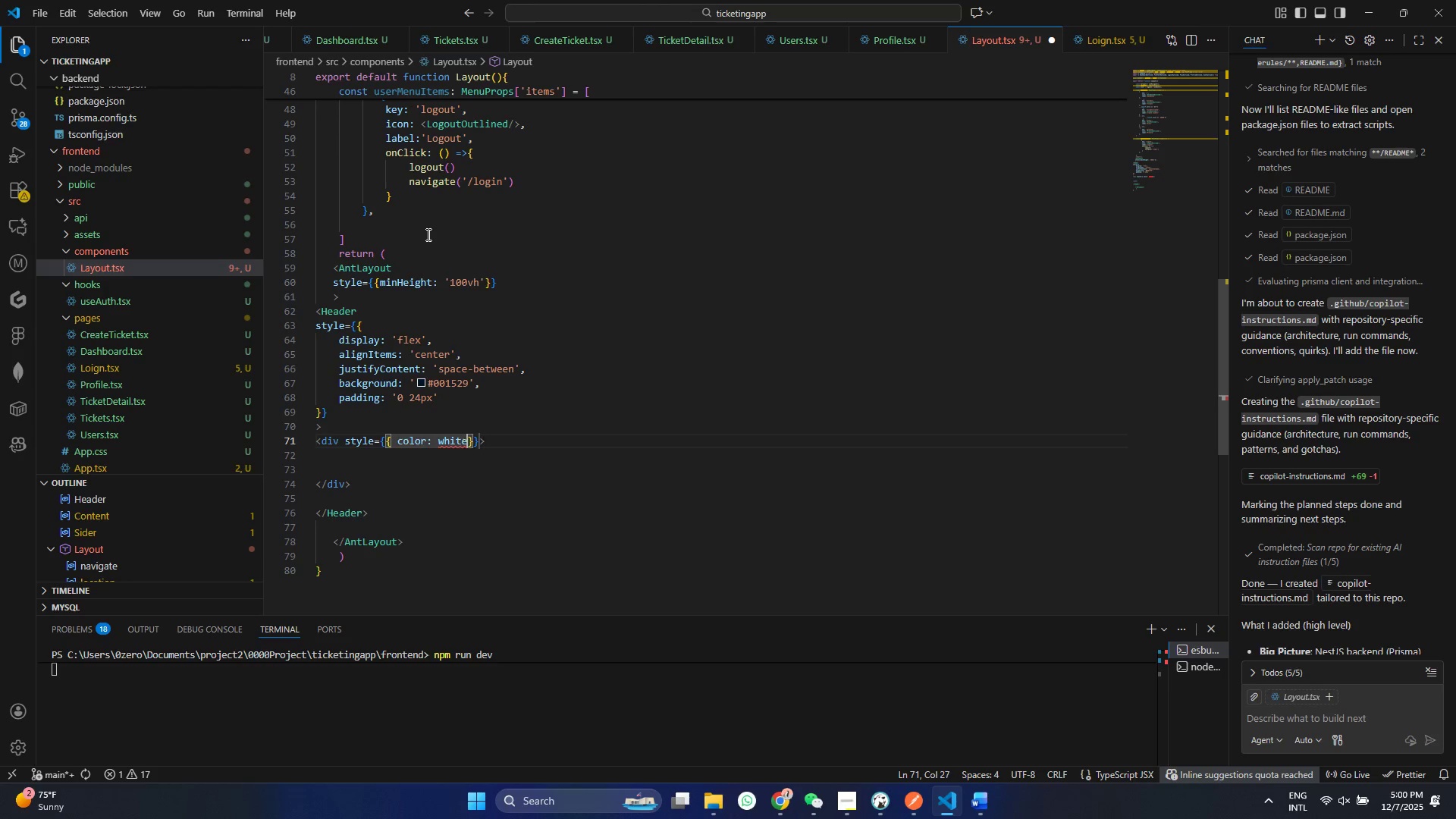 
key(Backspace)
 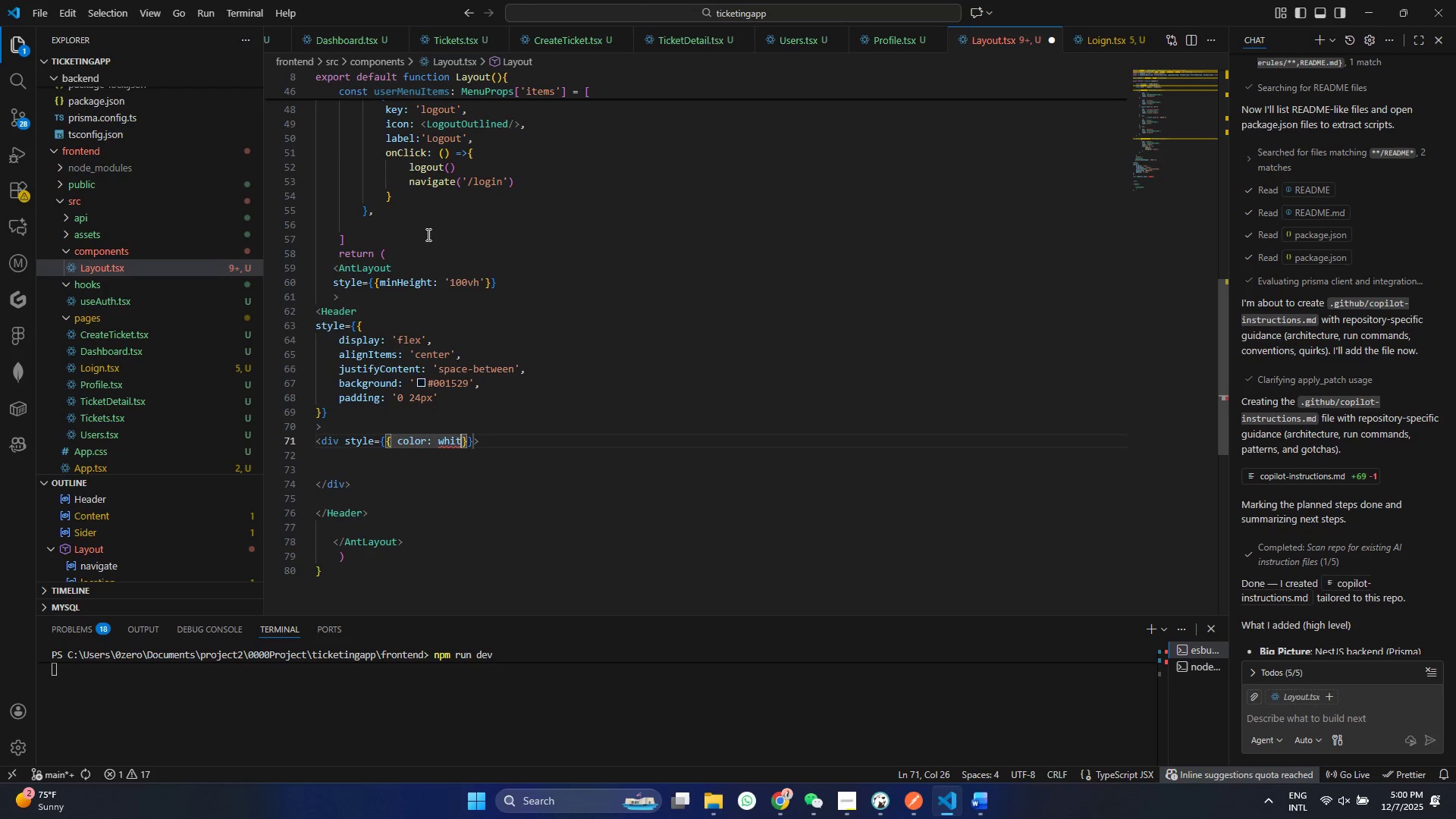 
key(Backspace)
 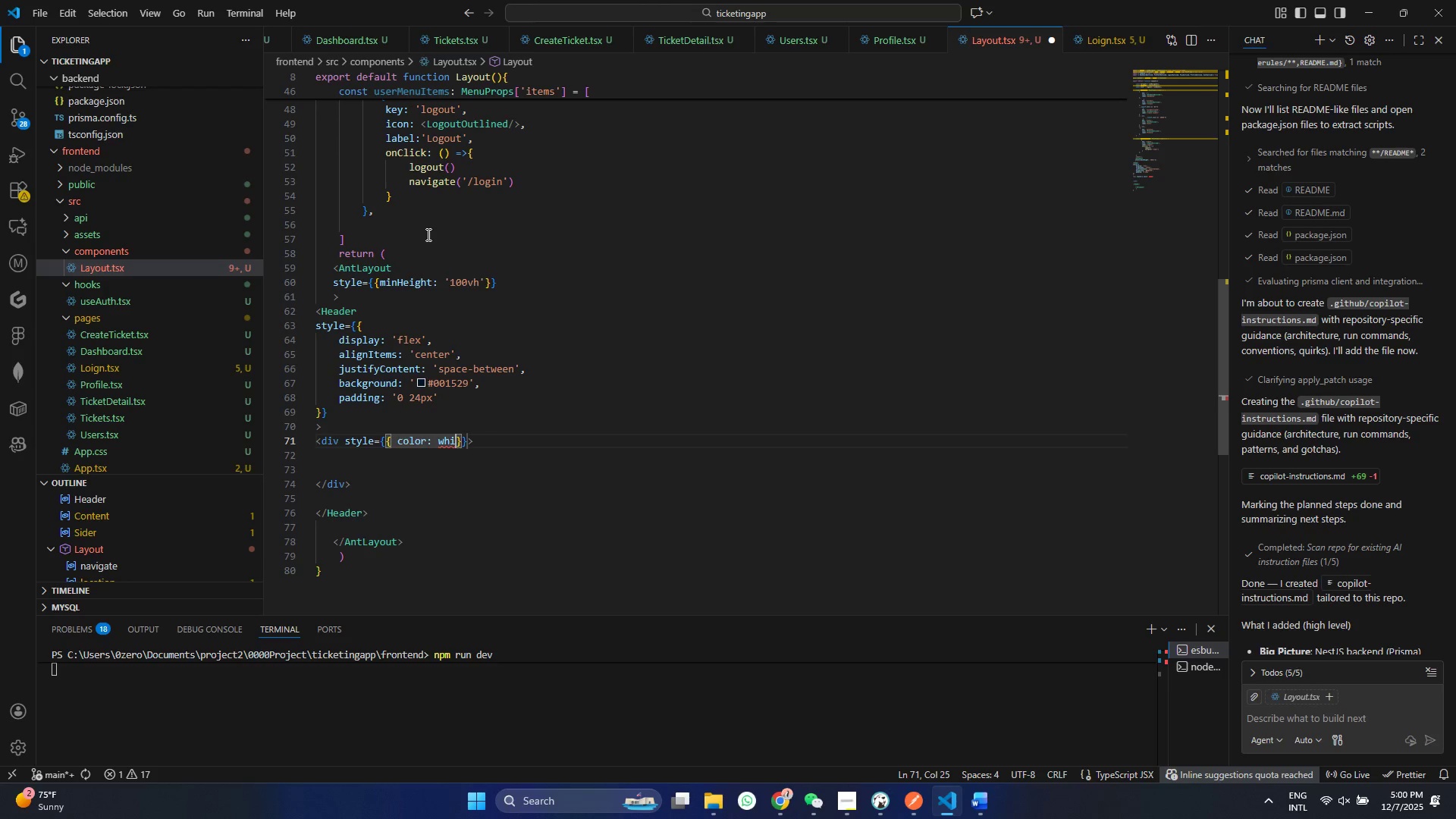 
key(Backspace)
 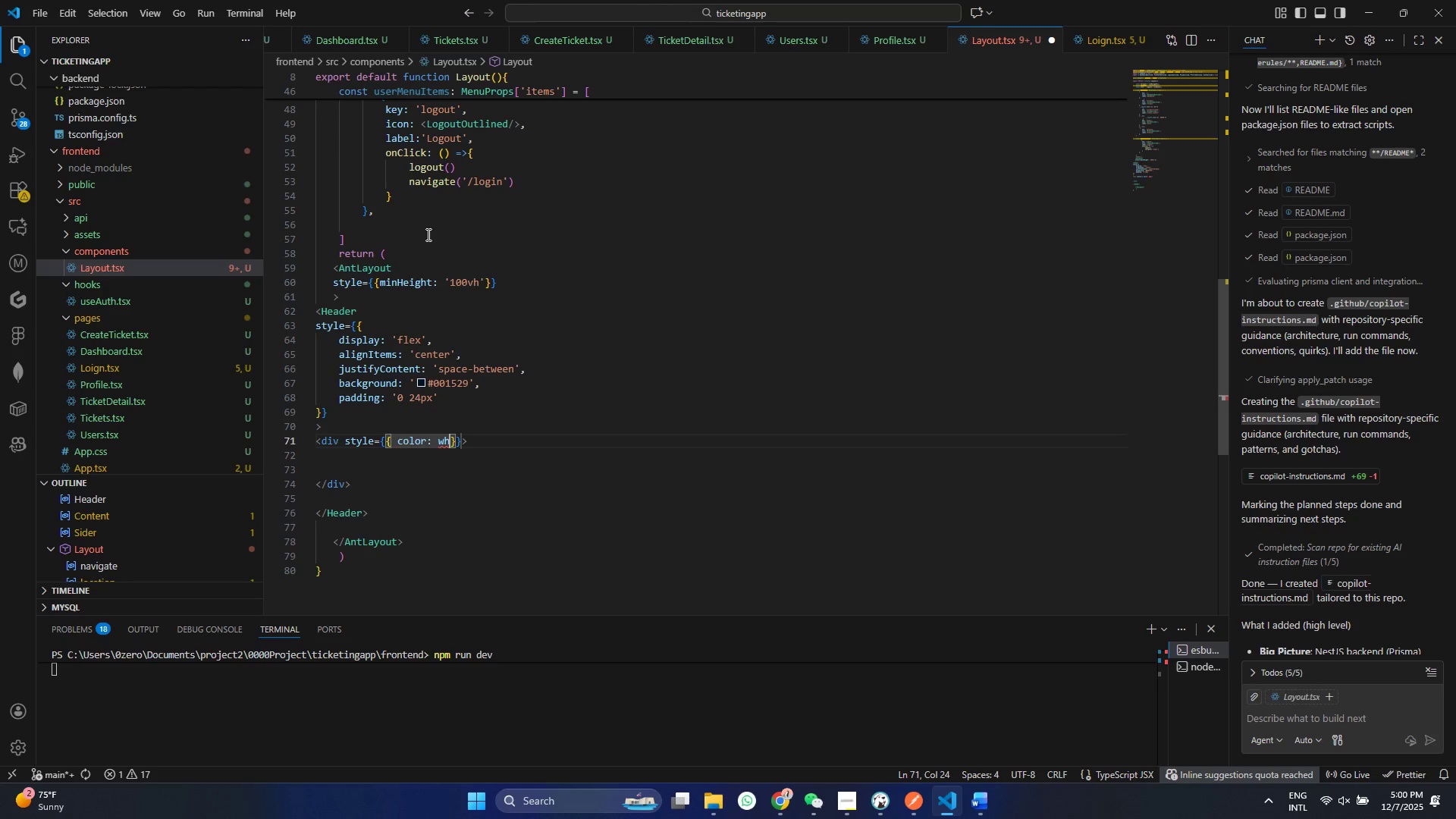 
key(Backspace)
 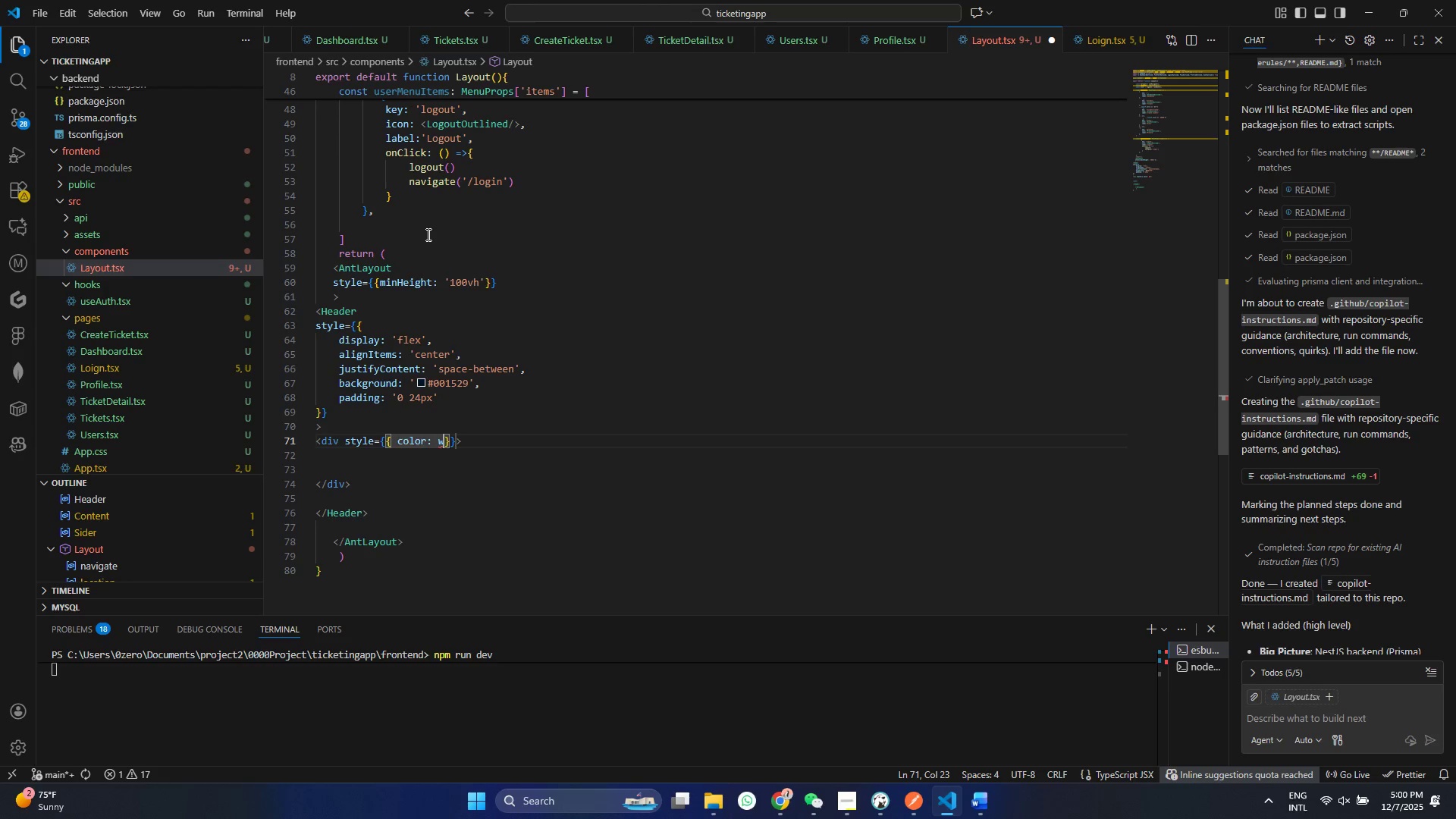 
key(Backspace)
 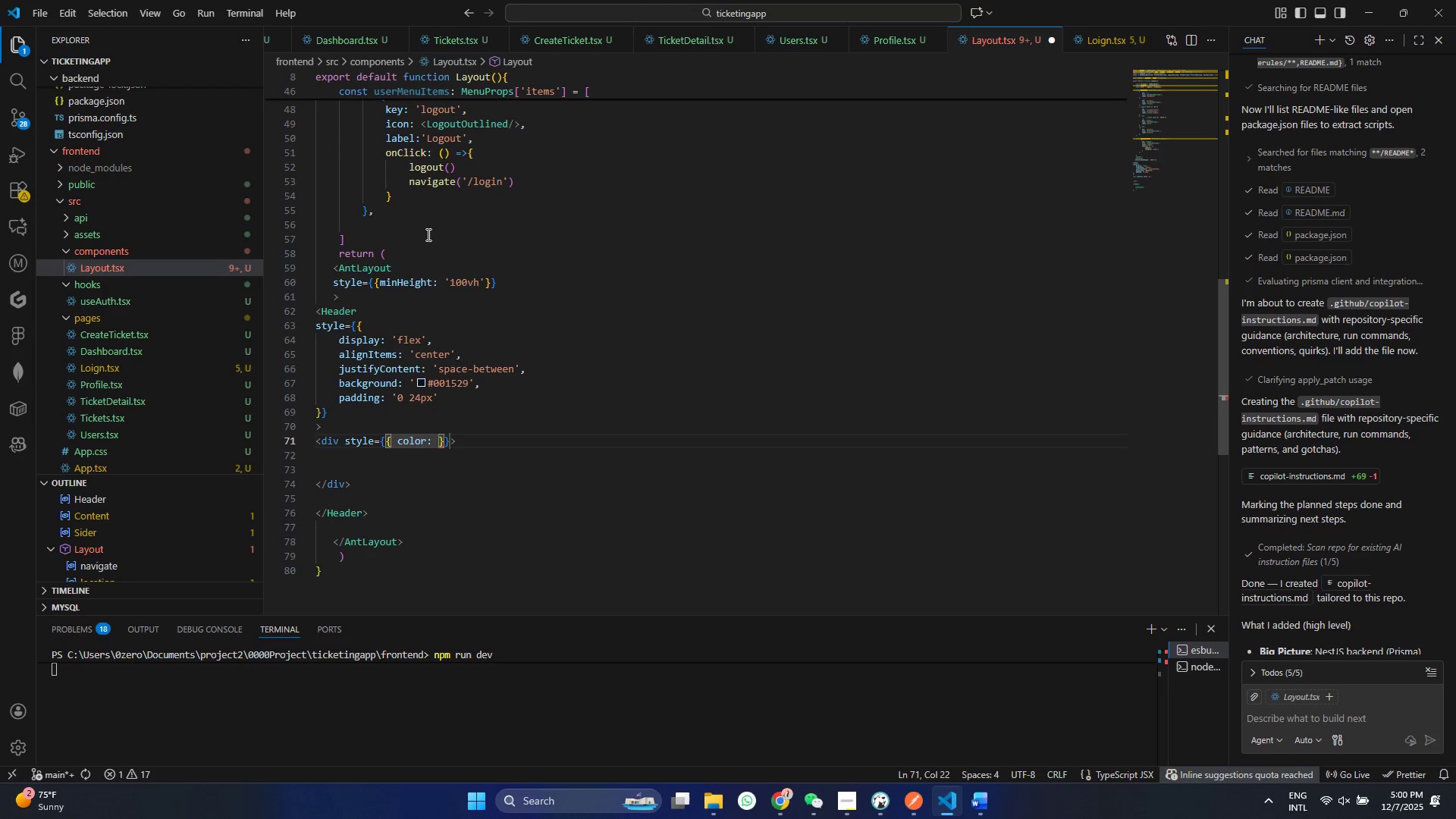 
key(Quote)
 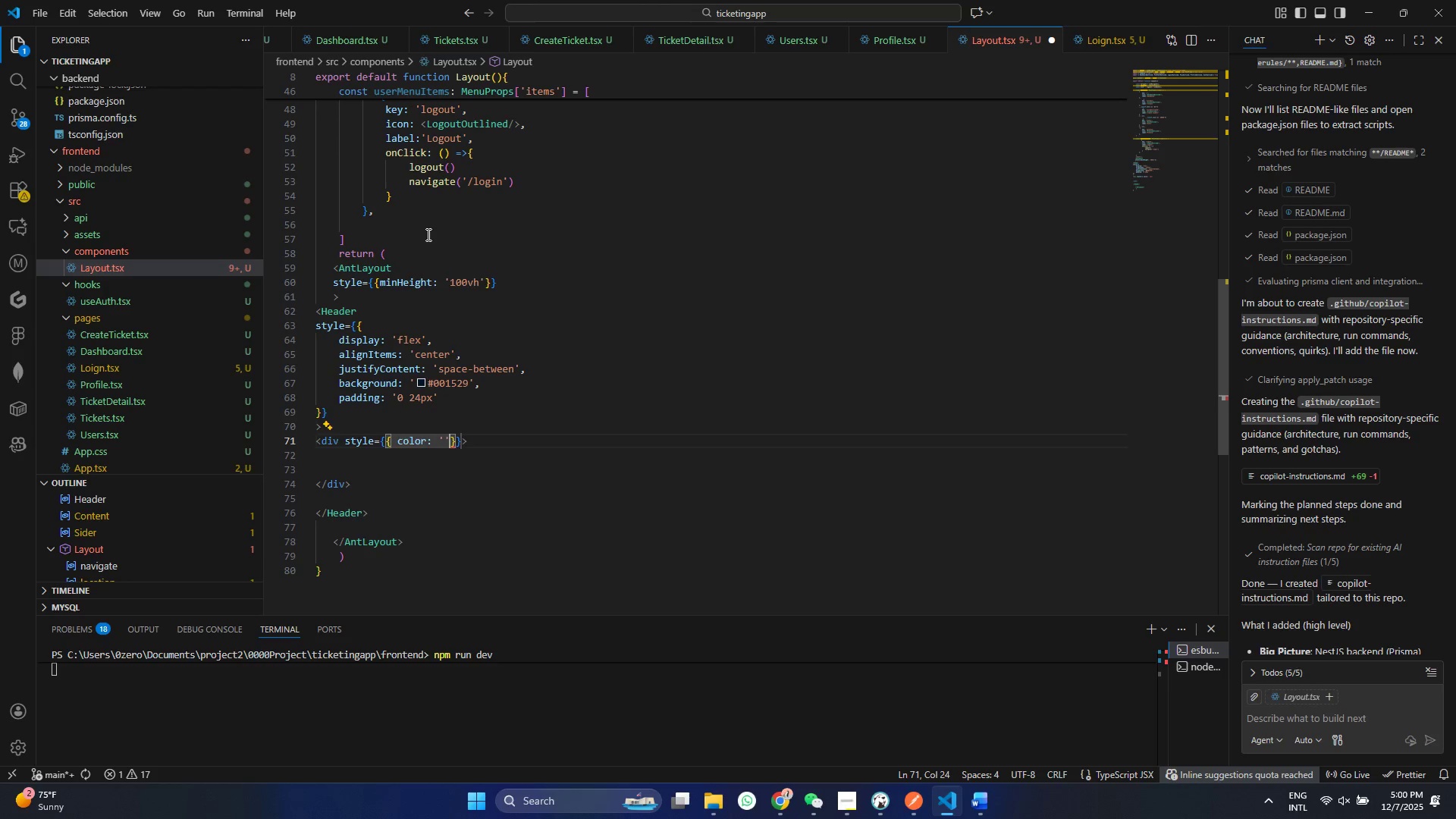 
key(Quote)
 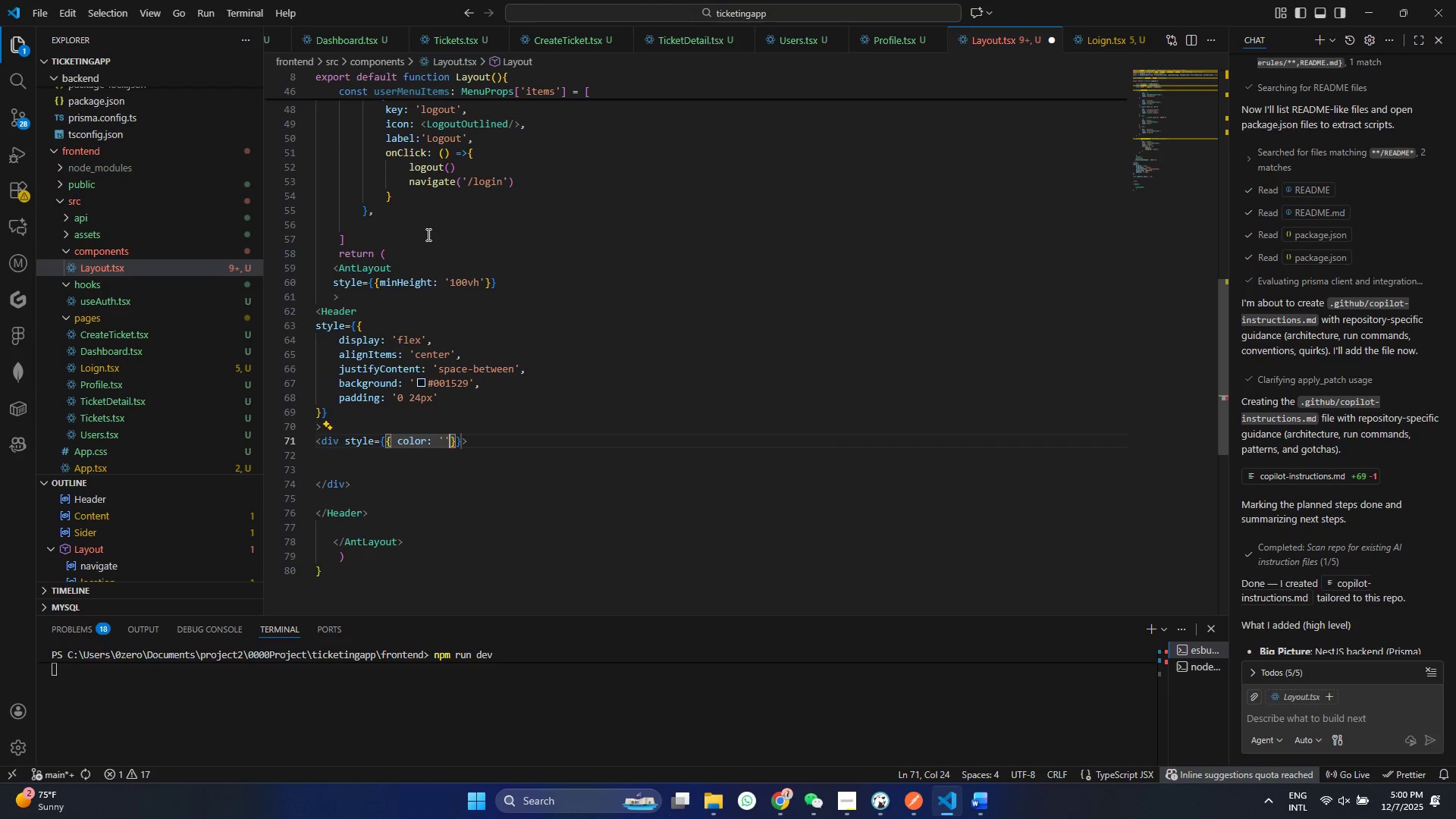 
key(ArrowLeft)
 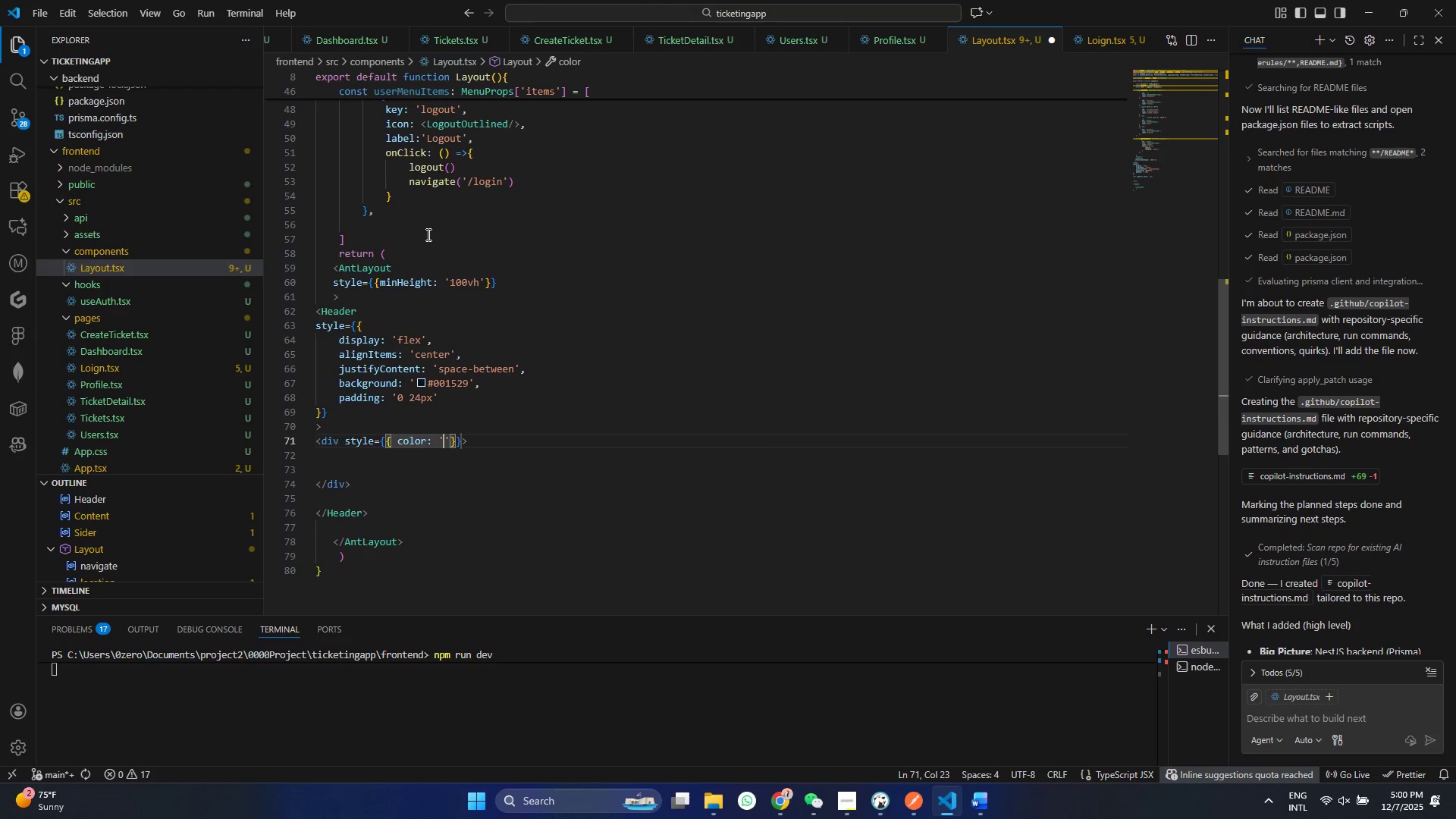 
type(whie)
 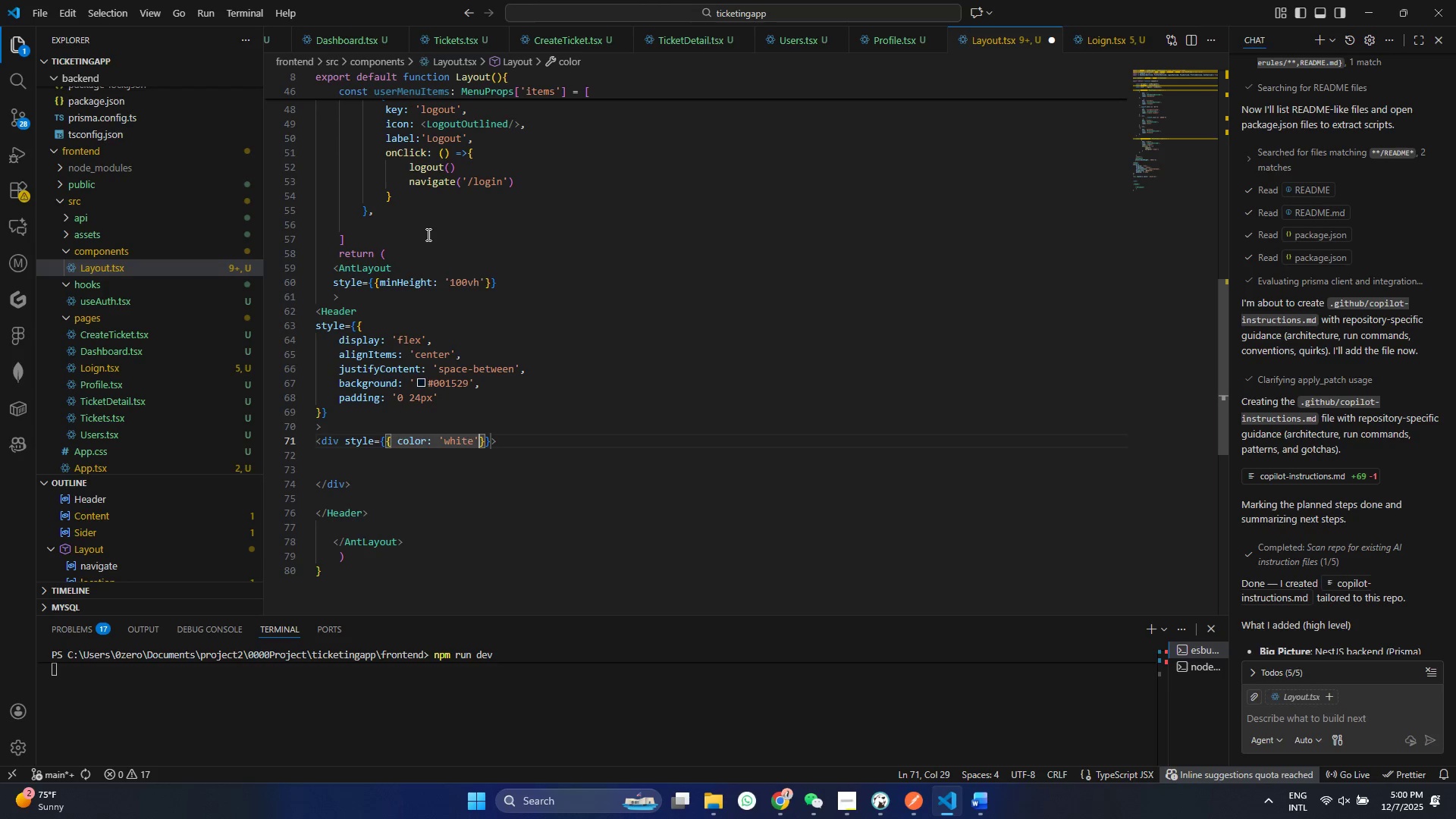 
hold_key(key=T, duration=3.89)
 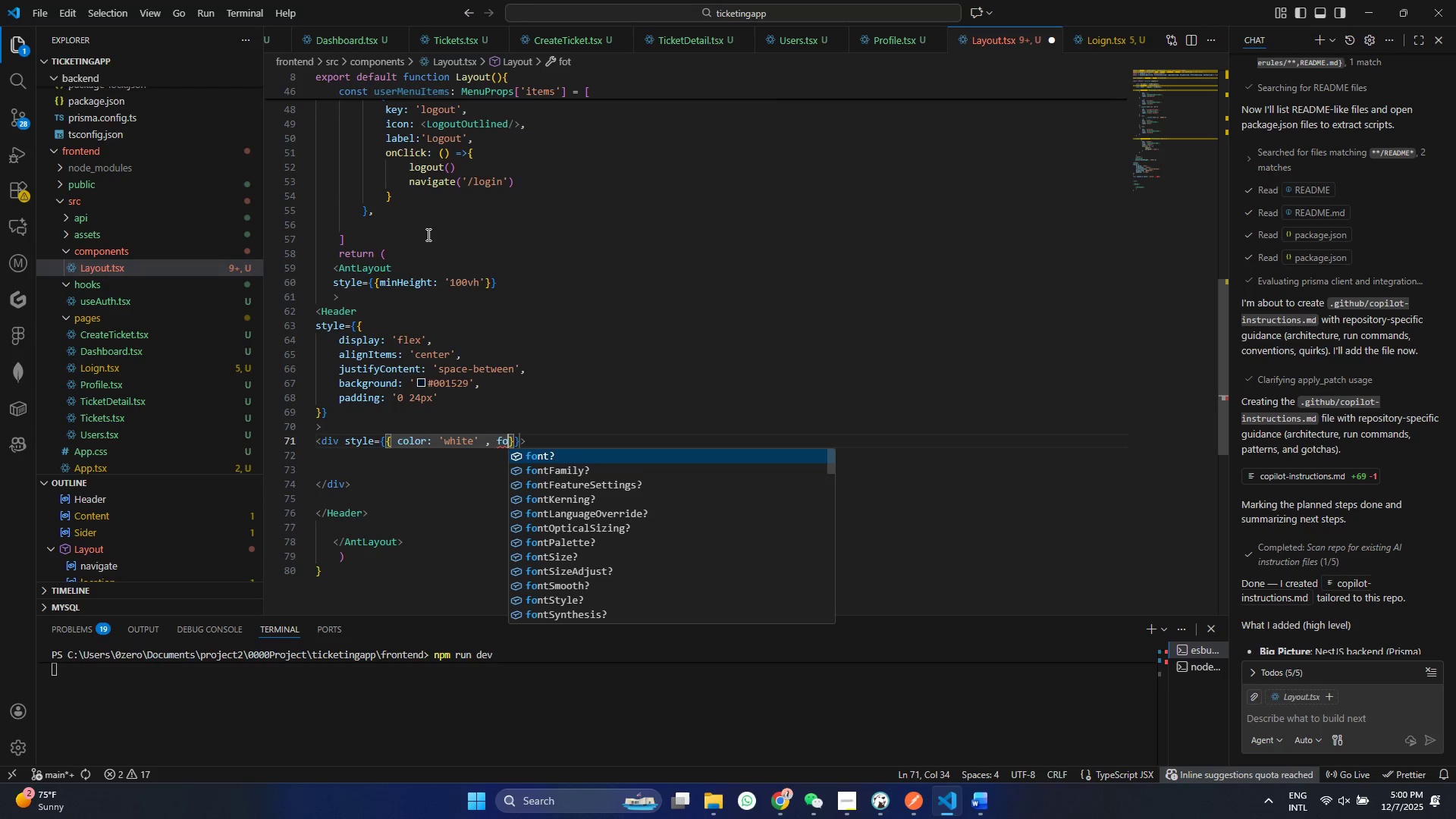 
key(ArrowRight)
 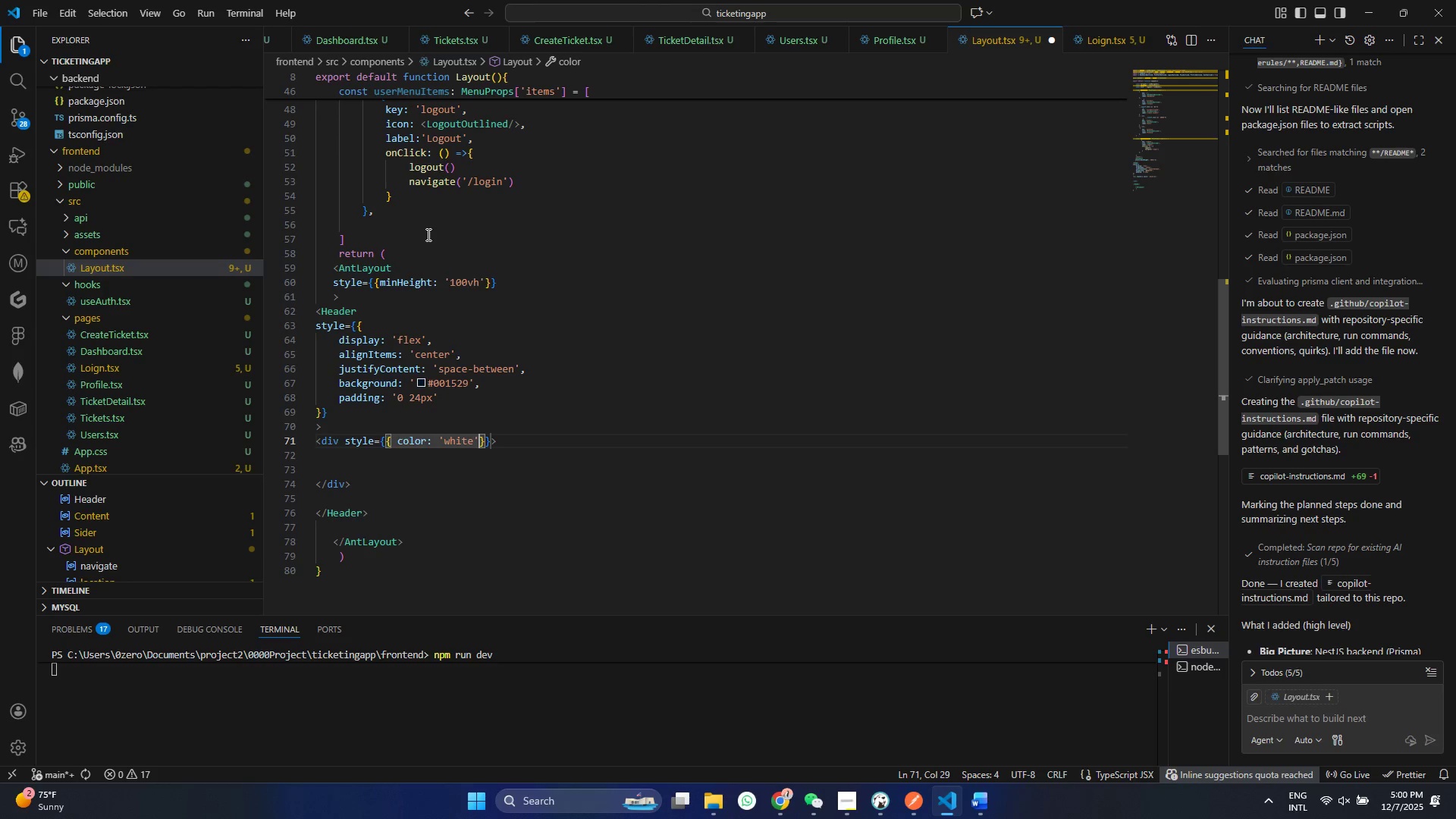 
type( , on)
key(Backspace)
key(Backspace)
key(Backspace)
type(nts)
 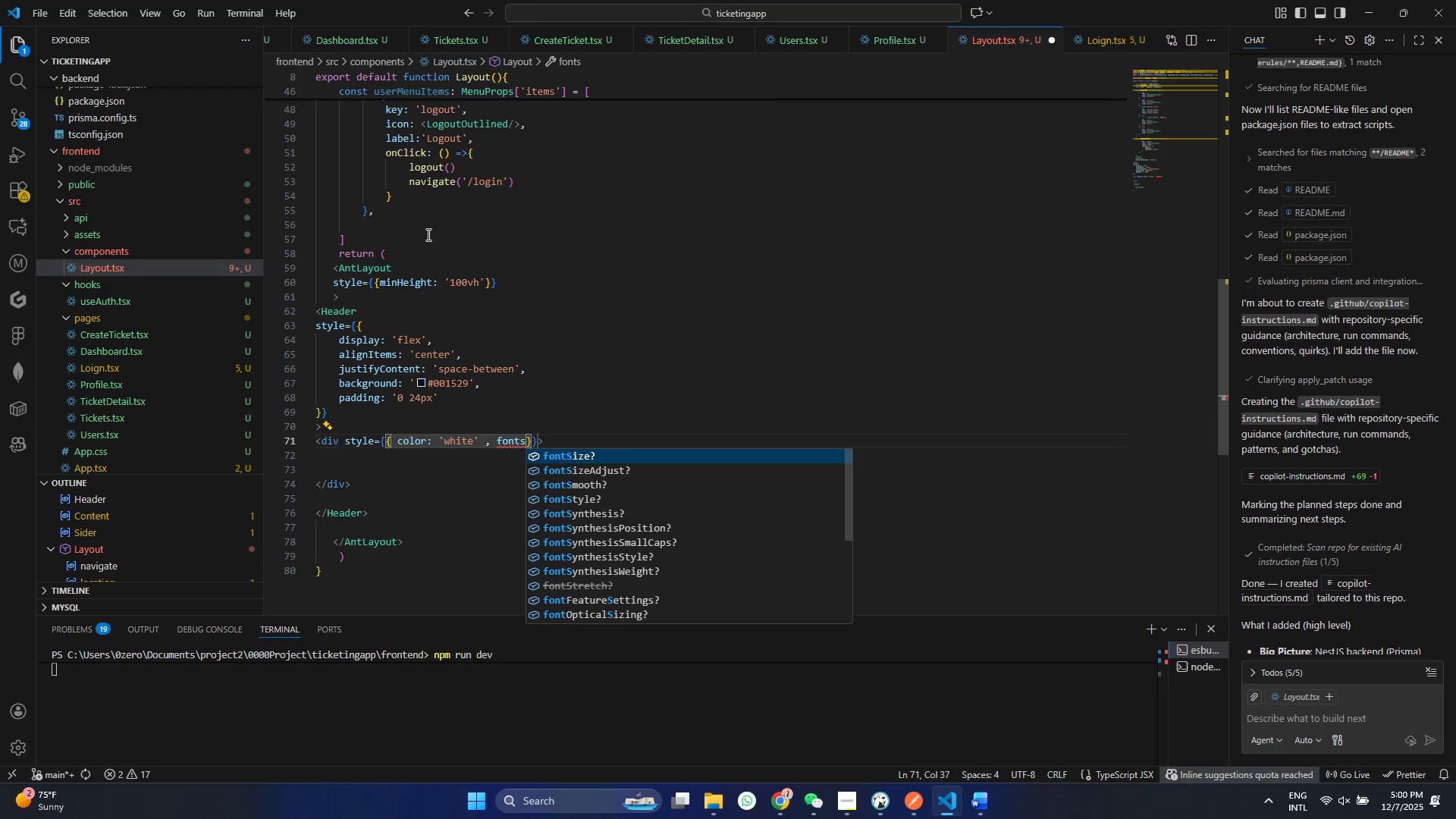 
hold_key(key=F, duration=0.33)
 